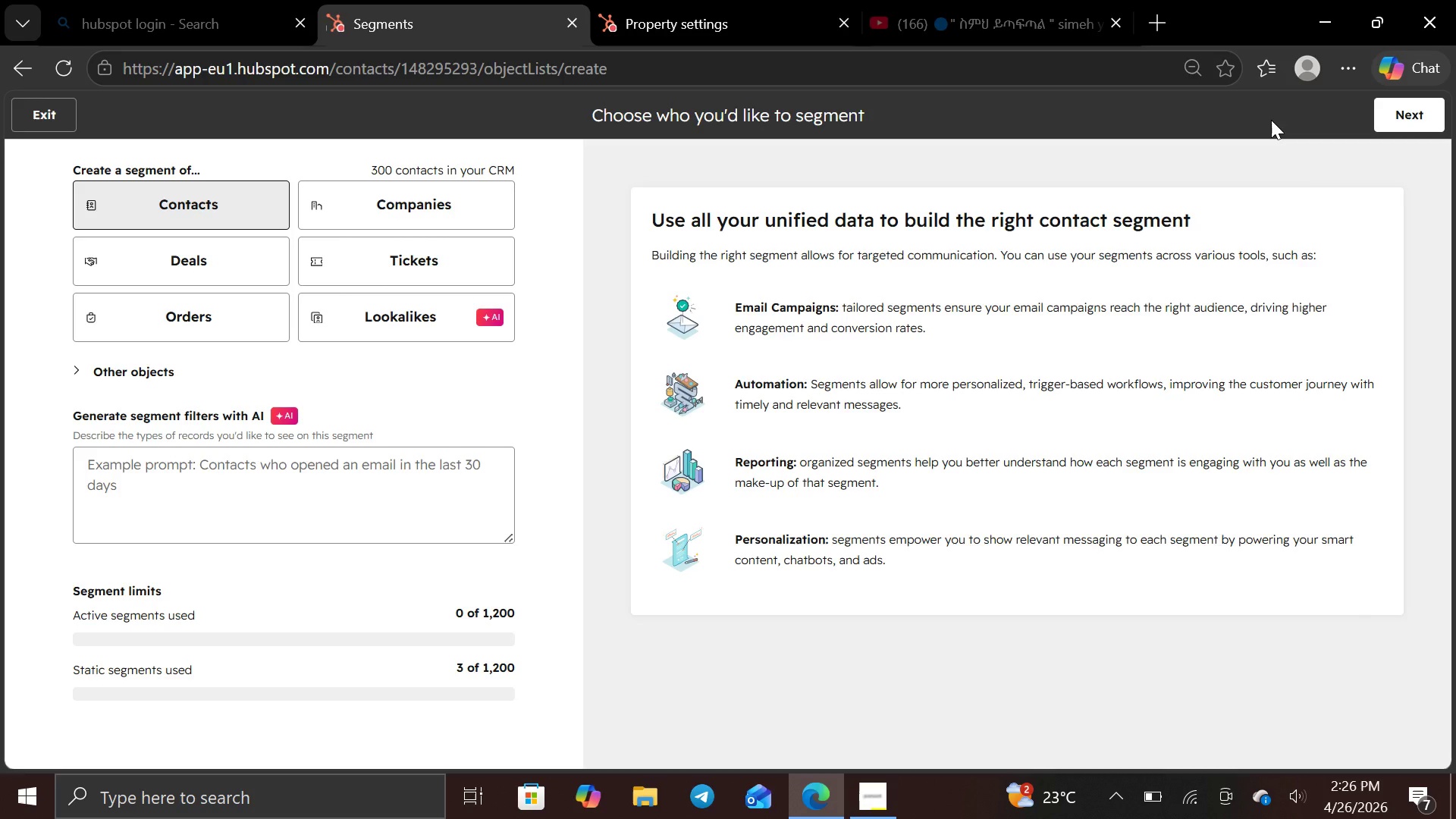 
left_click([1402, 93])
 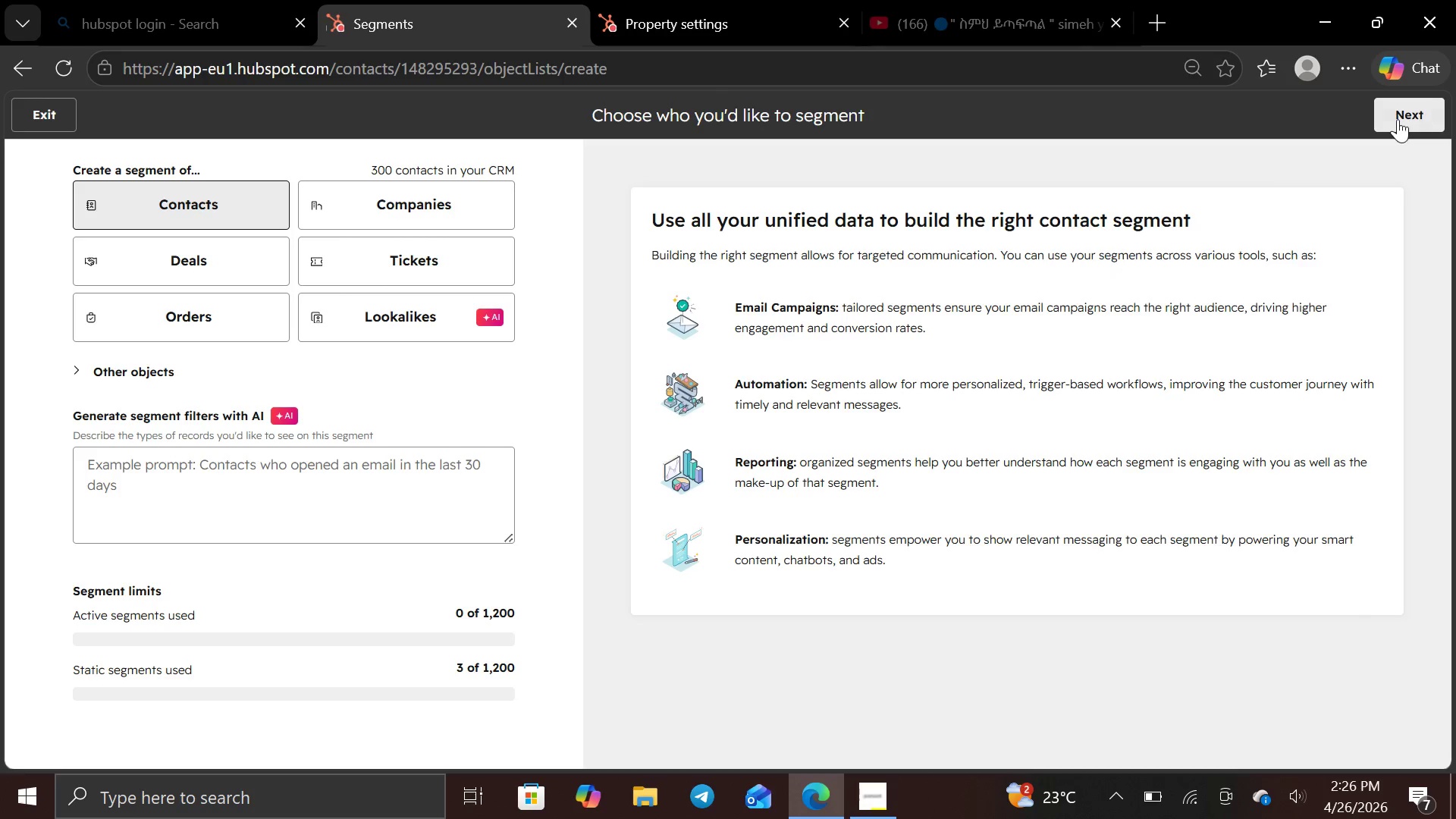 
left_click([1398, 119])
 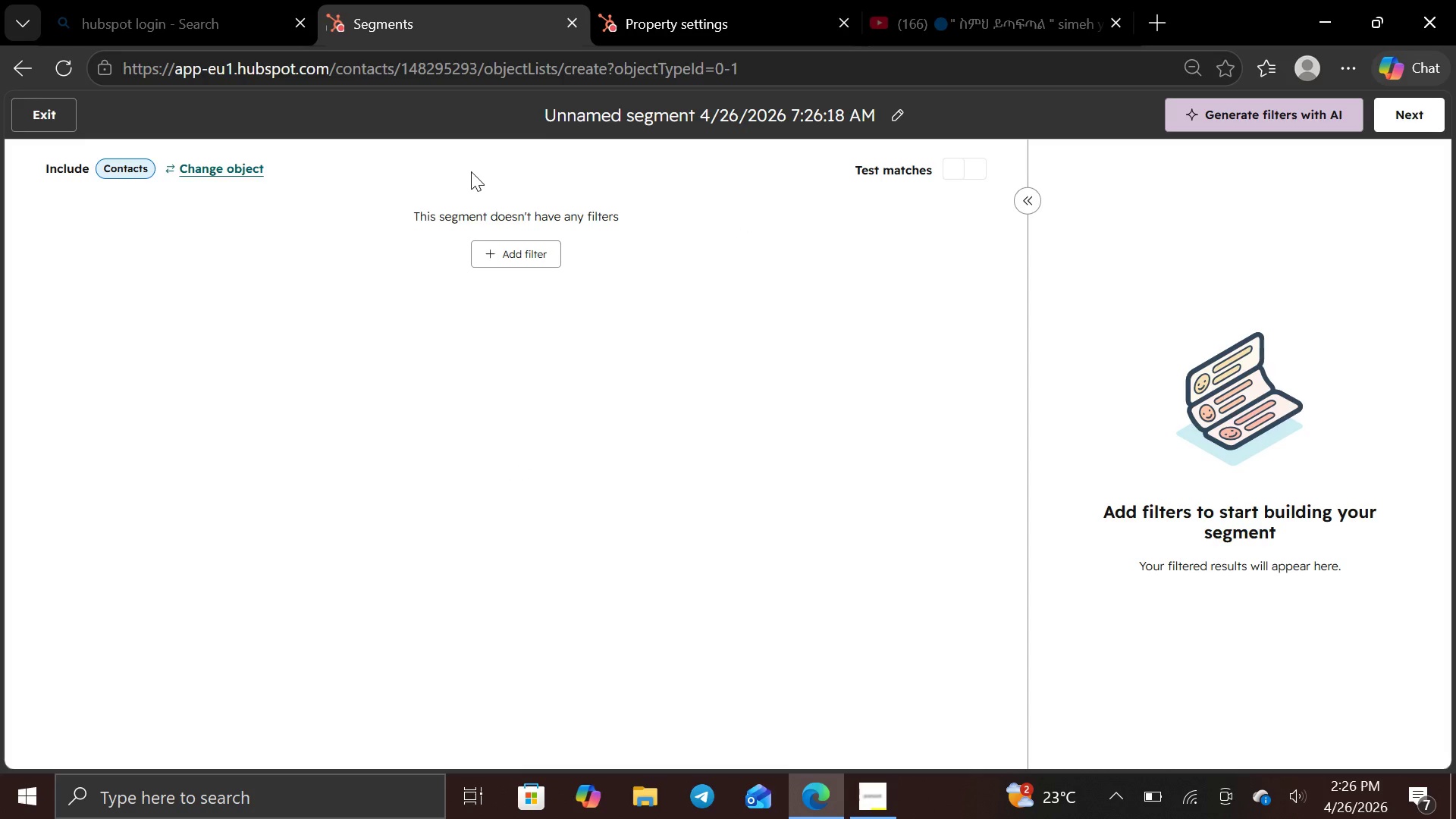 
wait(5.16)
 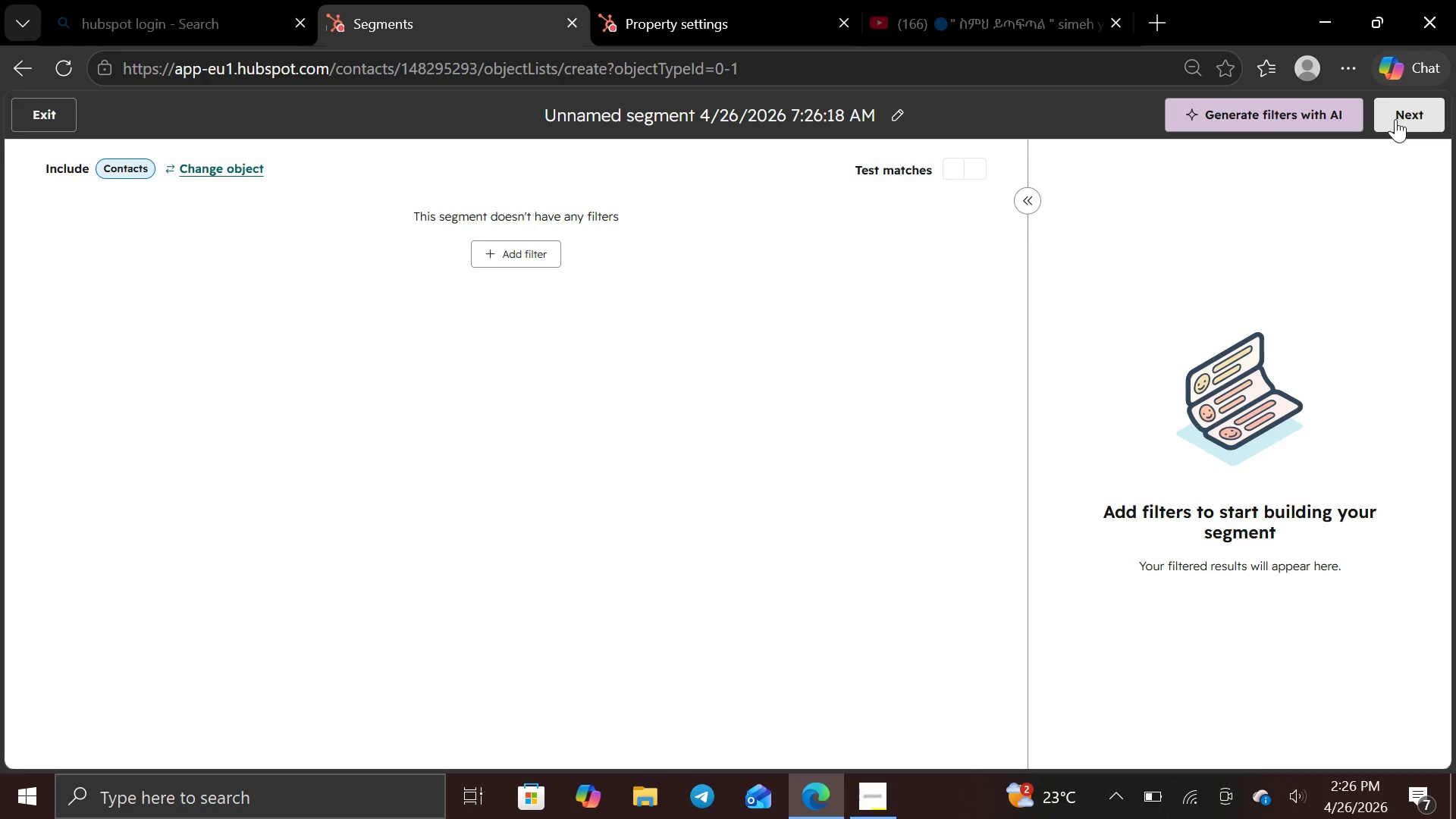 
left_click([895, 115])
 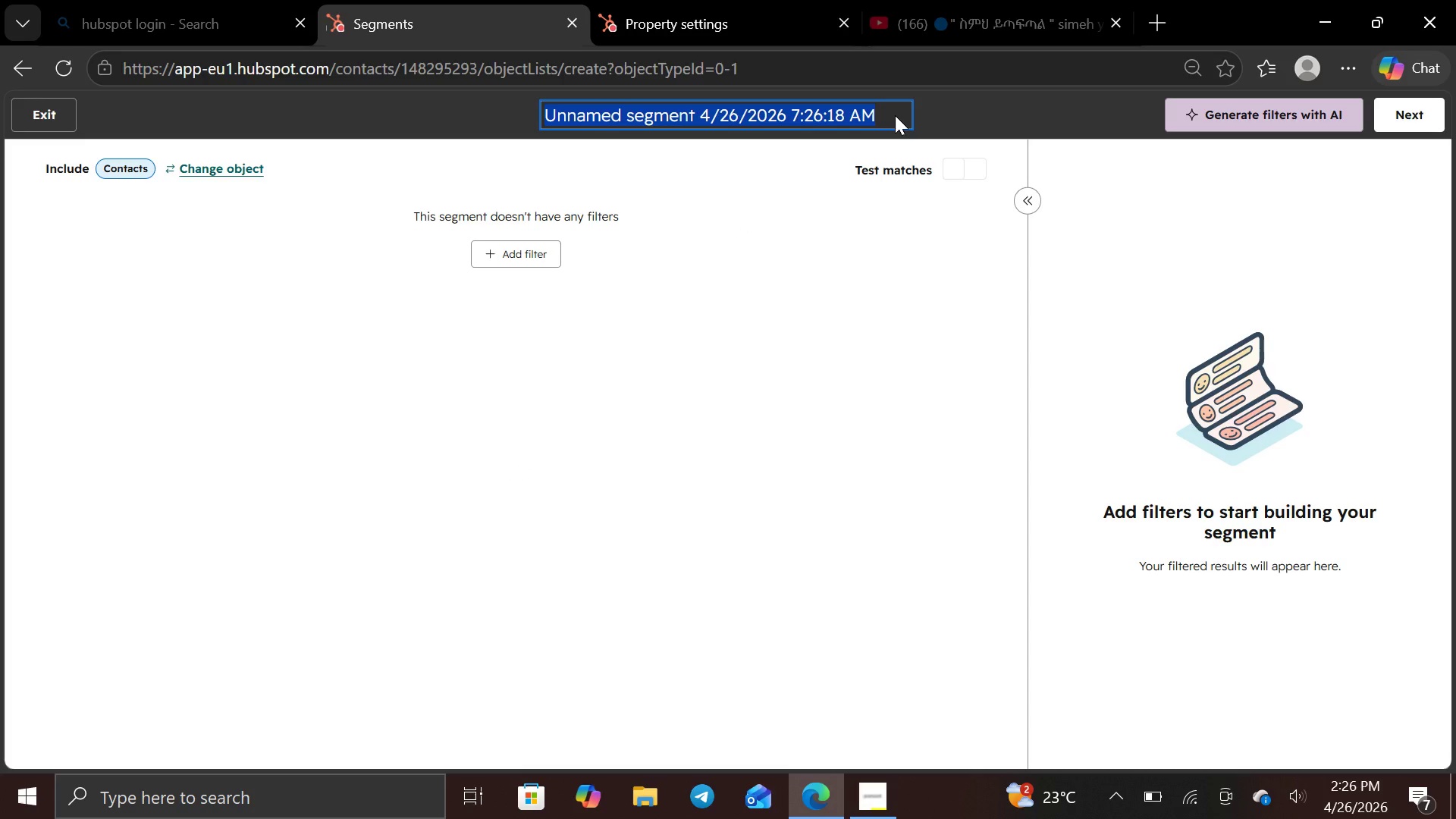 
key(Backspace)
 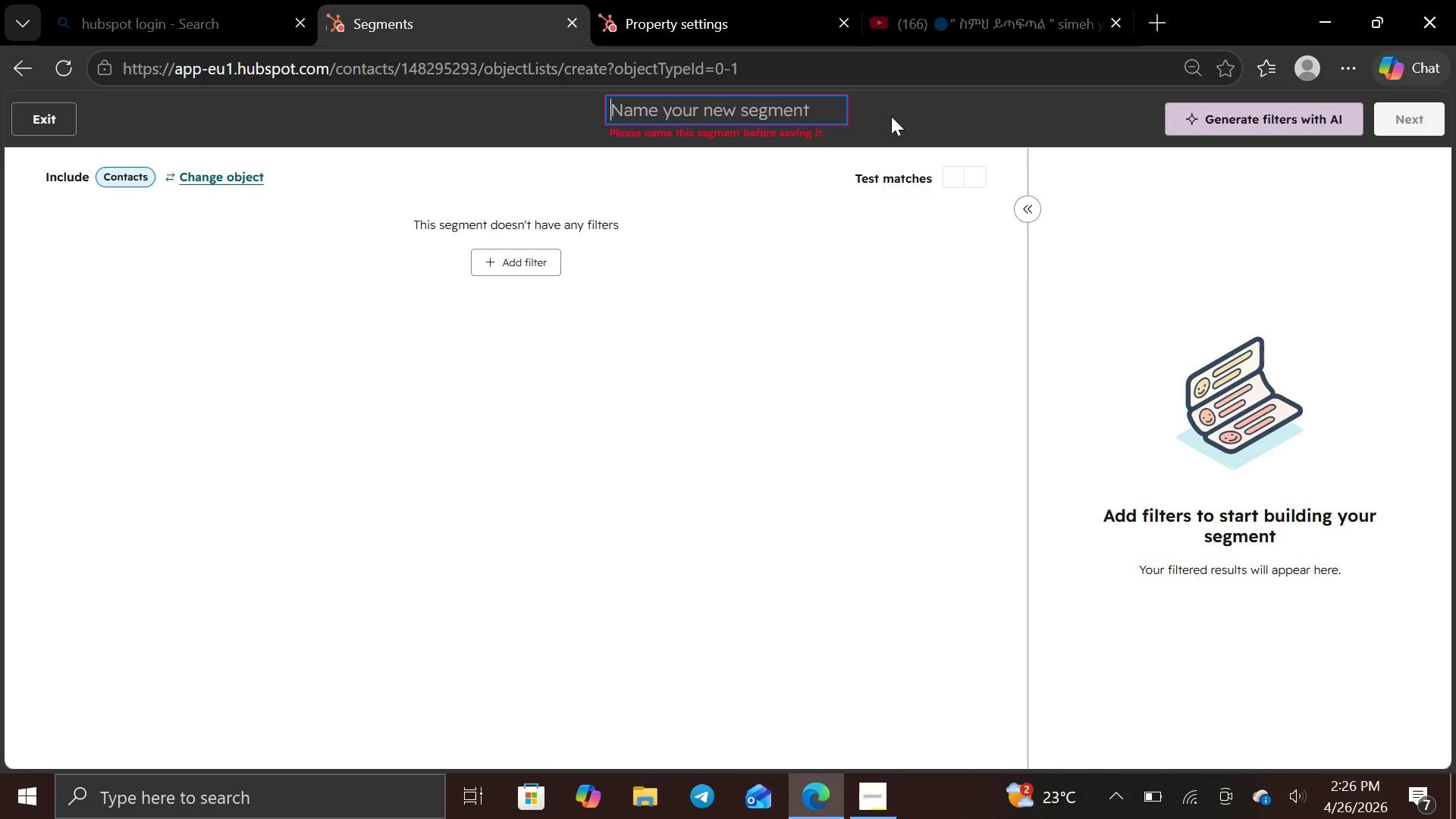 
type(Top Tier )
 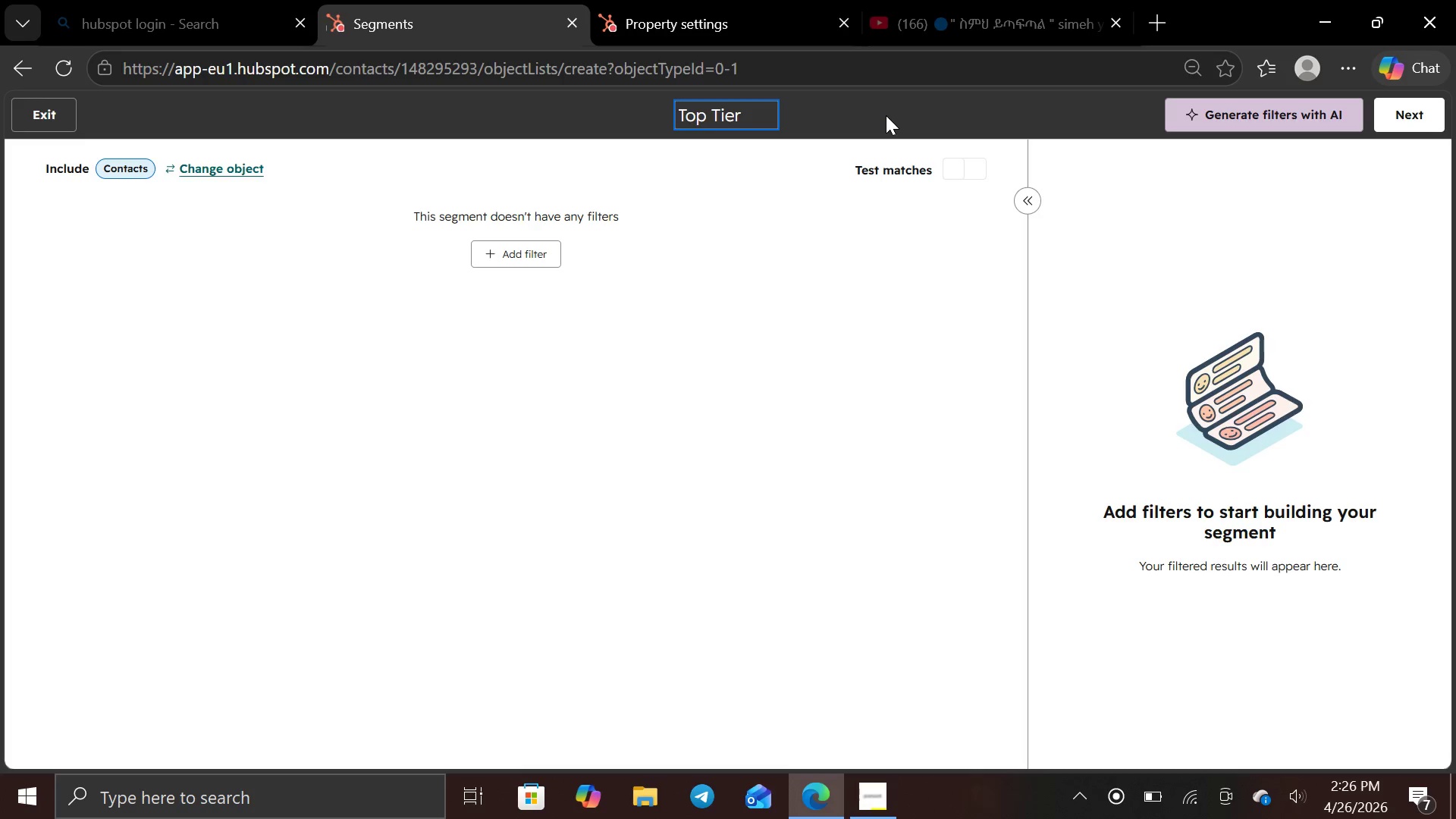 
type(Agents)
 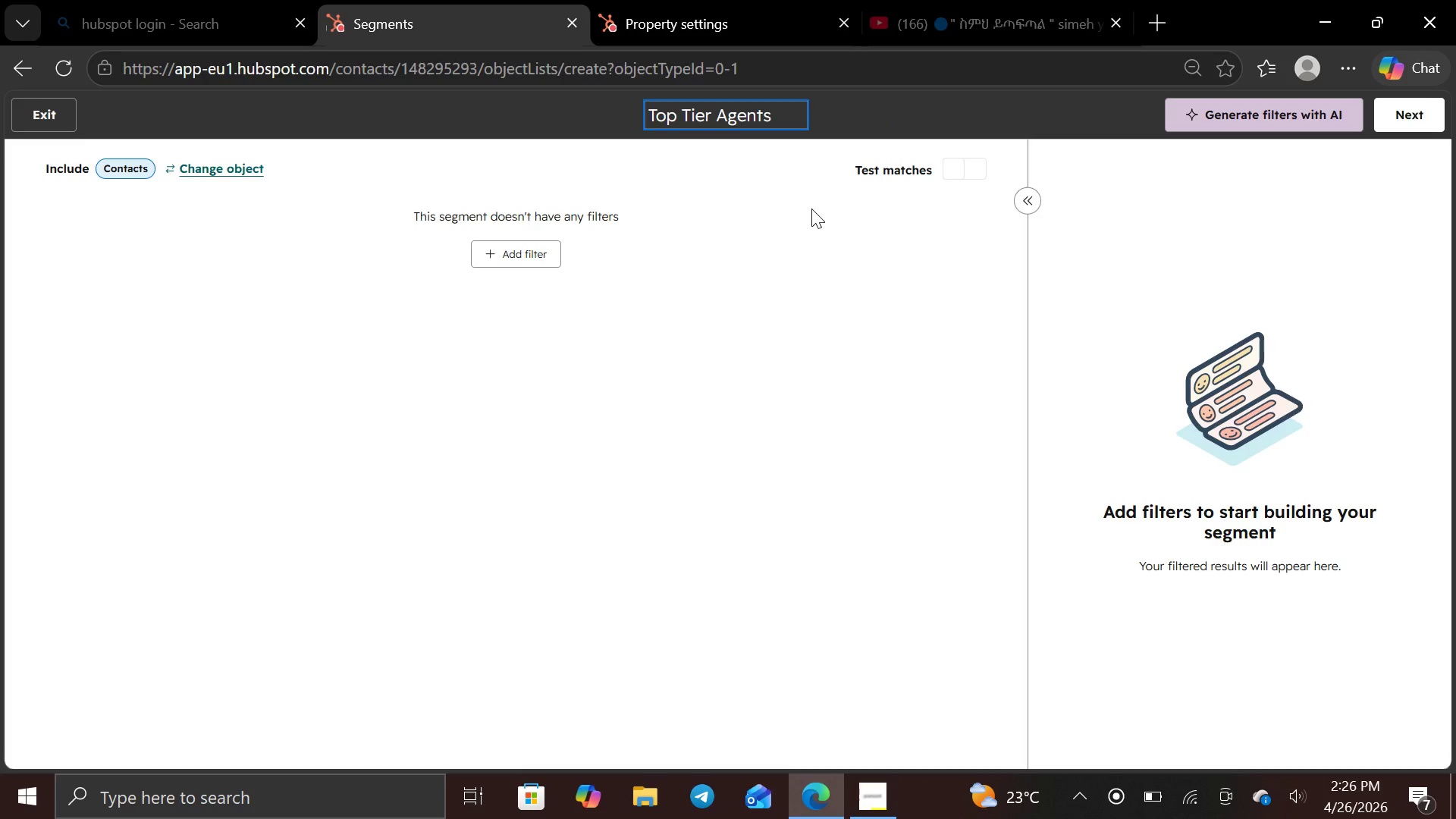 
left_click([811, 209])
 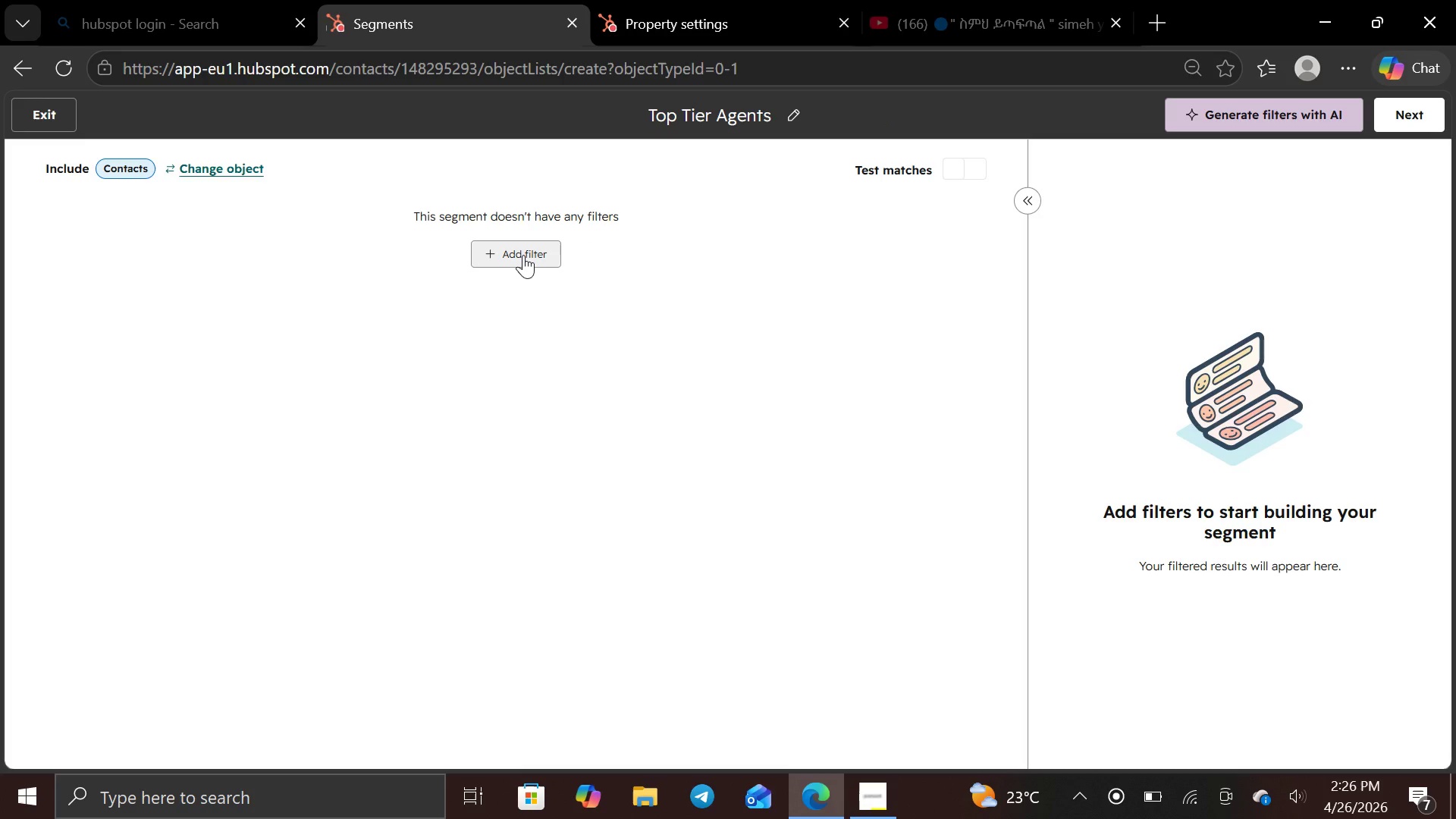 
wait(8.56)
 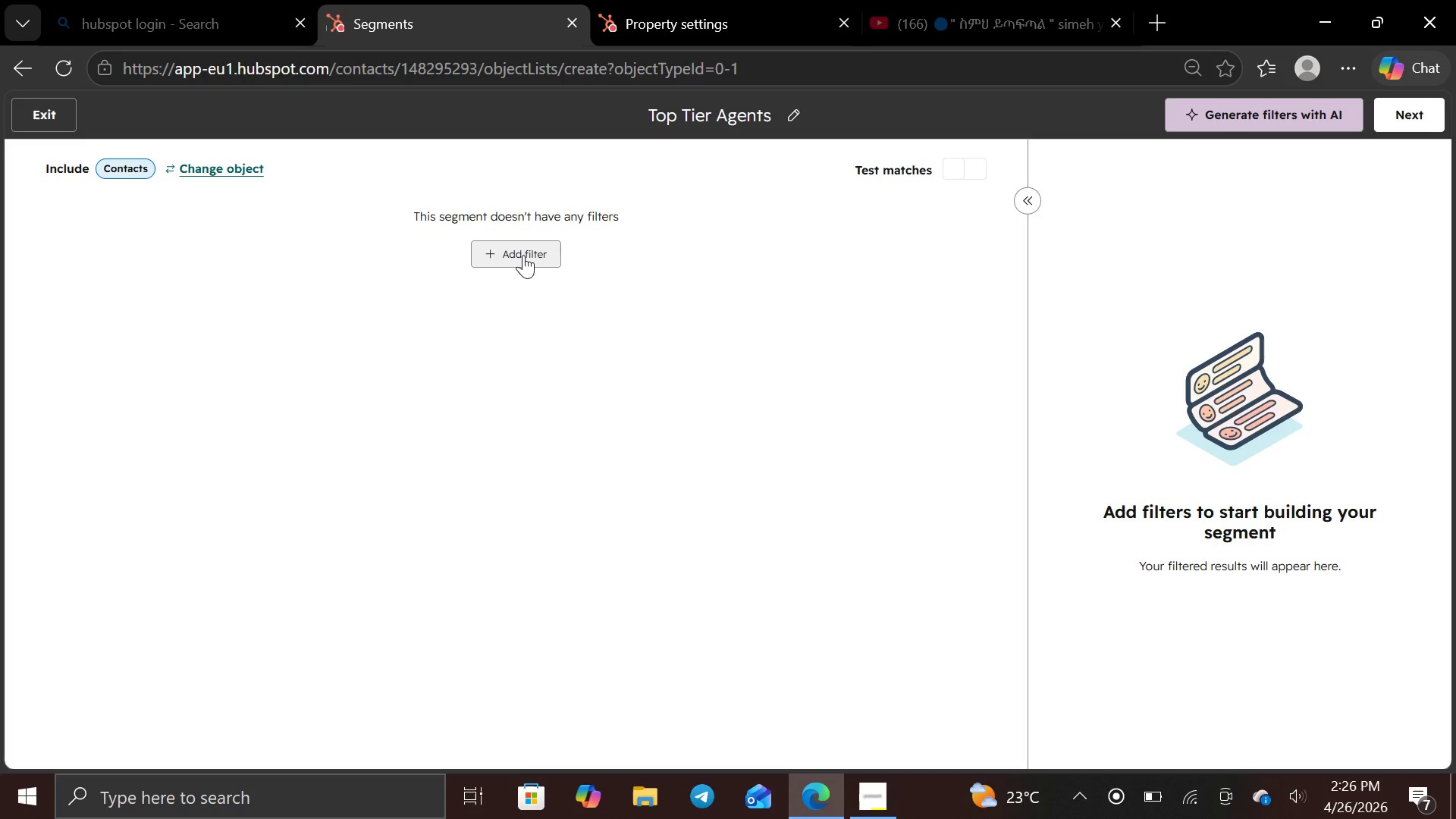 
left_click([514, 257])
 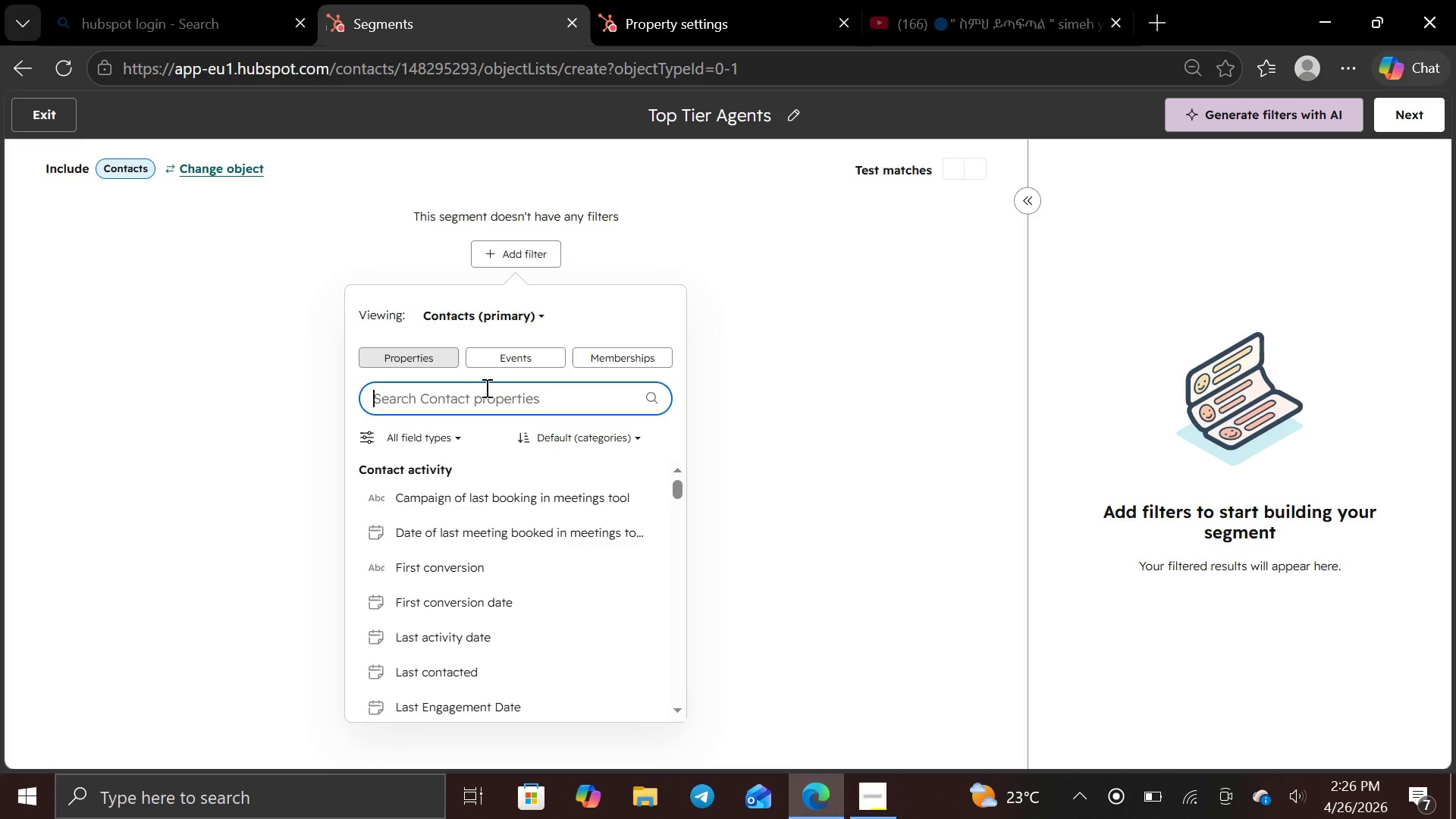 
wait(6.33)
 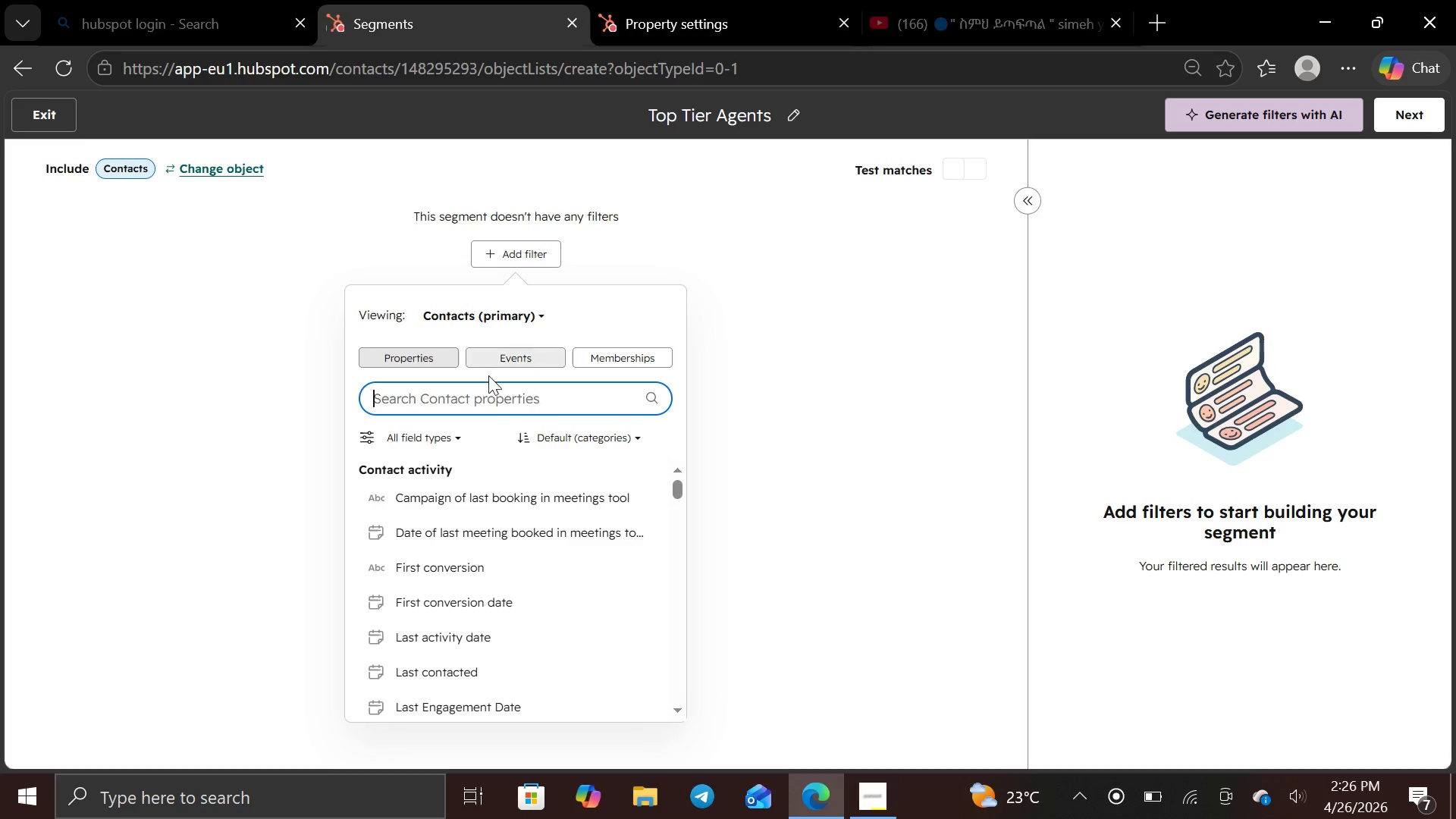 
left_click([584, 350])
 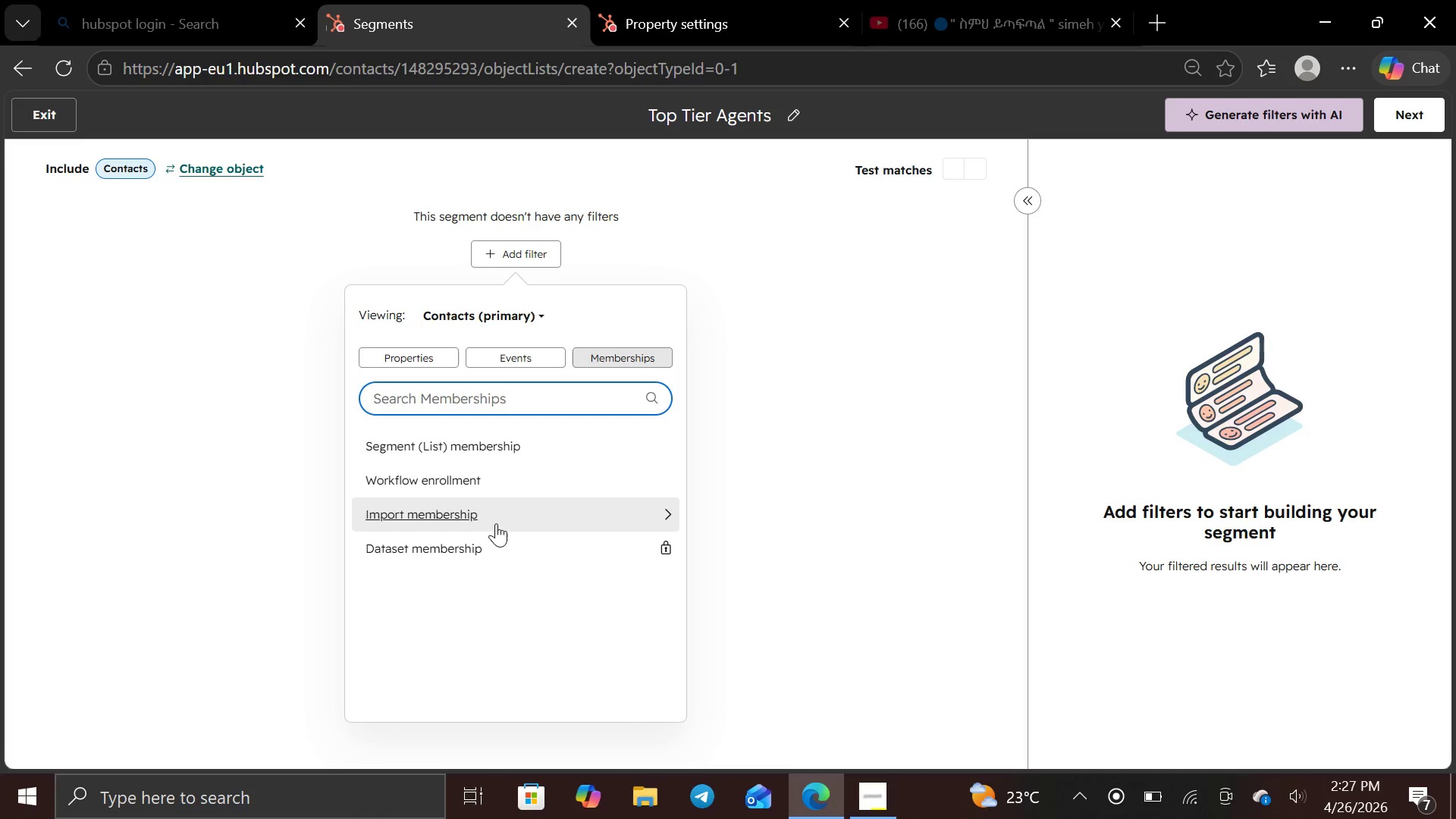 
mouse_move([503, 510])
 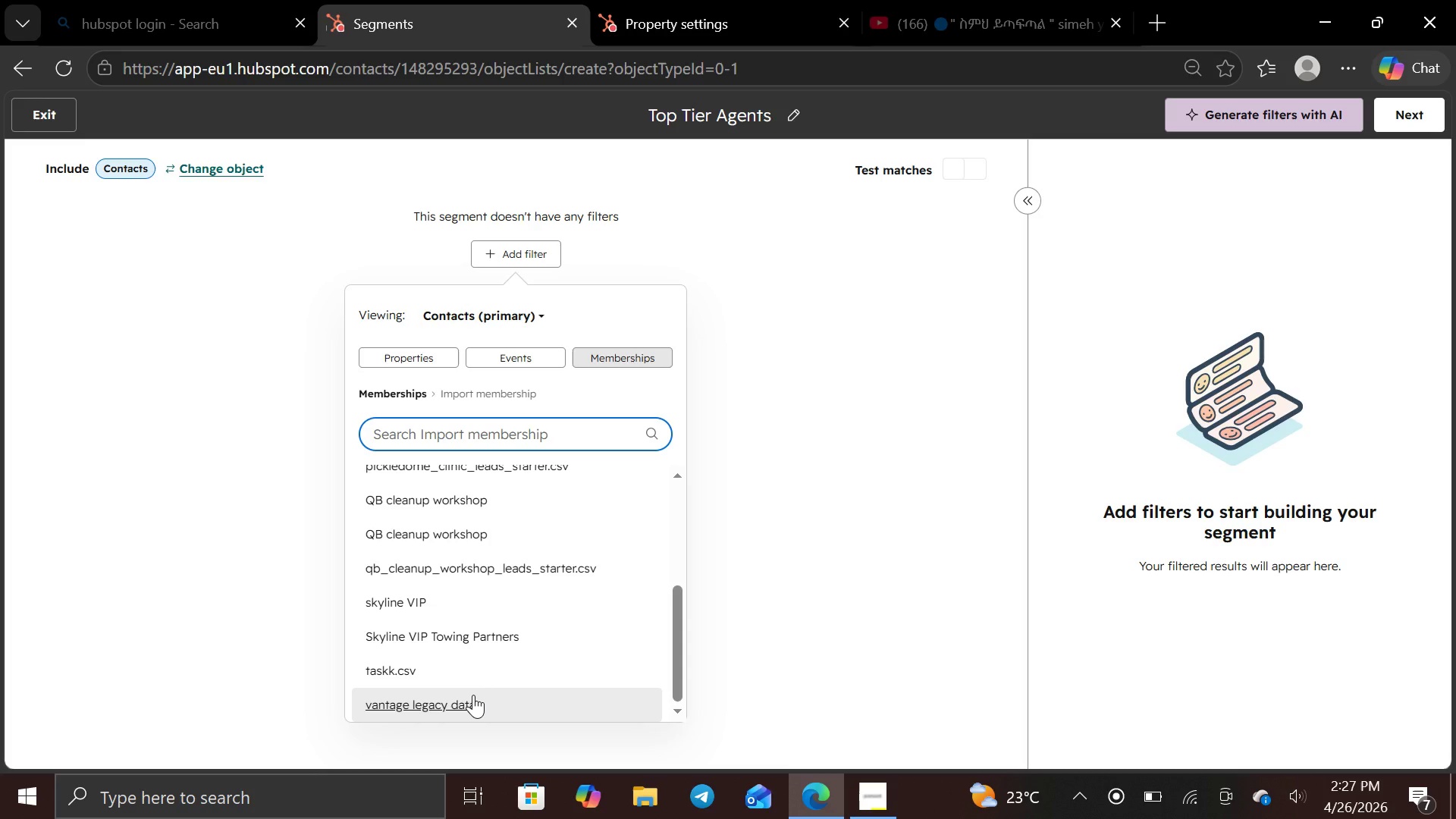 
left_click([473, 695])
 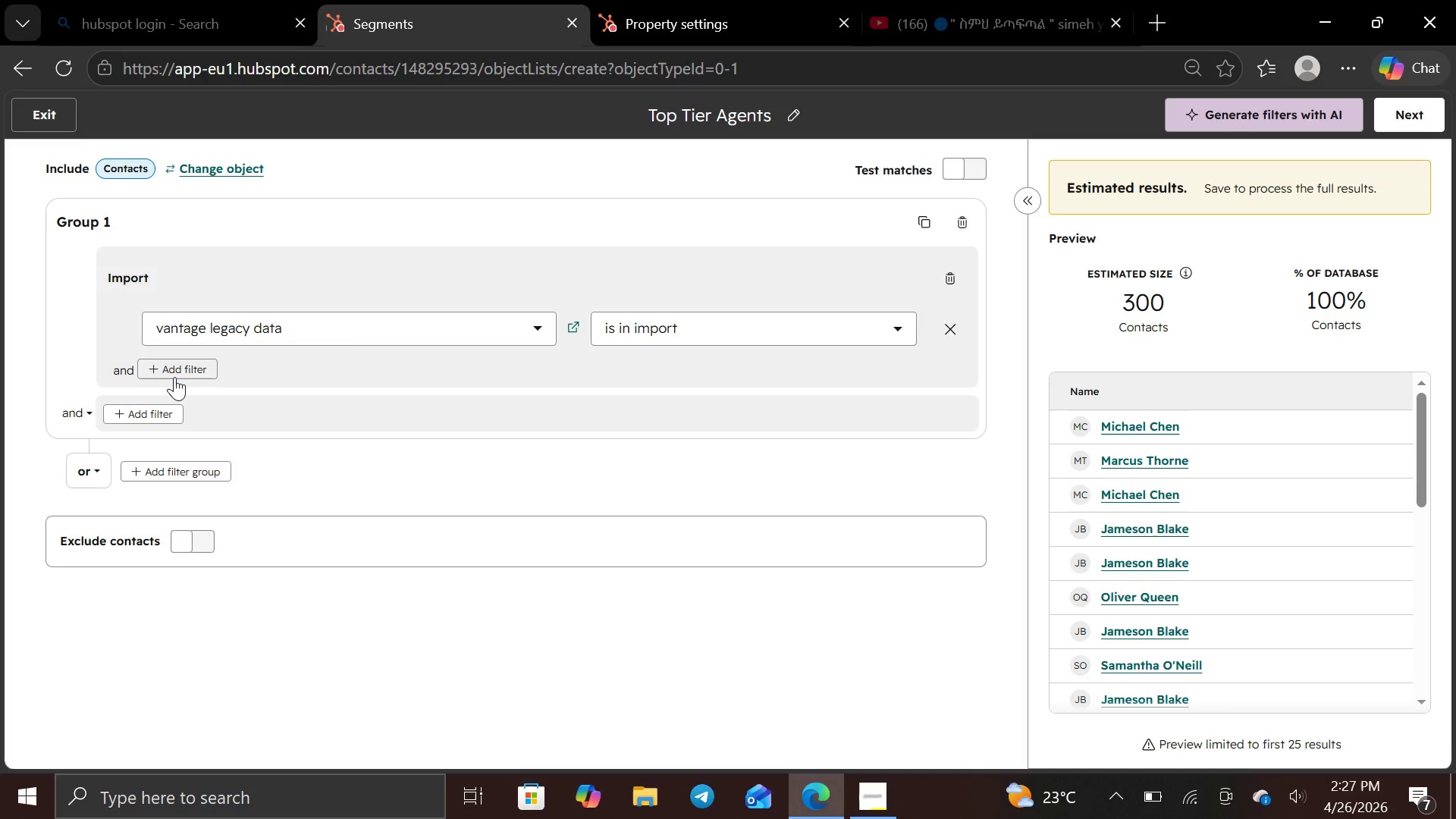 
wait(15.67)
 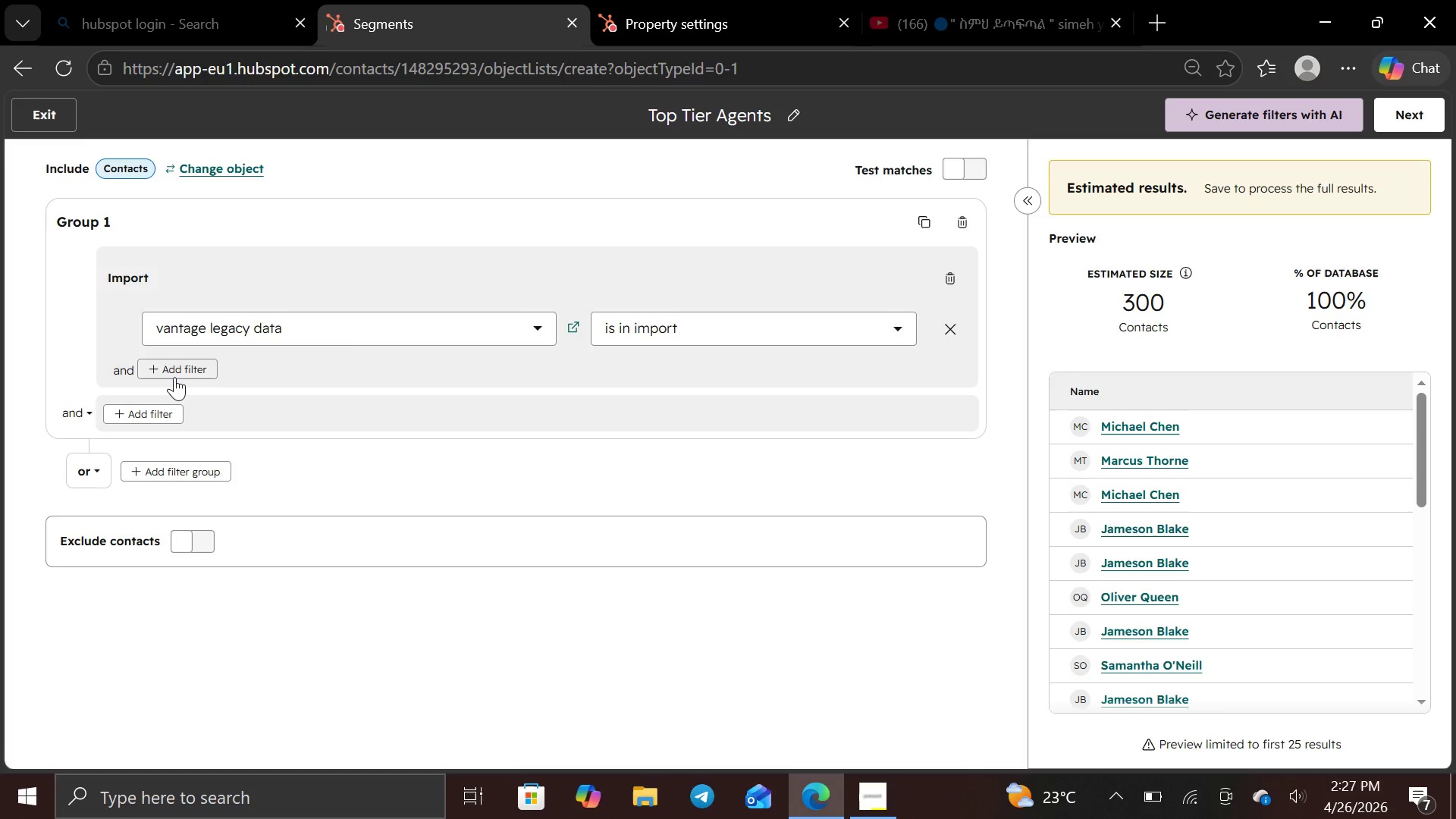 
left_click([174, 377])
 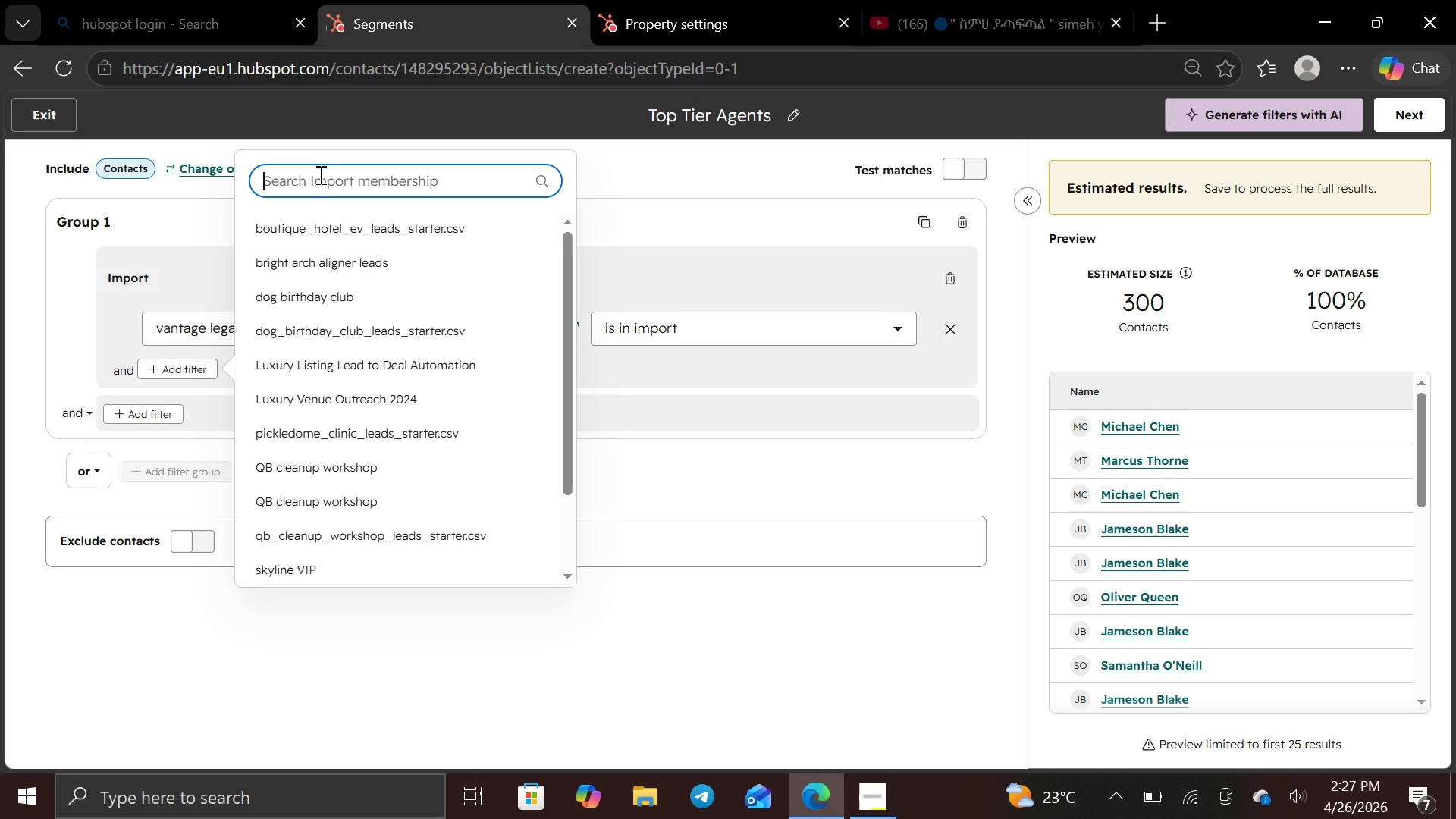 
wait(6.34)
 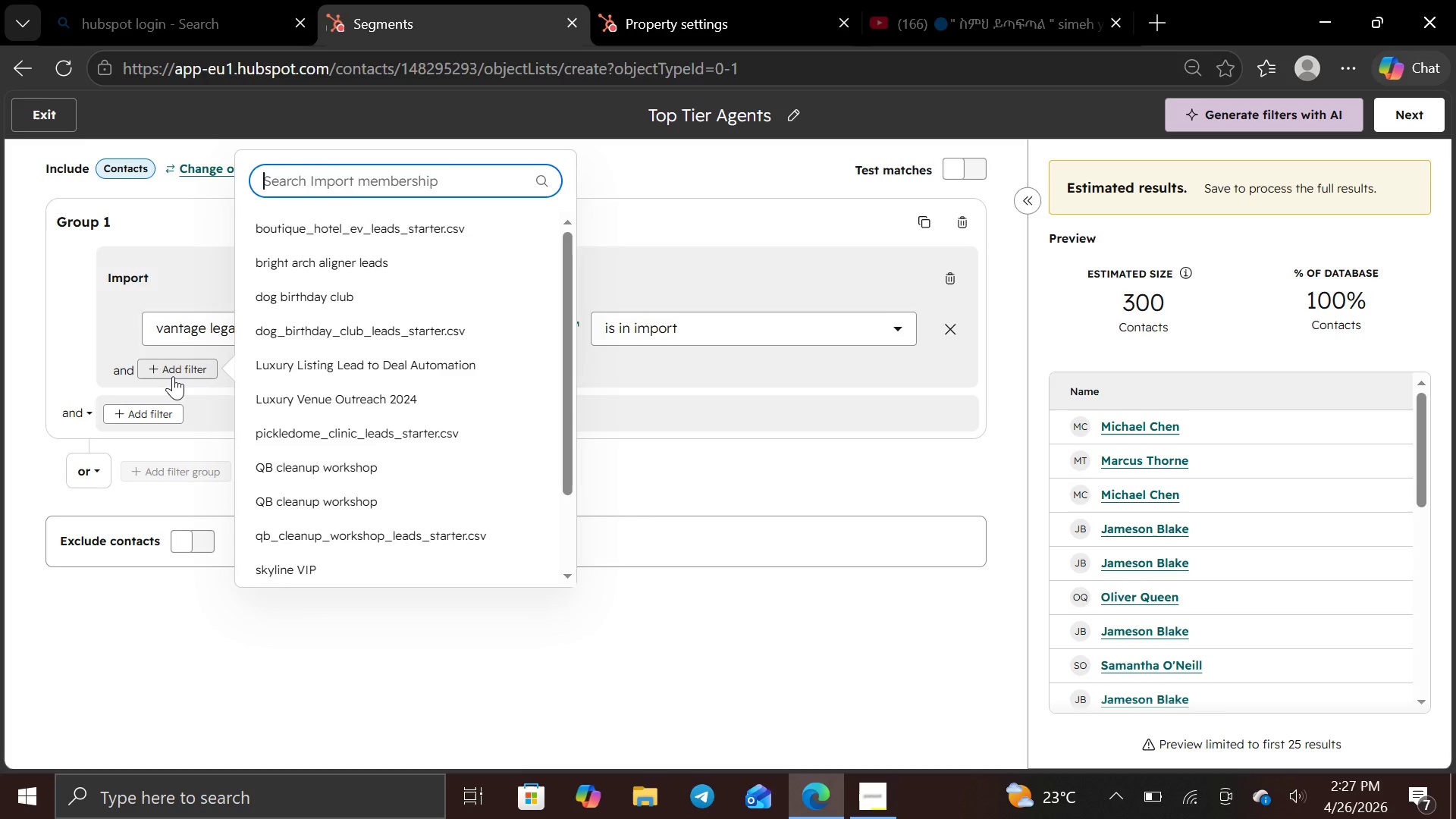 
type(age)
 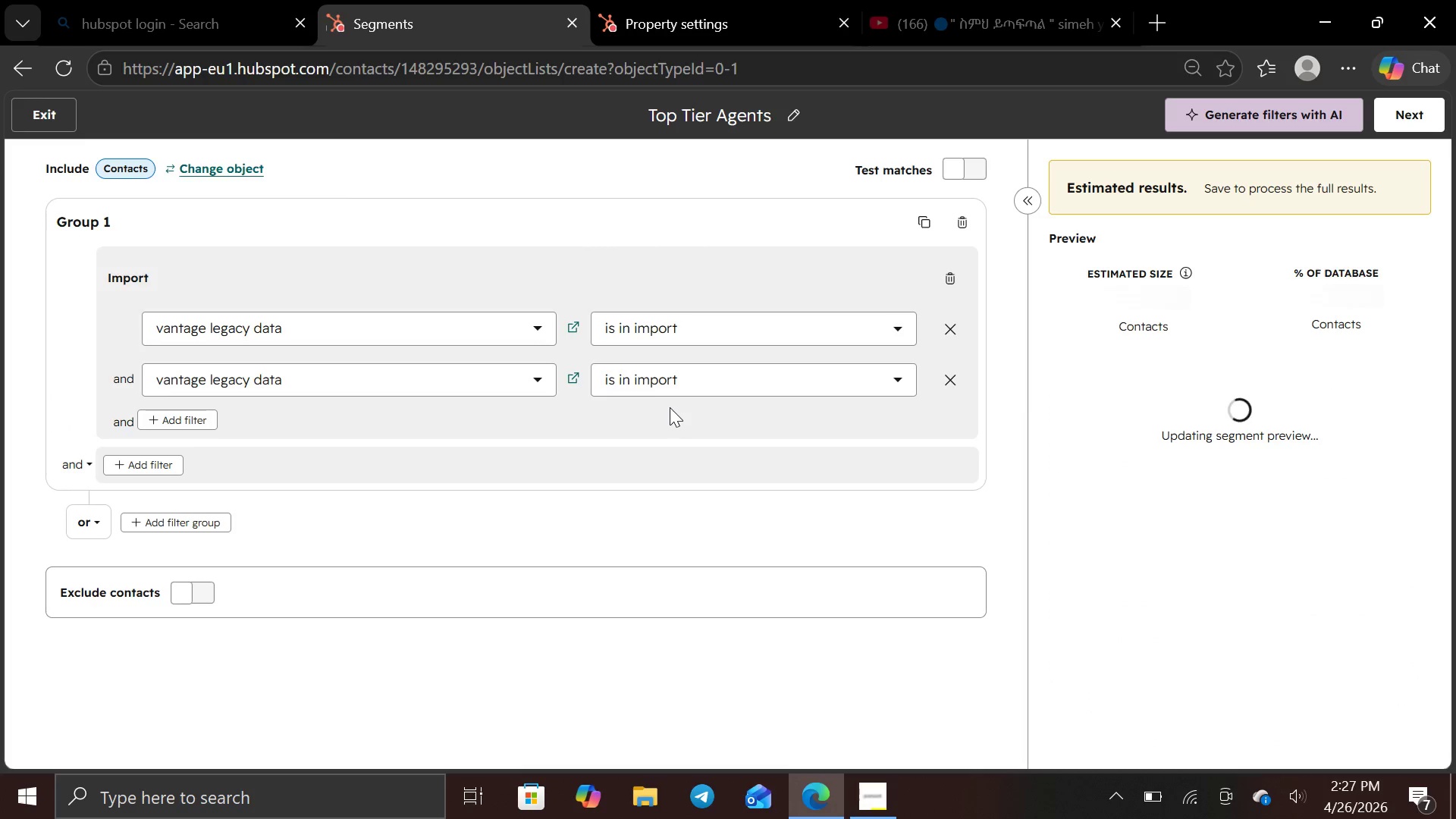 
wait(5.7)
 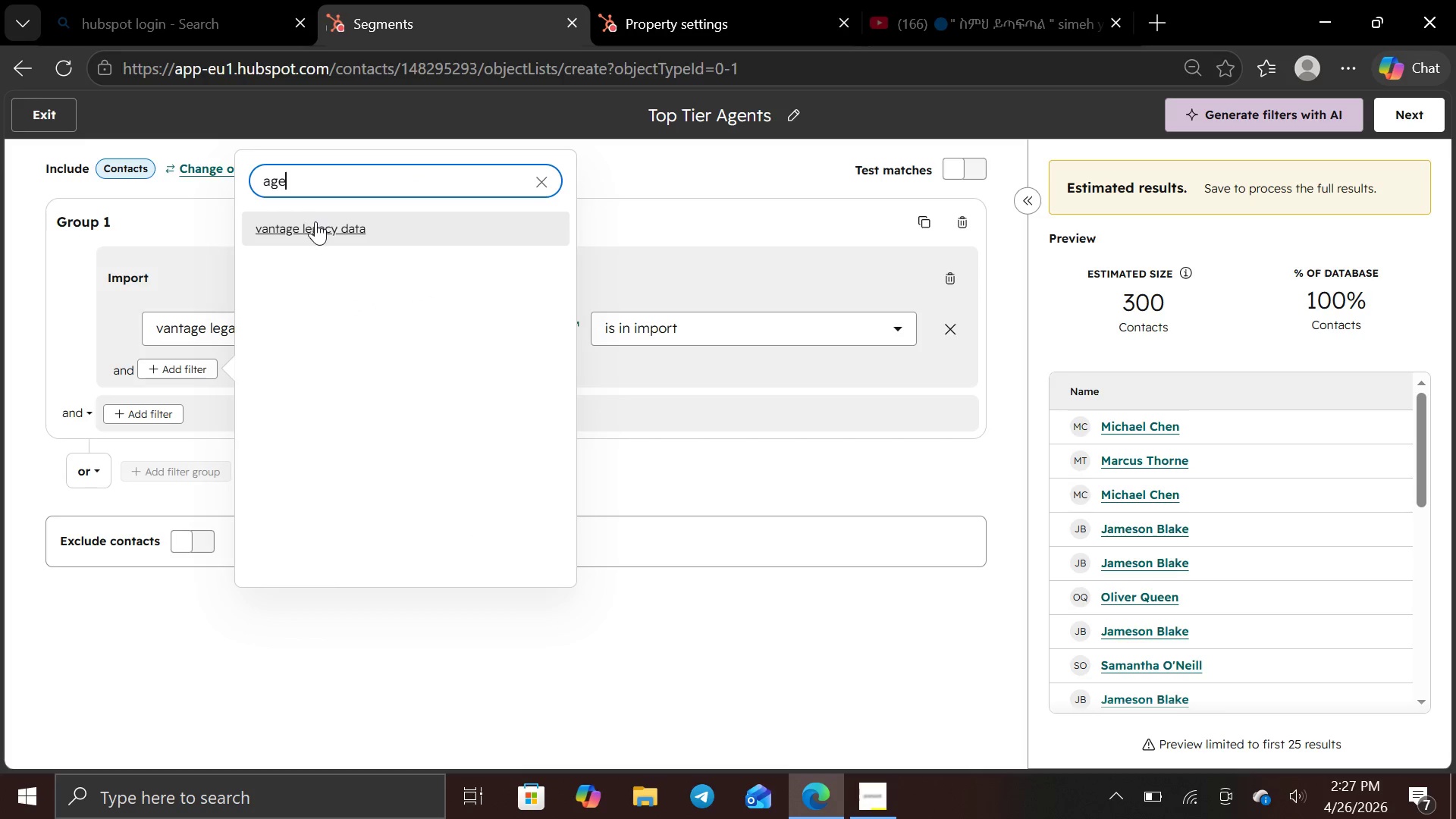 
left_click([949, 382])
 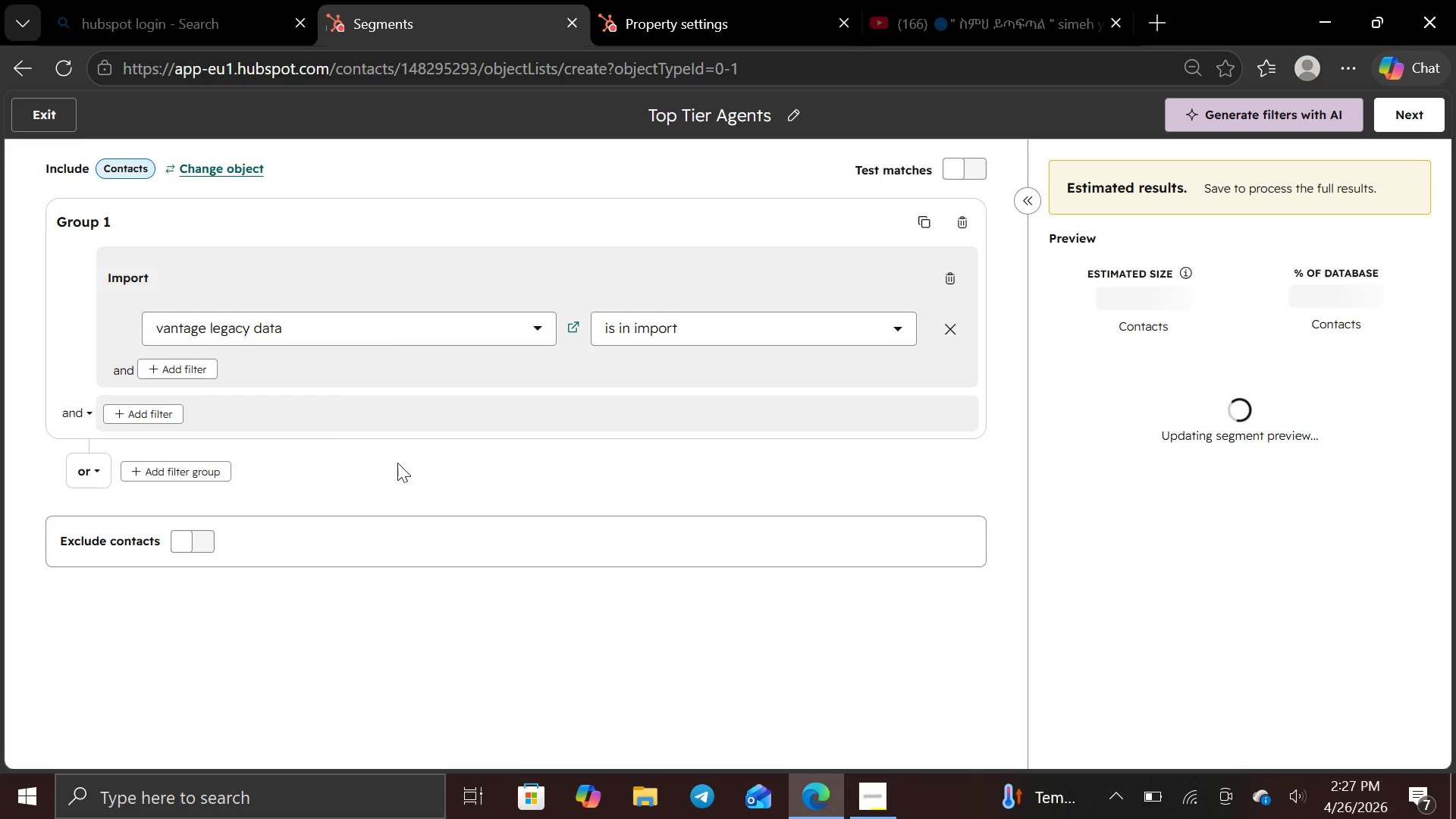 
mouse_move([209, 449])
 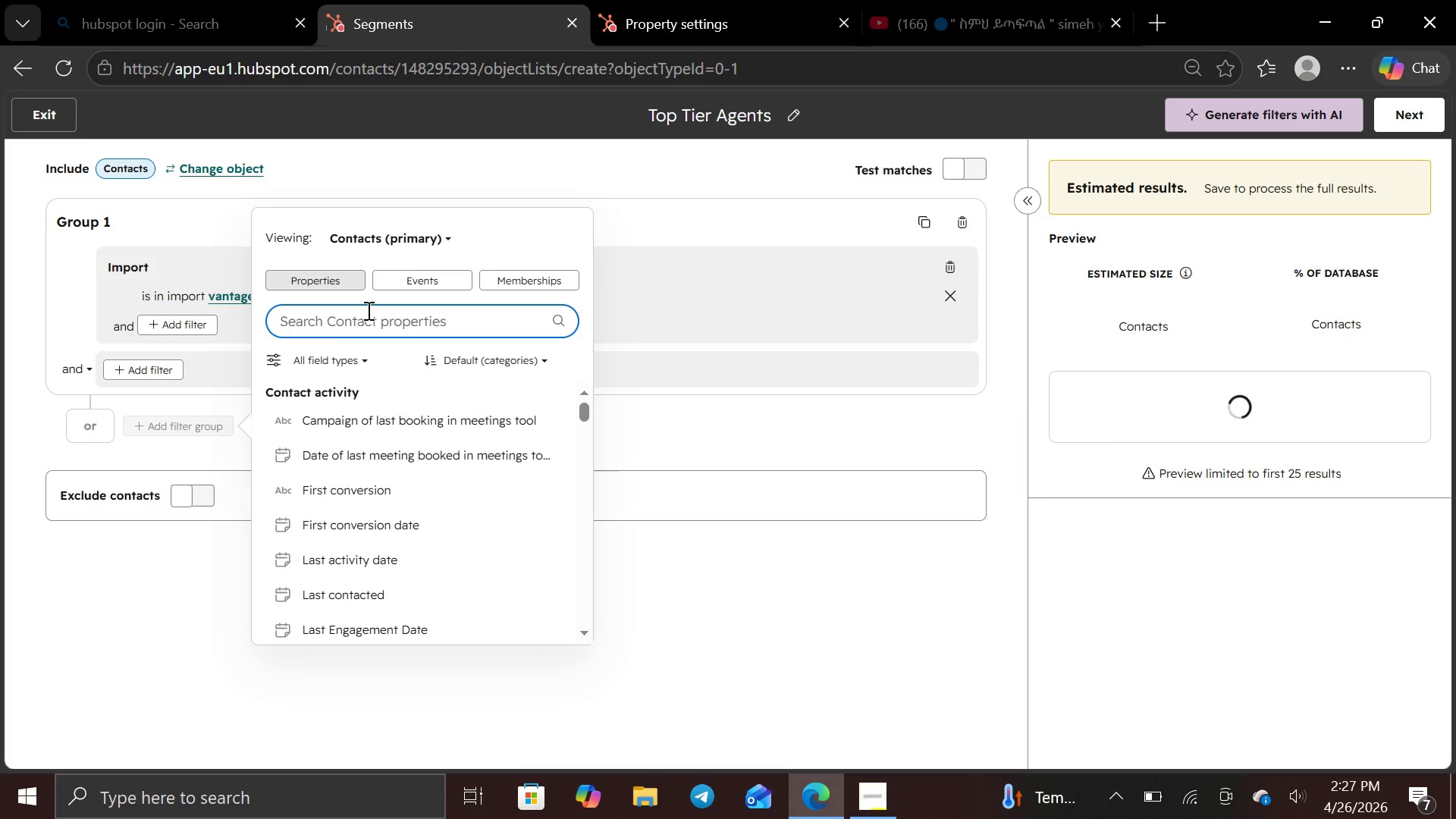 
type(agen)
 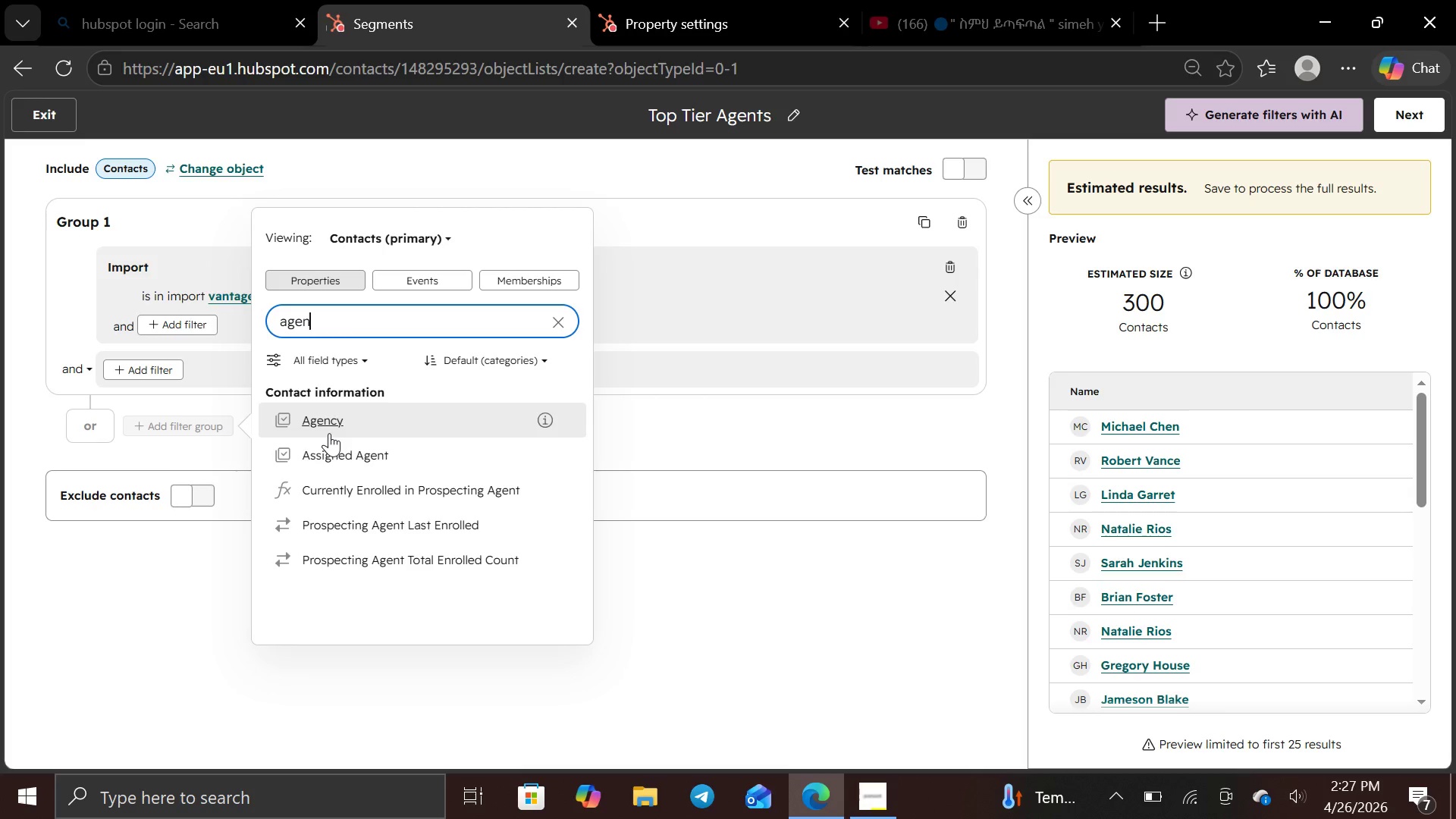 
left_click([329, 444])
 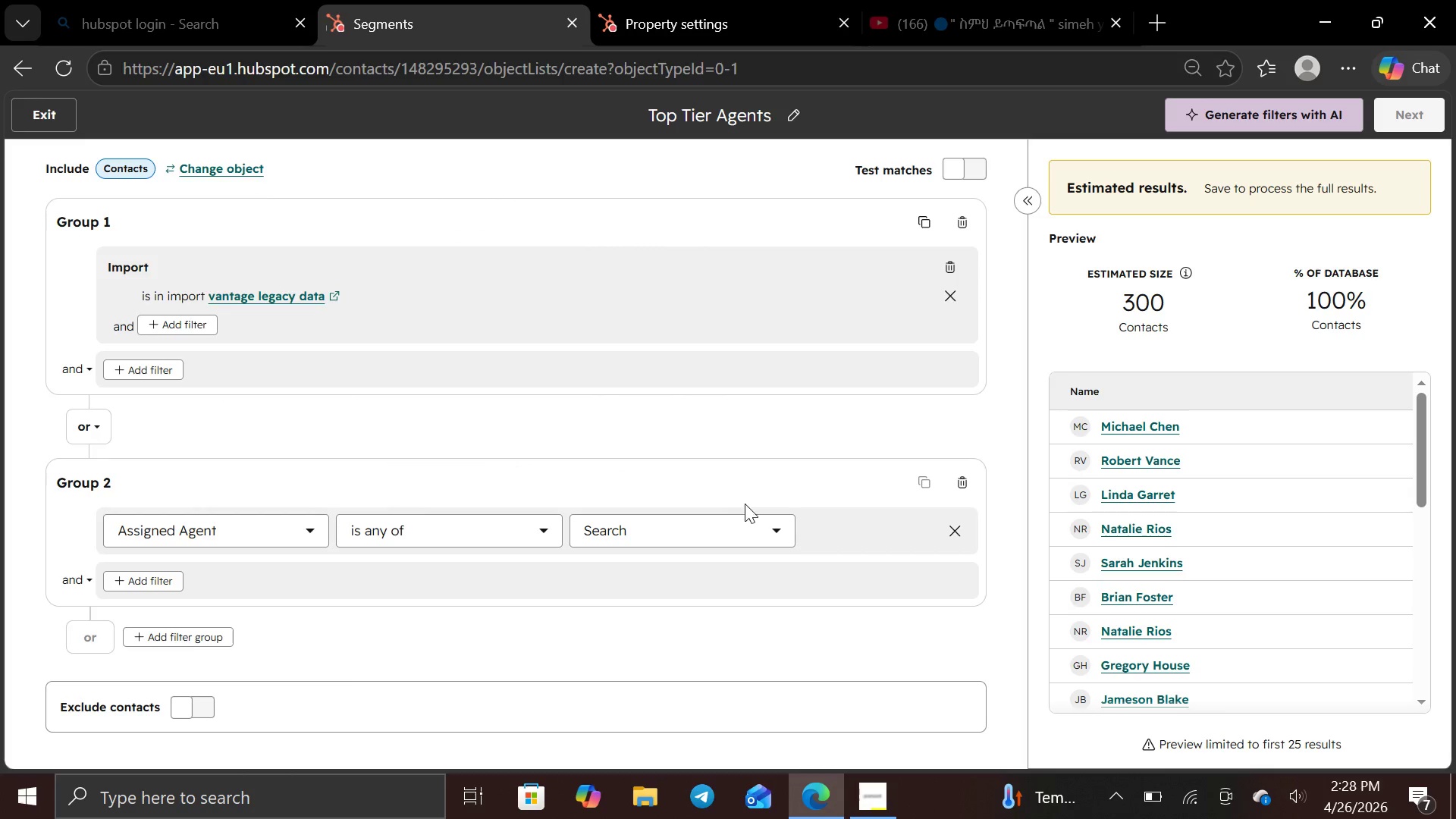 
left_click([778, 528])
 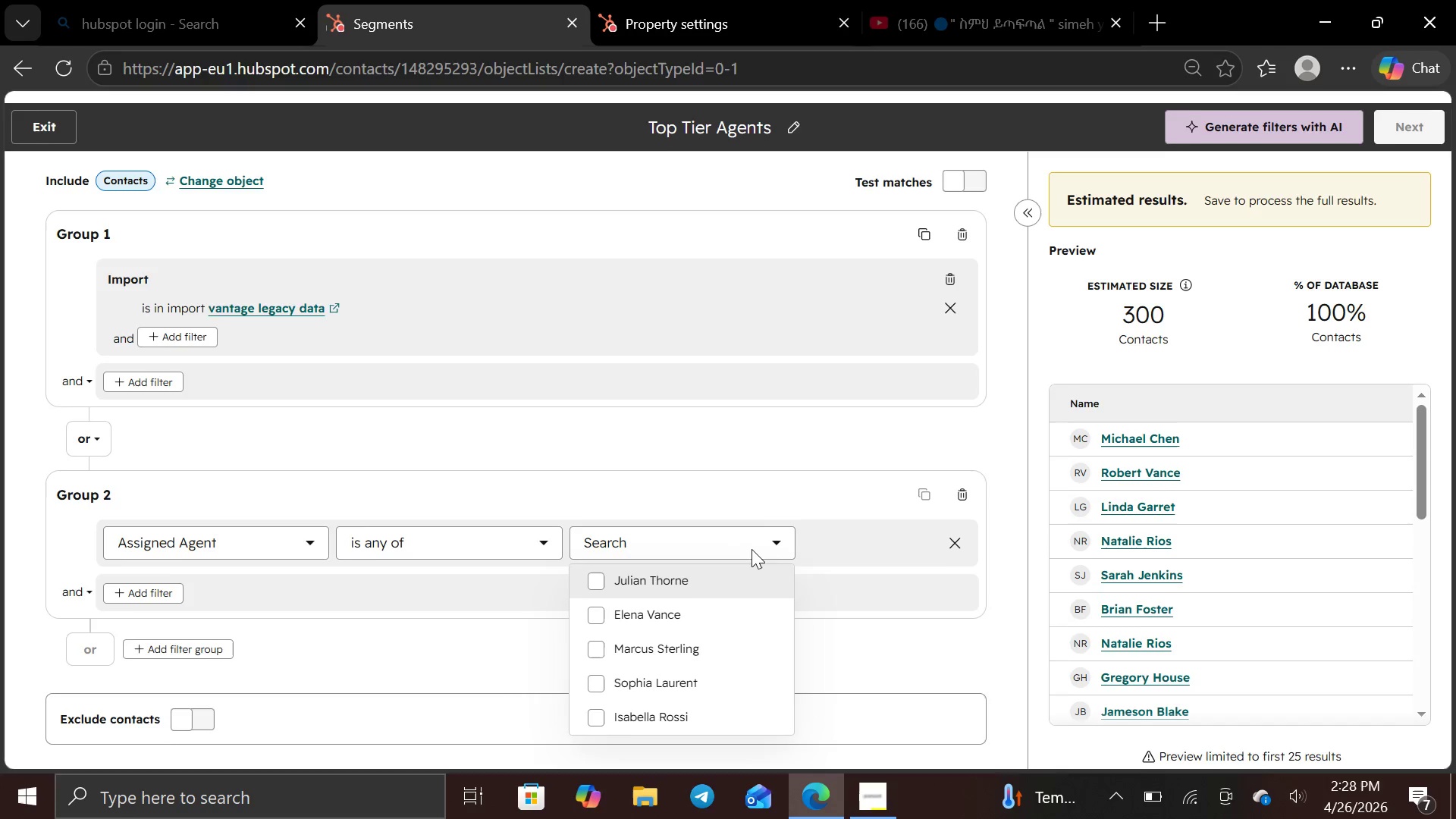 
left_click([804, 429])
 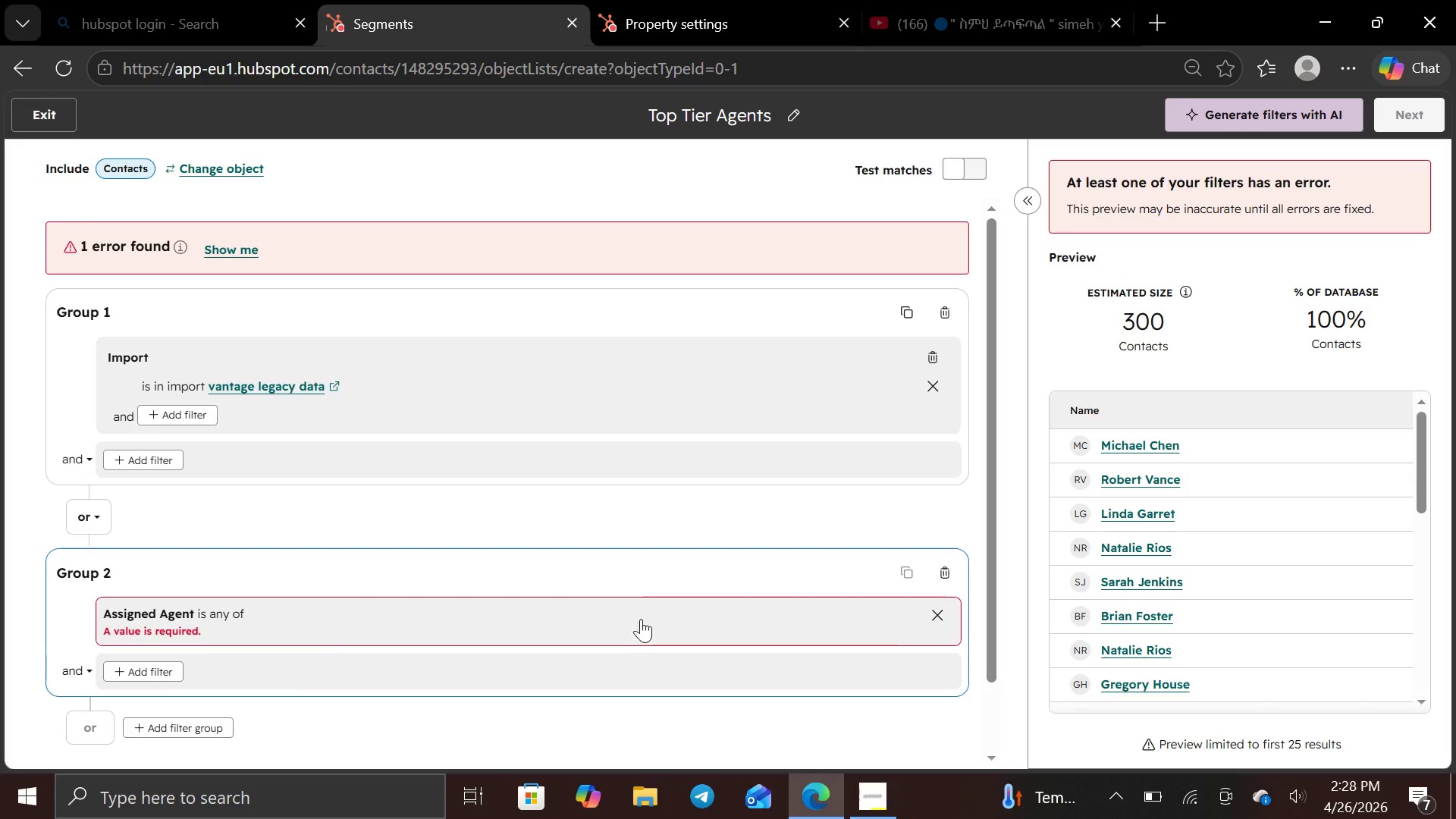 
left_click([640, 626])
 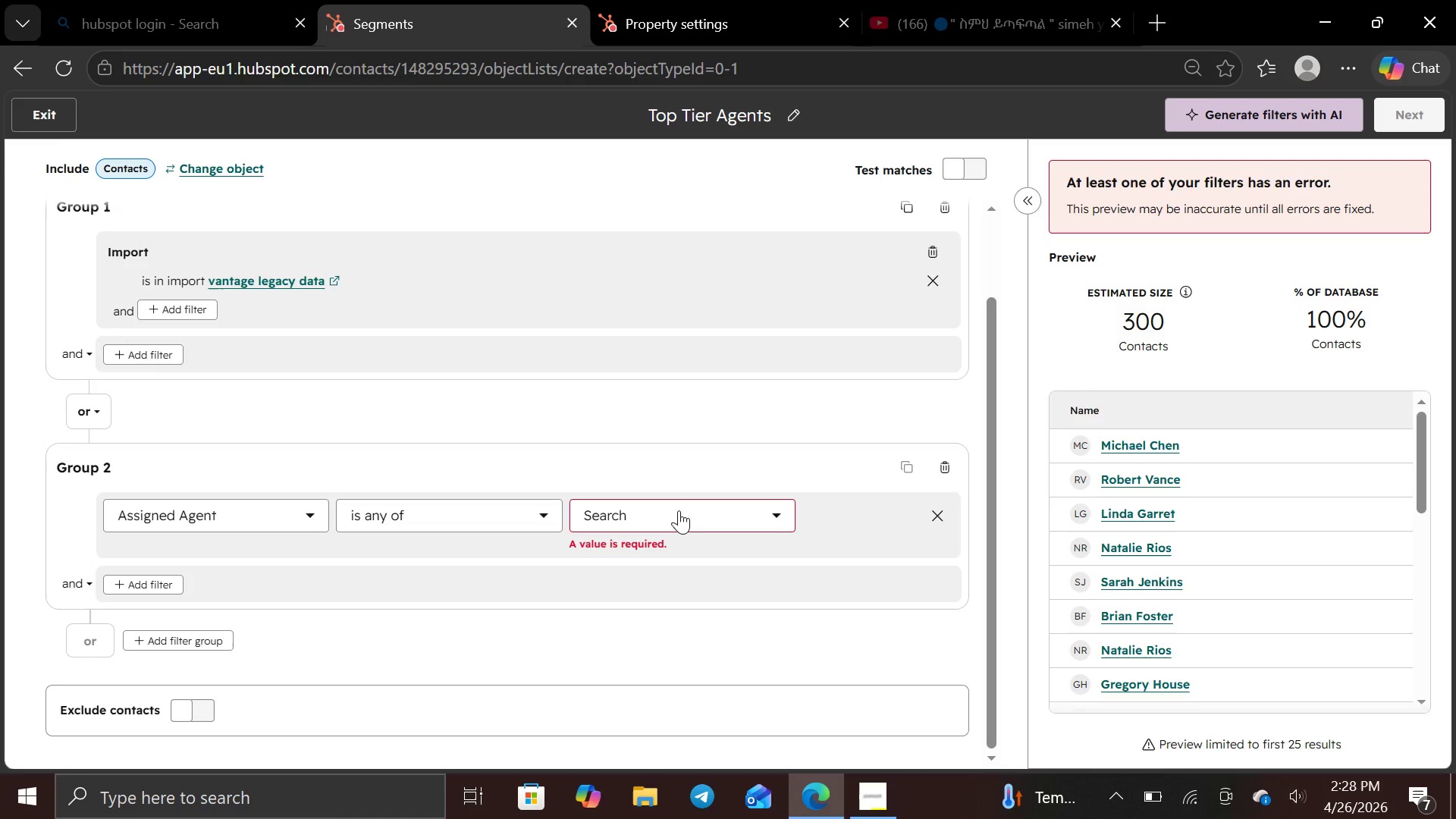 
wait(14.91)
 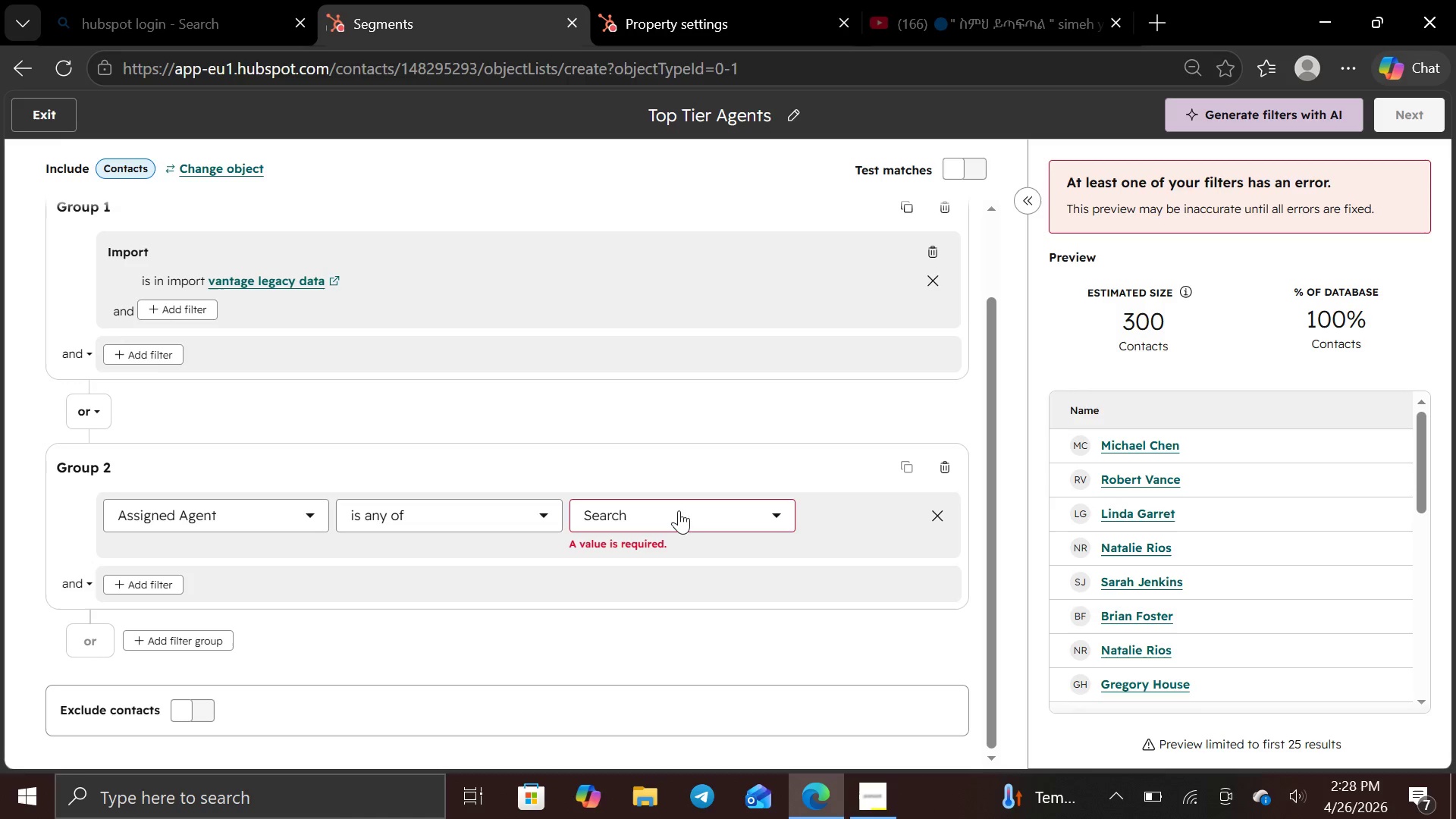 
left_click([309, 511])
 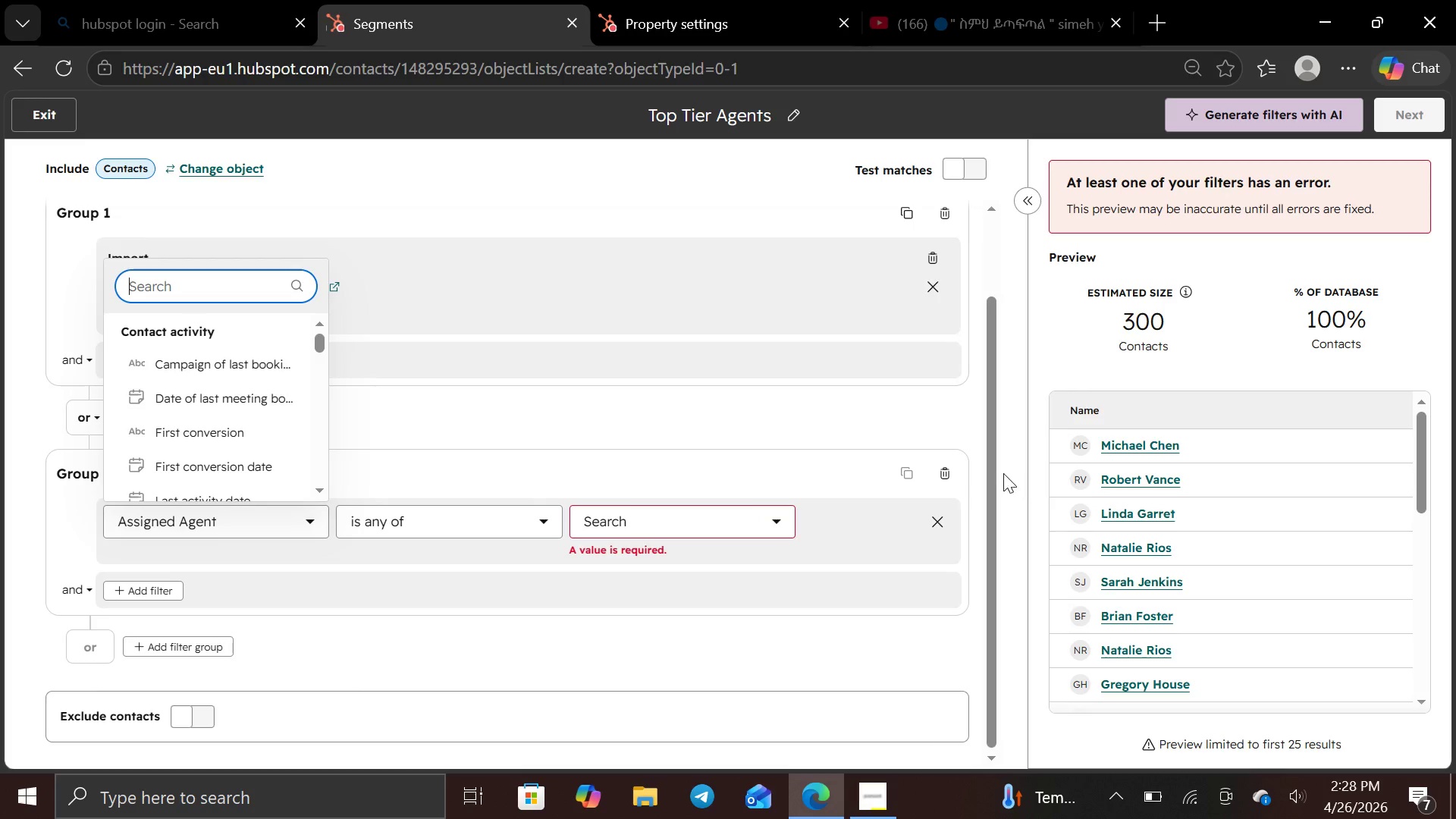 
left_click([944, 483])
 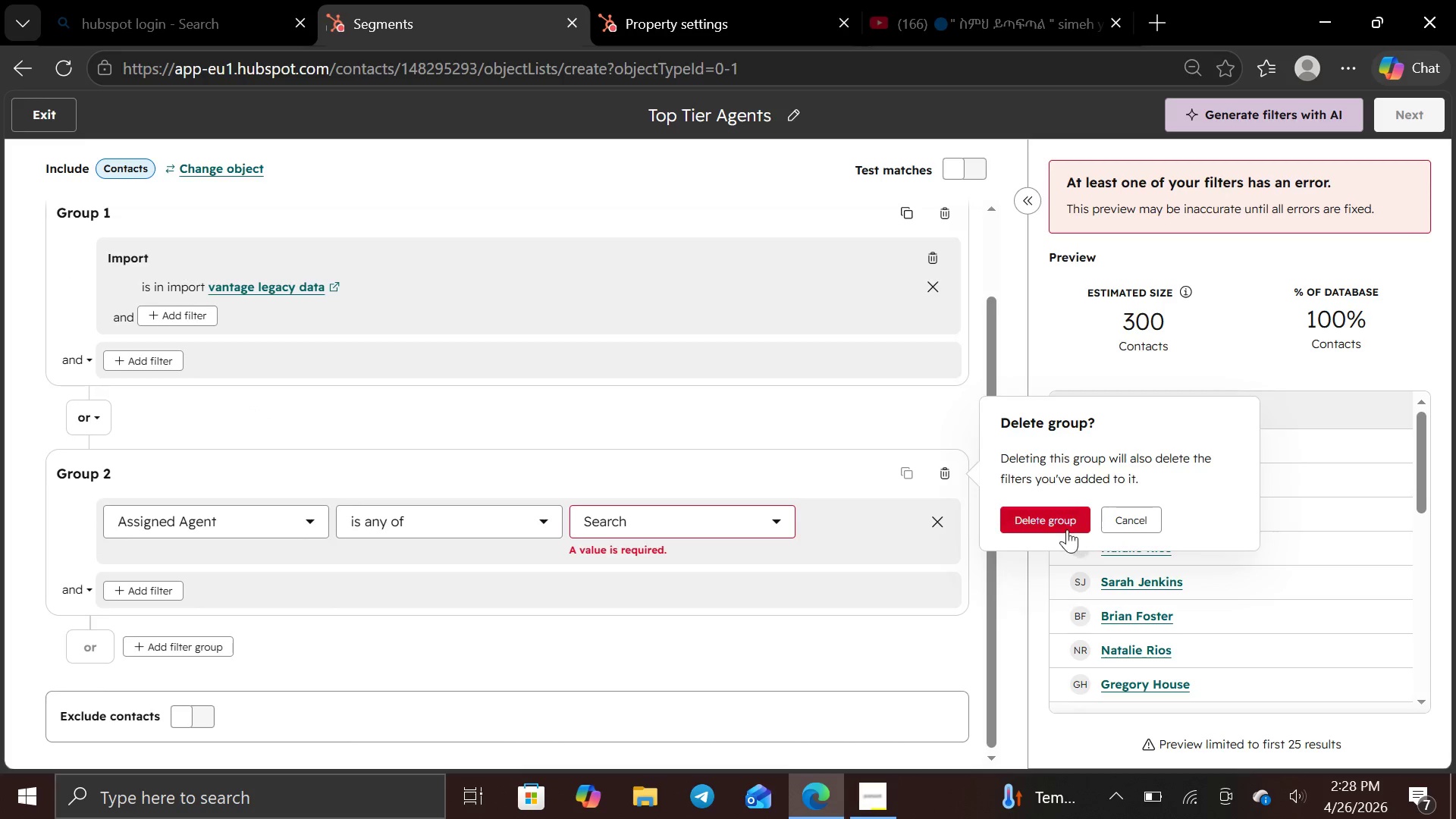 
left_click([1063, 526])
 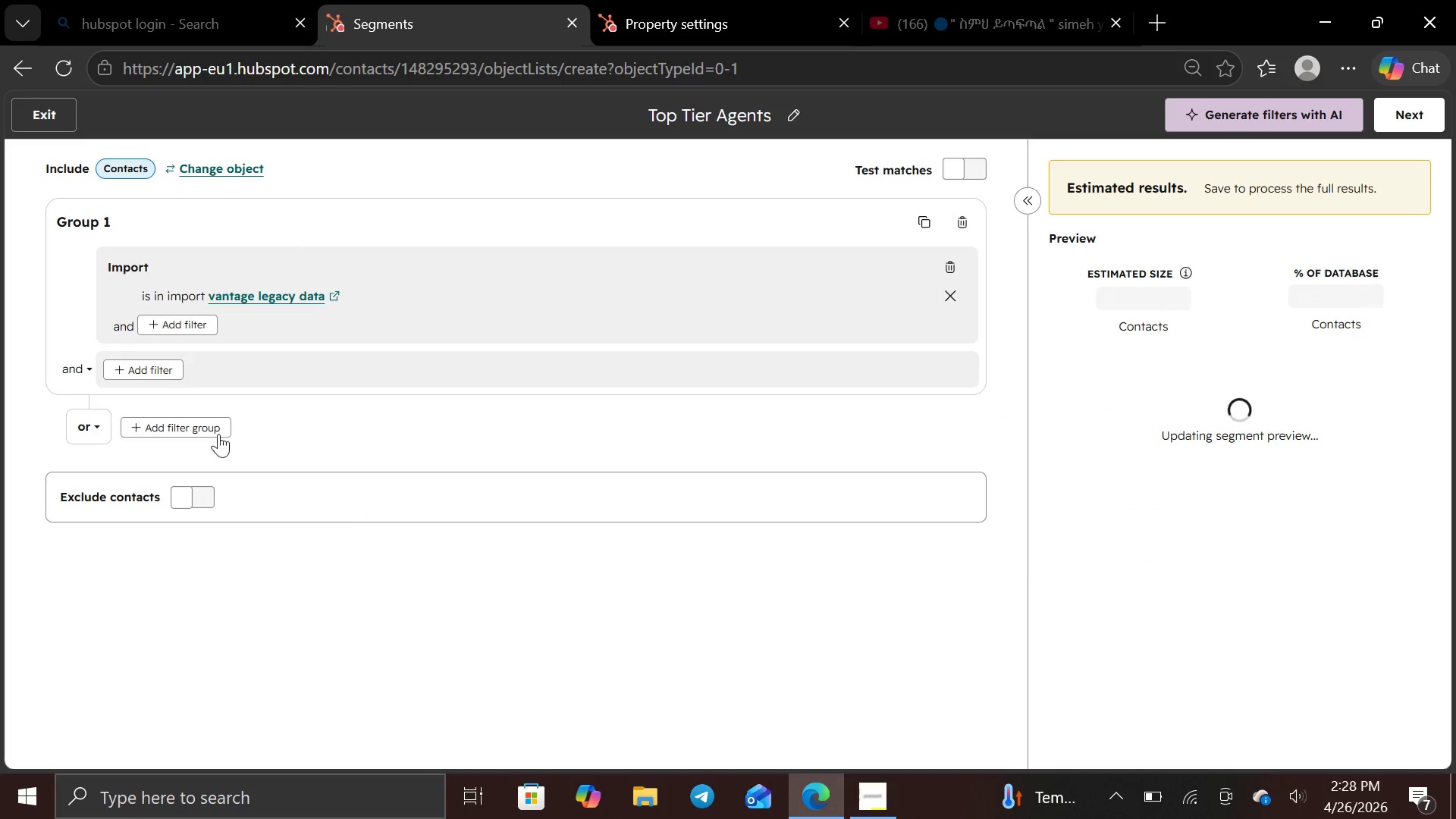 
left_click([215, 433])
 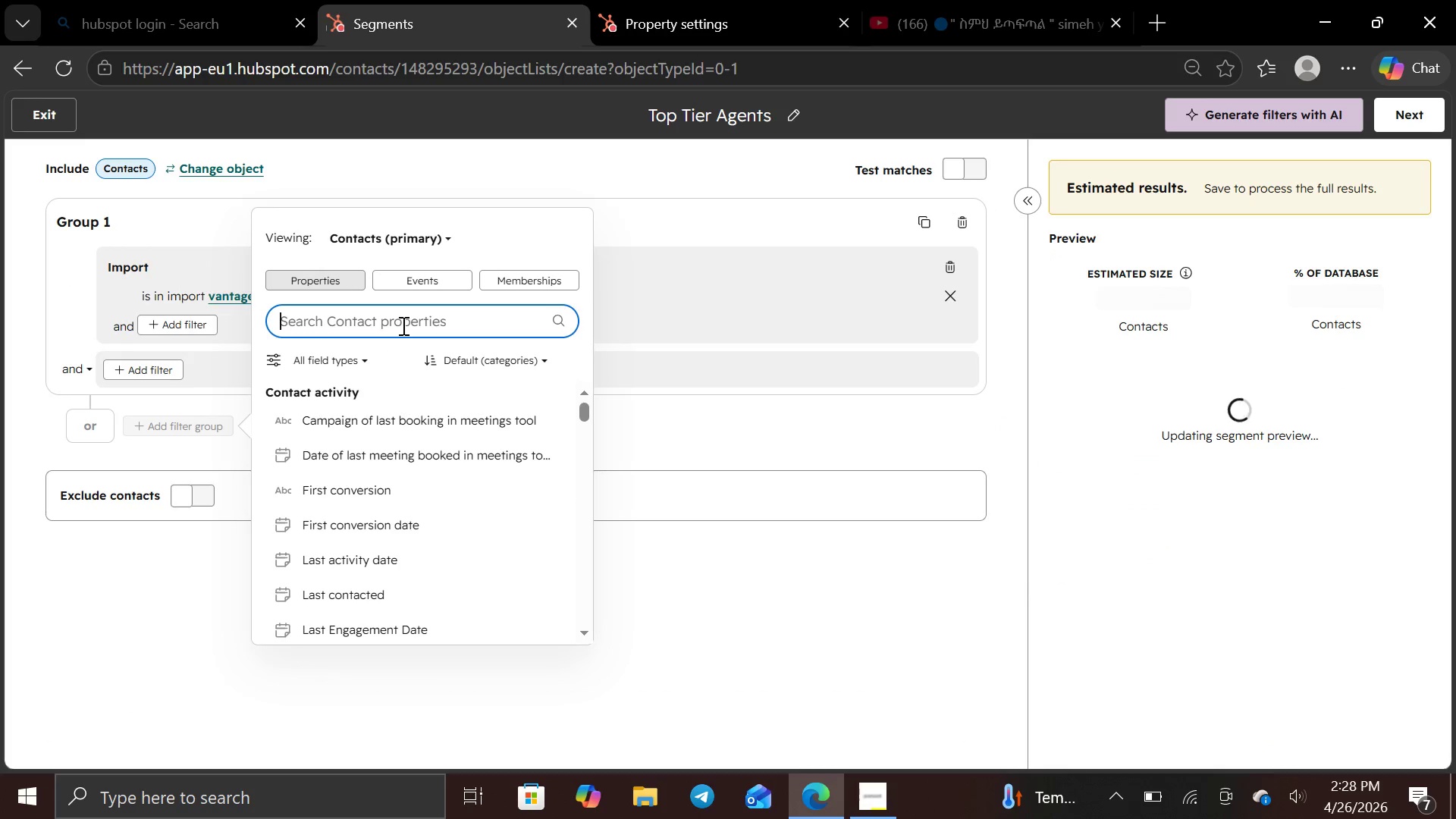 
type(con)
 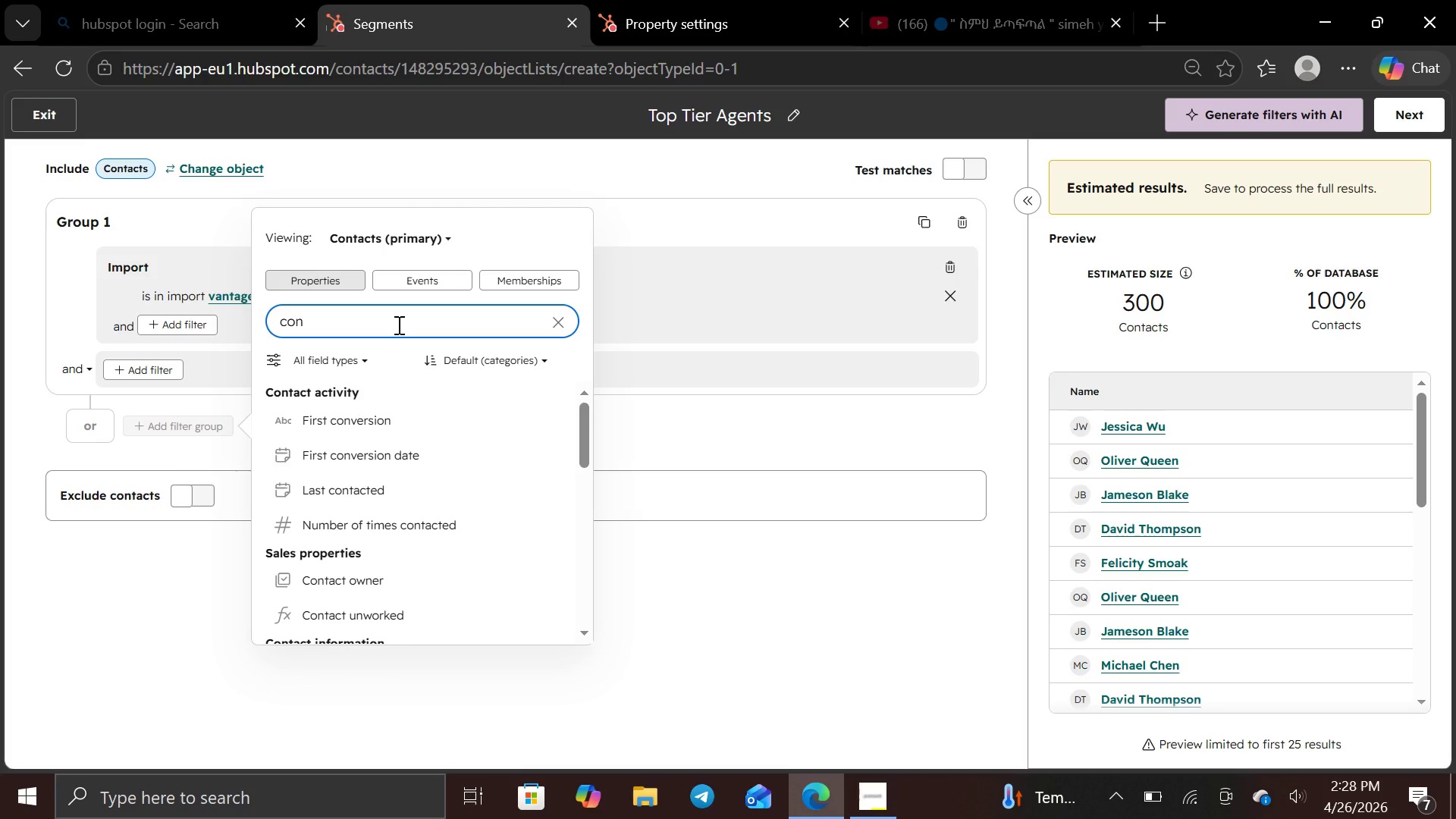 
type(tact ty)
key(Backspace)
key(Backspace)
 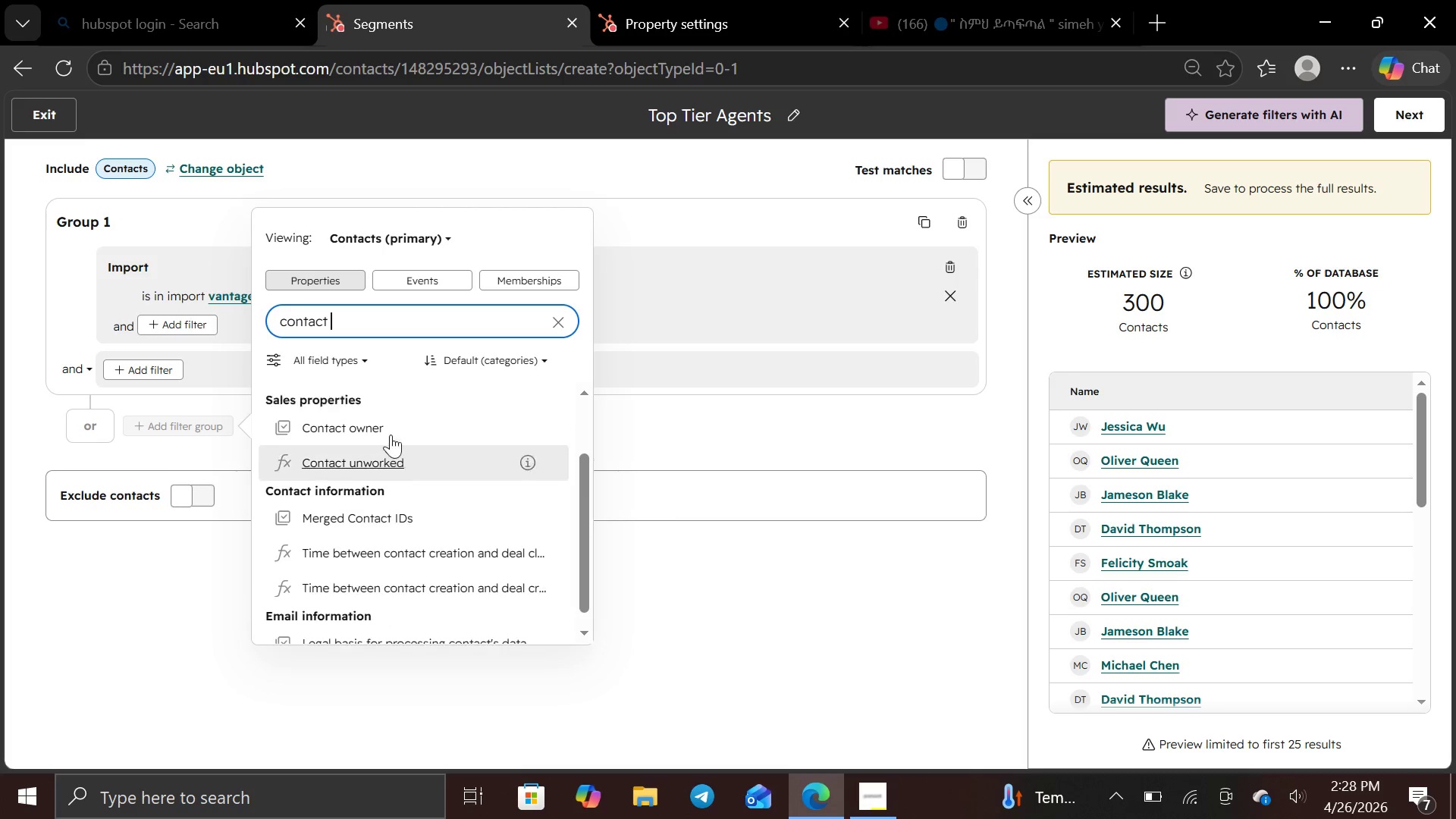 
wait(6.09)
 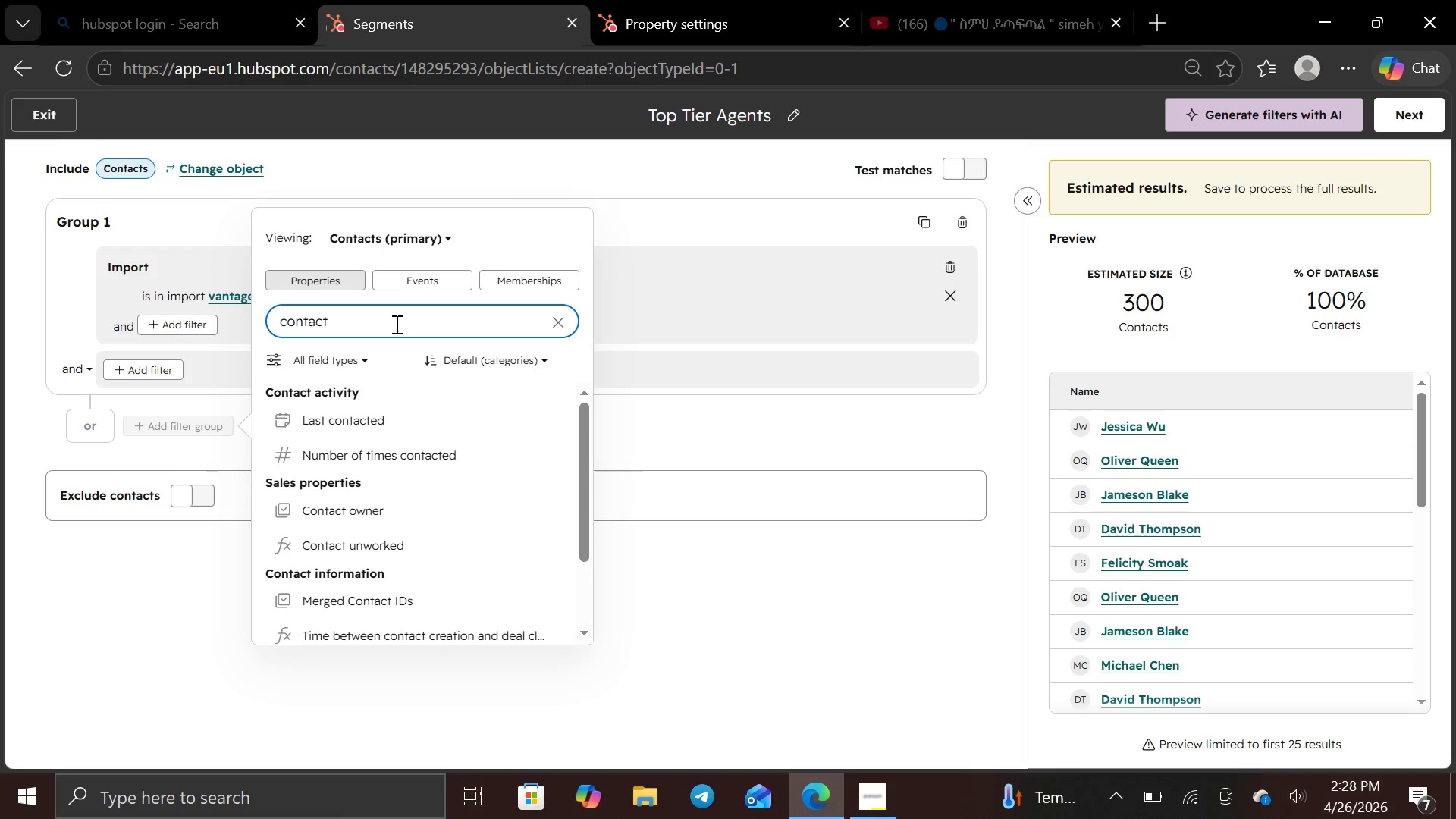 
left_click([390, 511])
 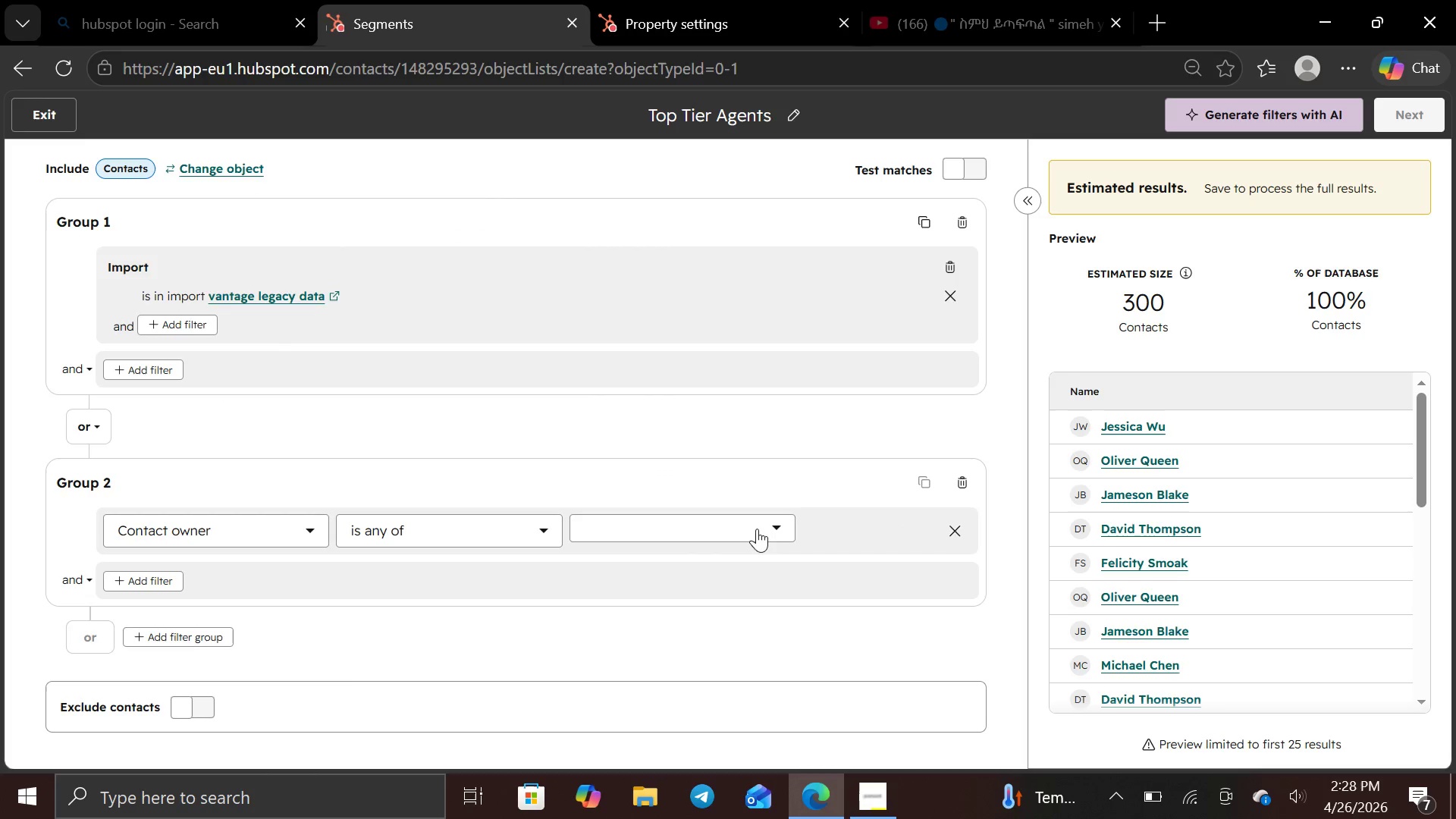 
left_click([778, 522])
 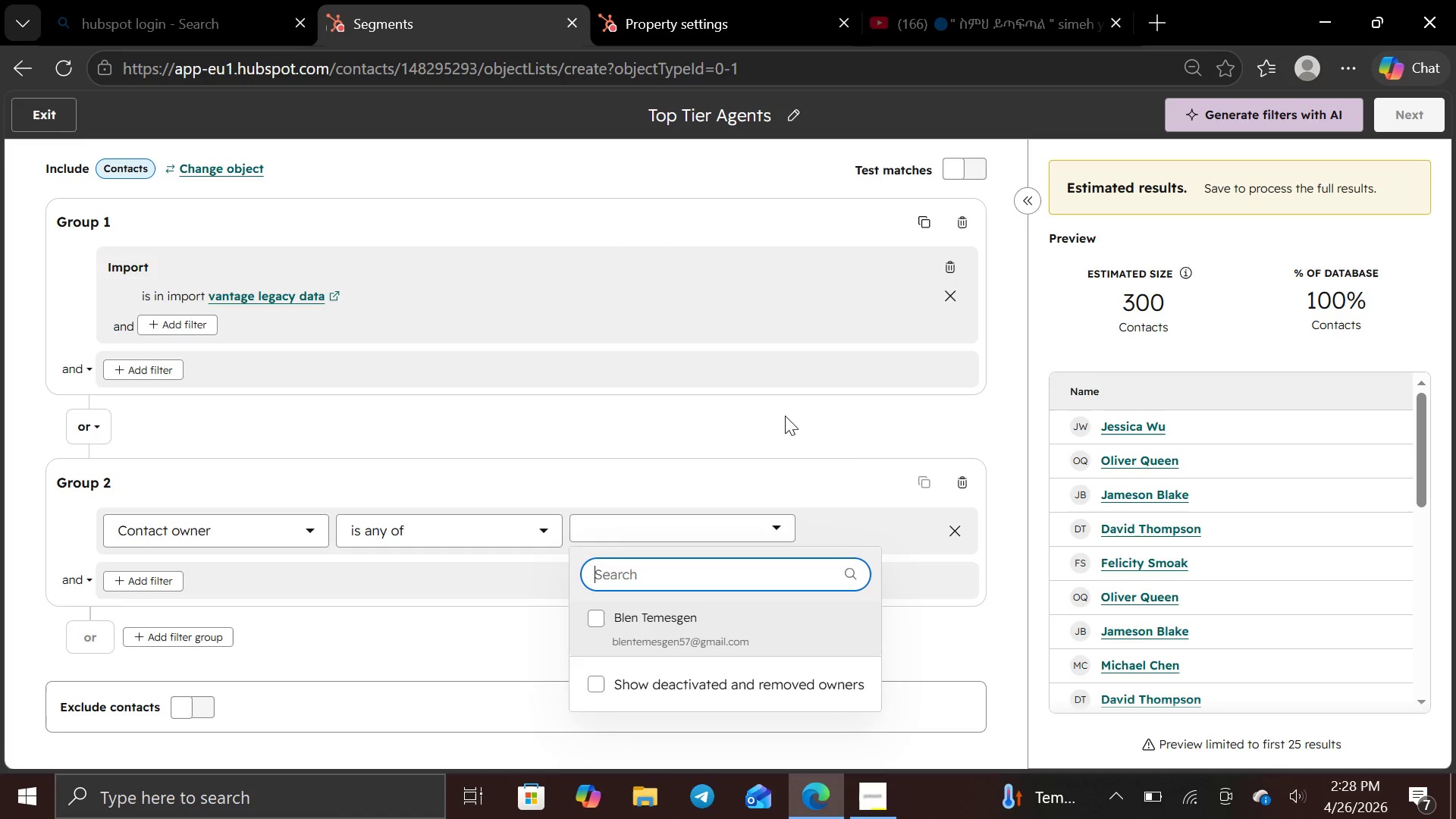 
wait(5.01)
 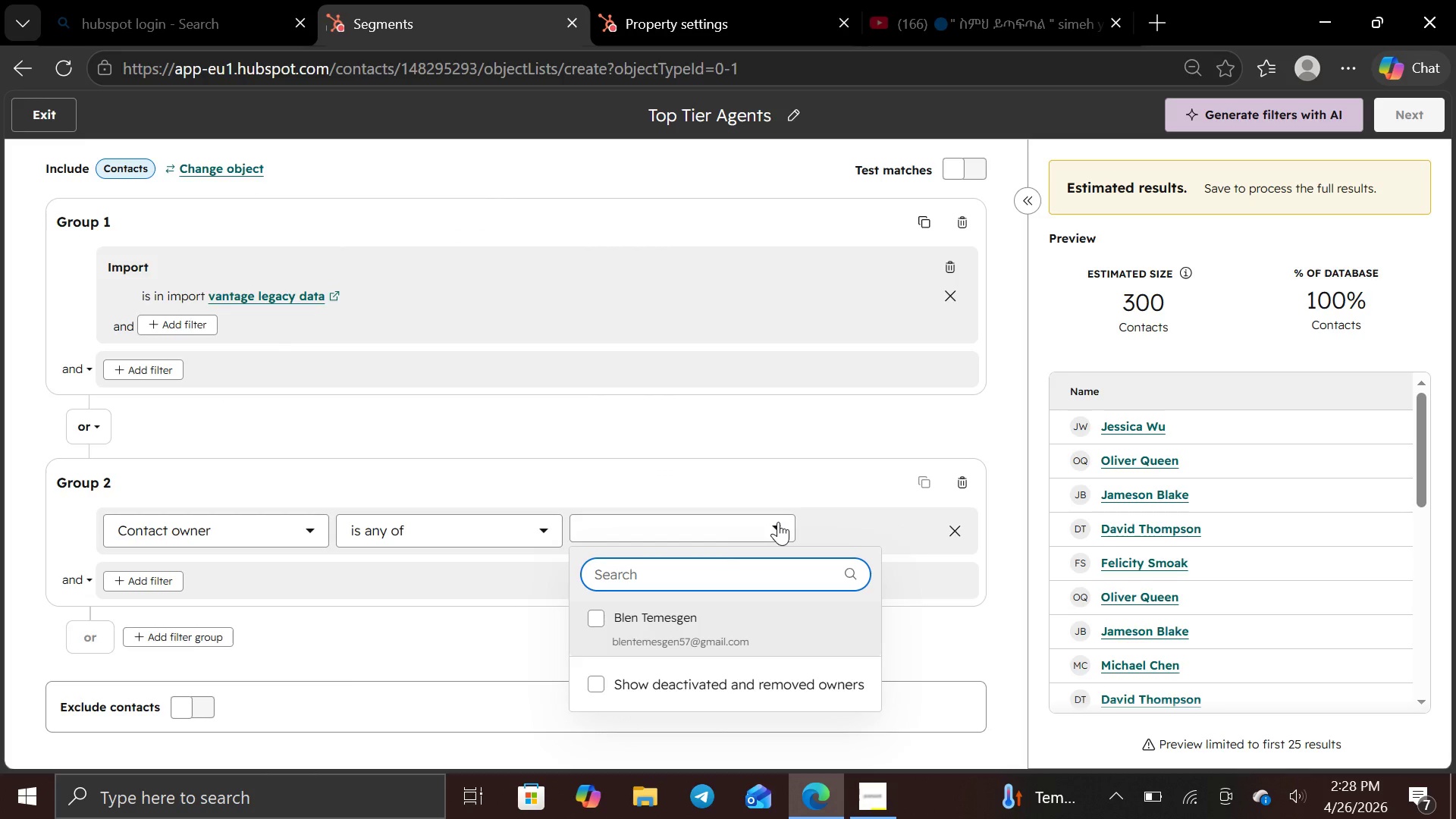 
left_click([964, 494])
 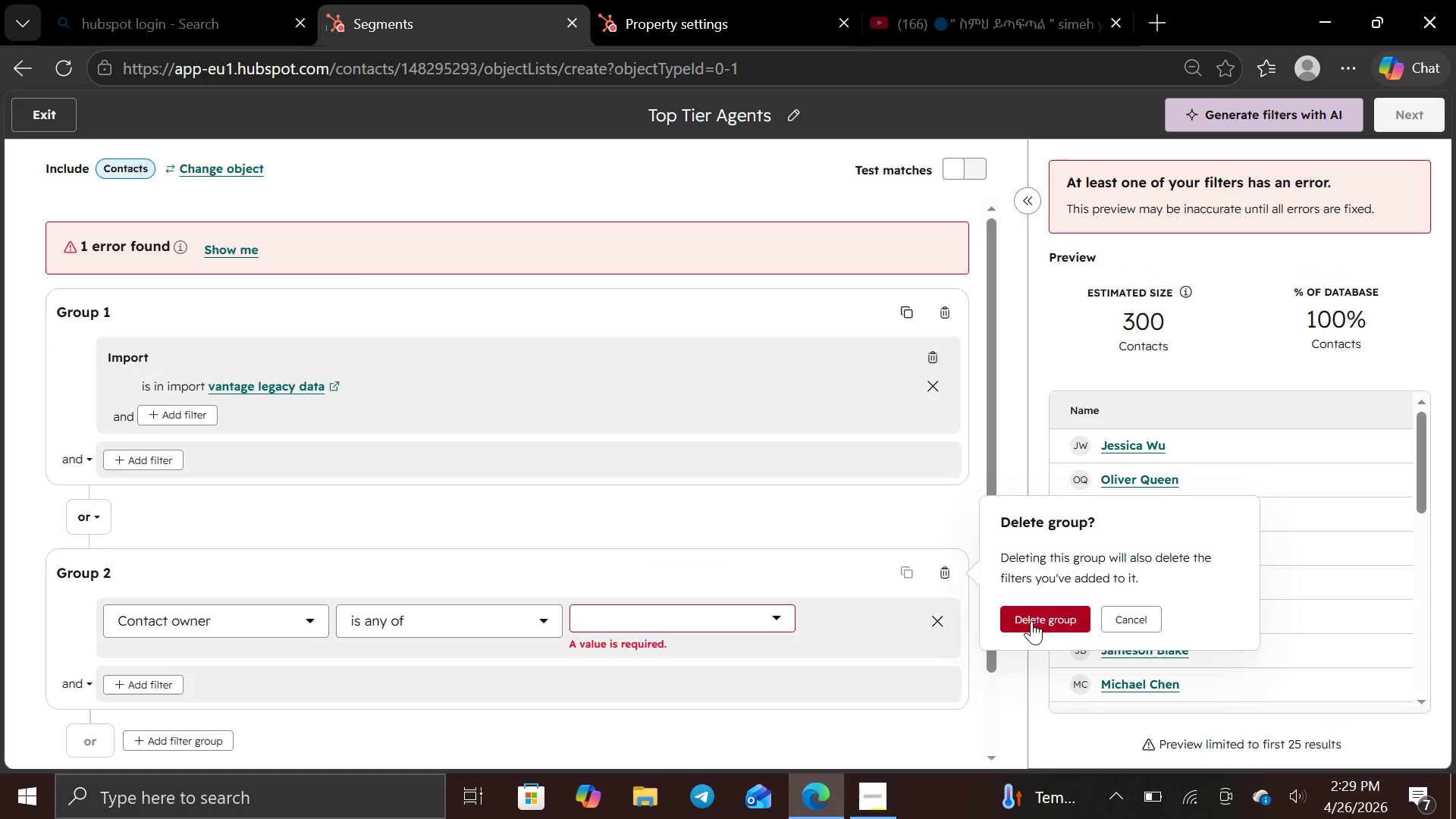 
left_click([1033, 624])
 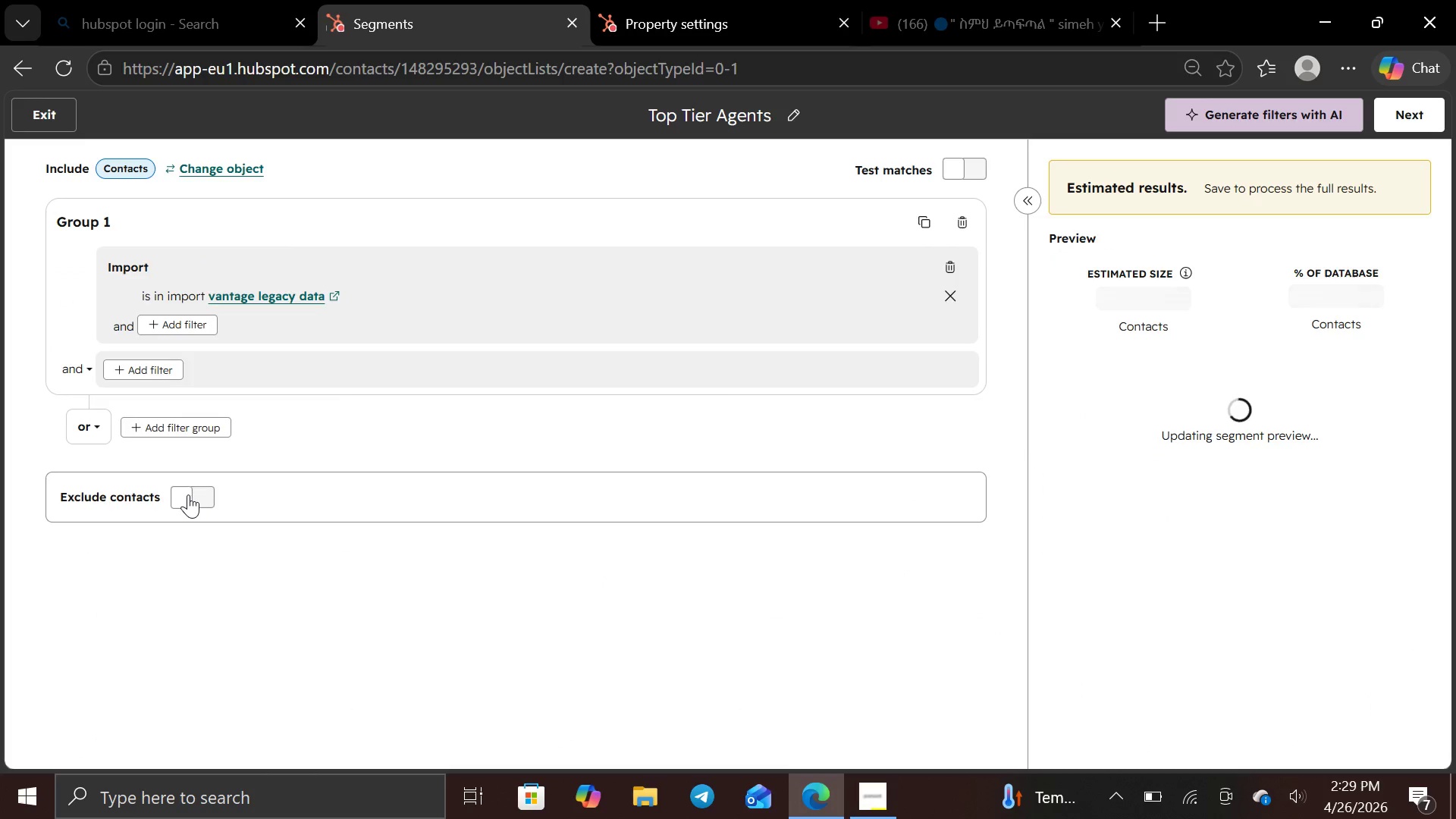 
wait(11.01)
 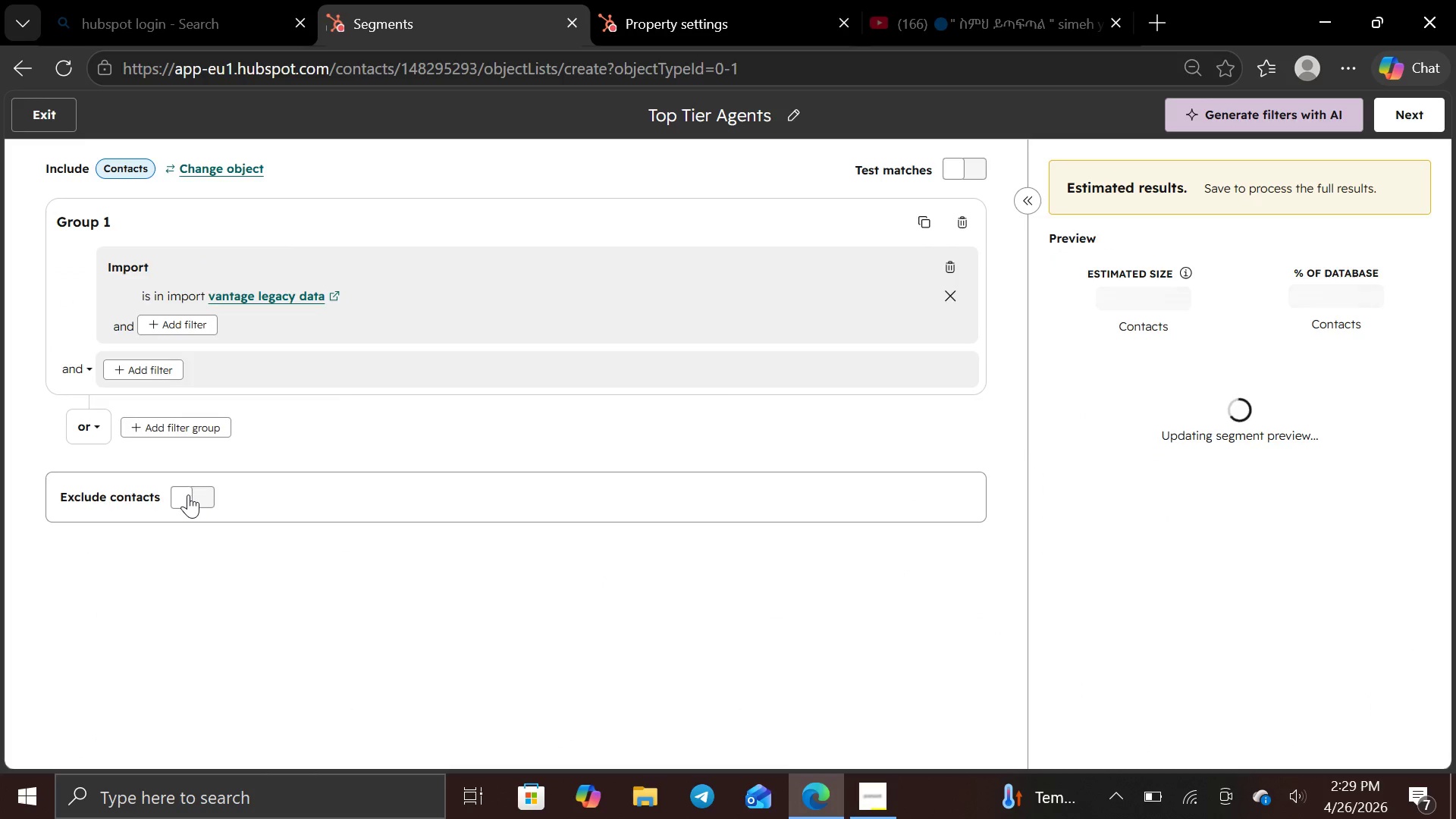 
left_click([638, 796])
 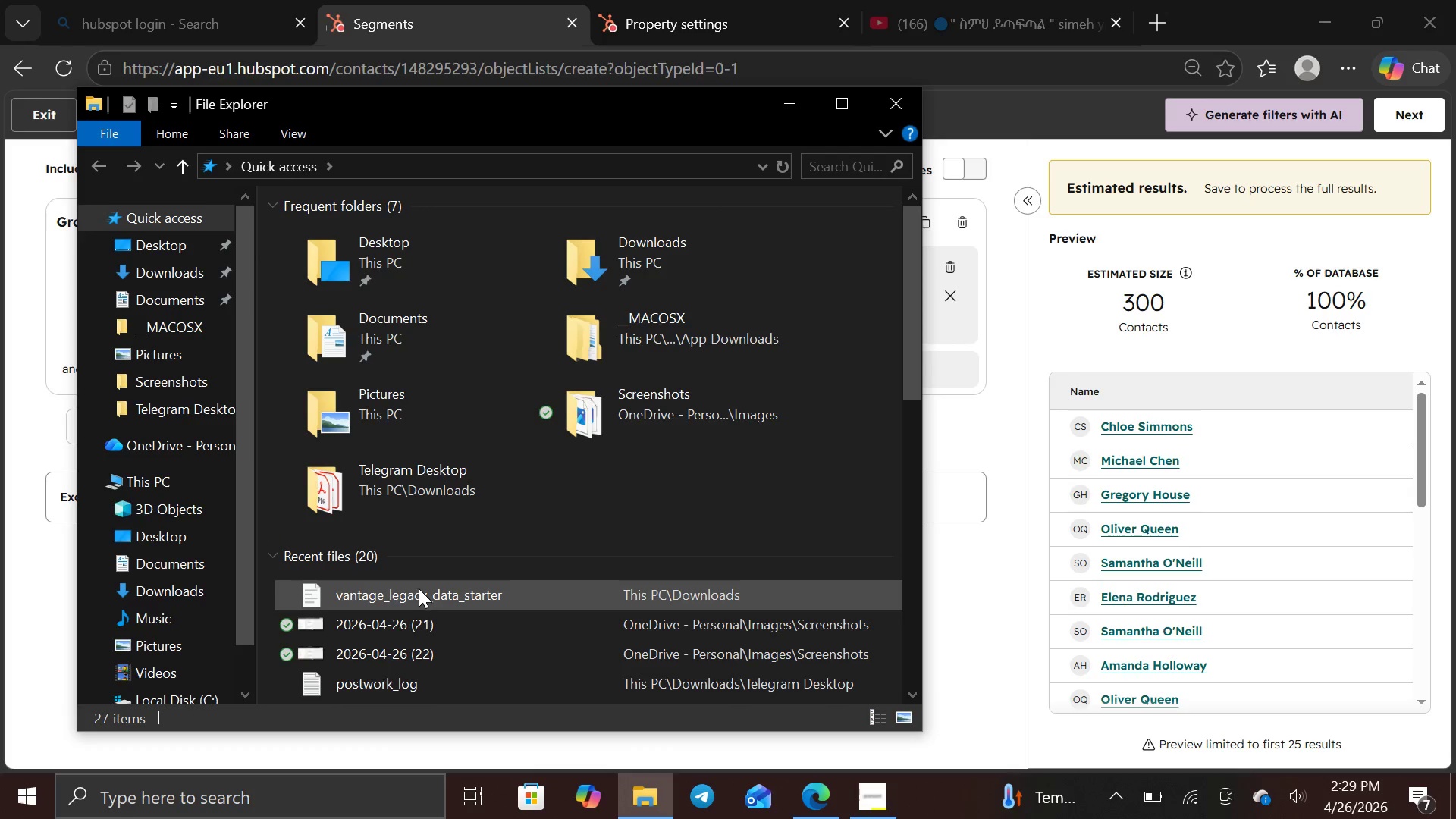 
right_click([419, 590])
 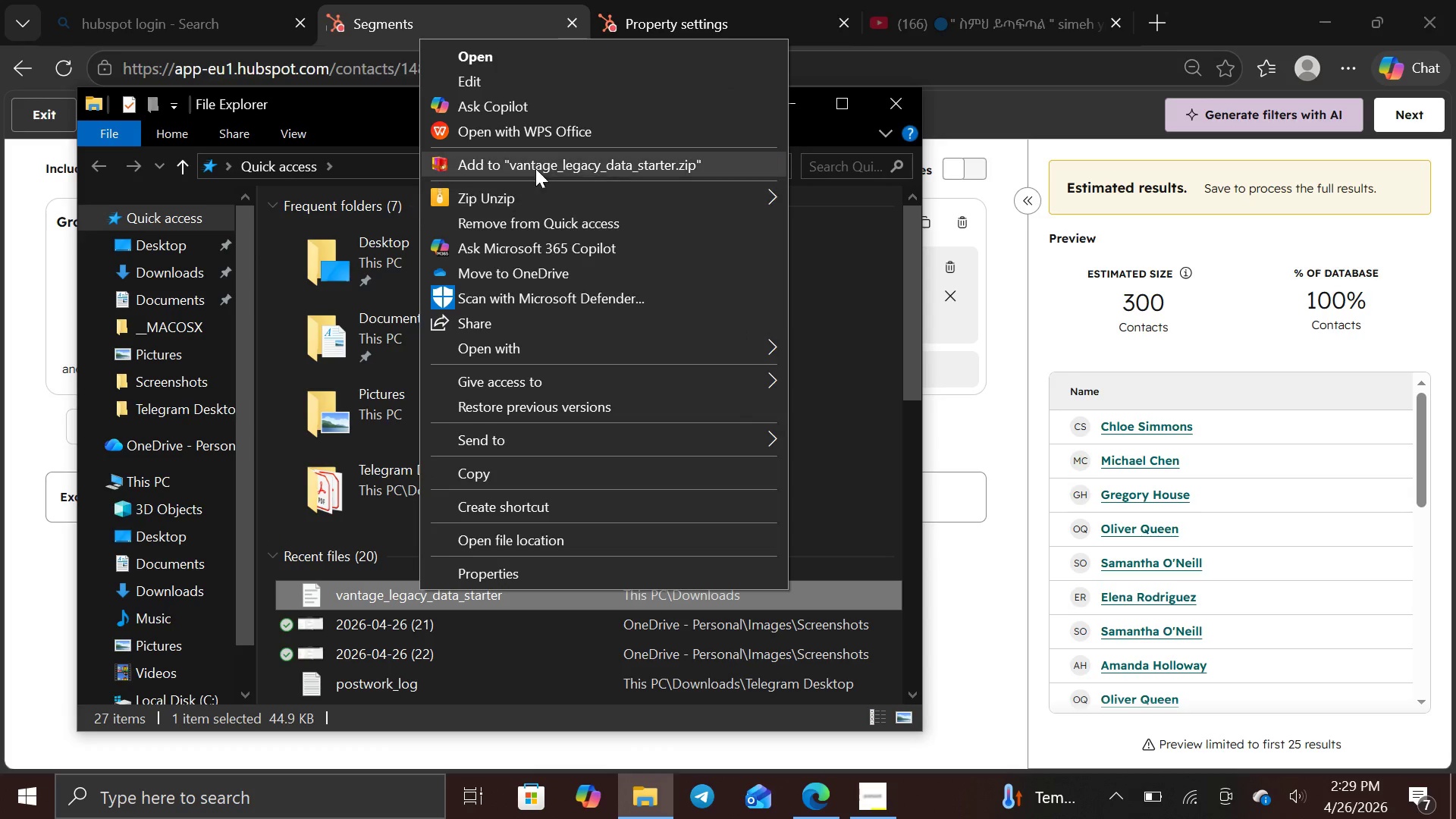 
left_click([554, 130])
 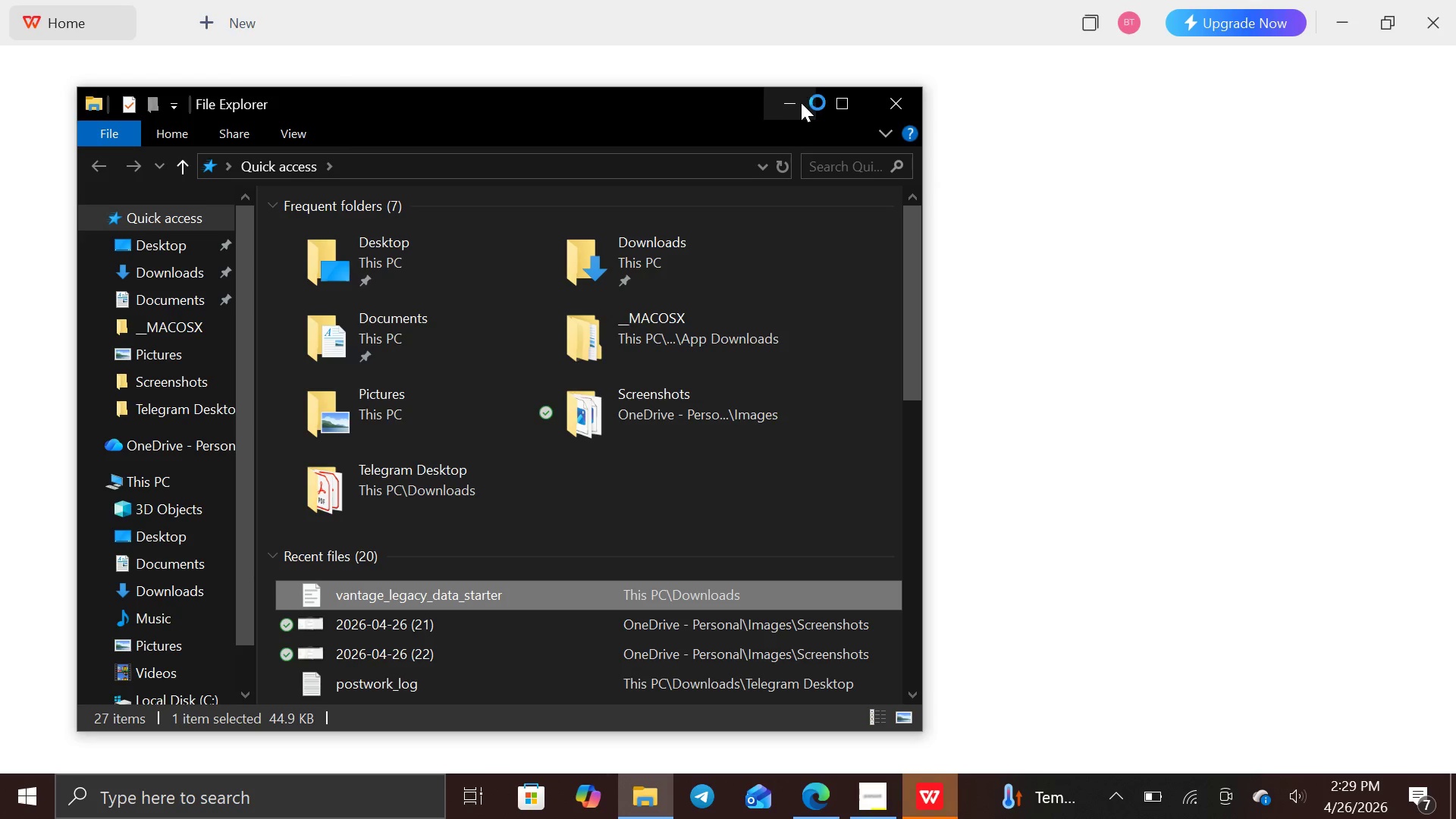 
left_click([798, 102])
 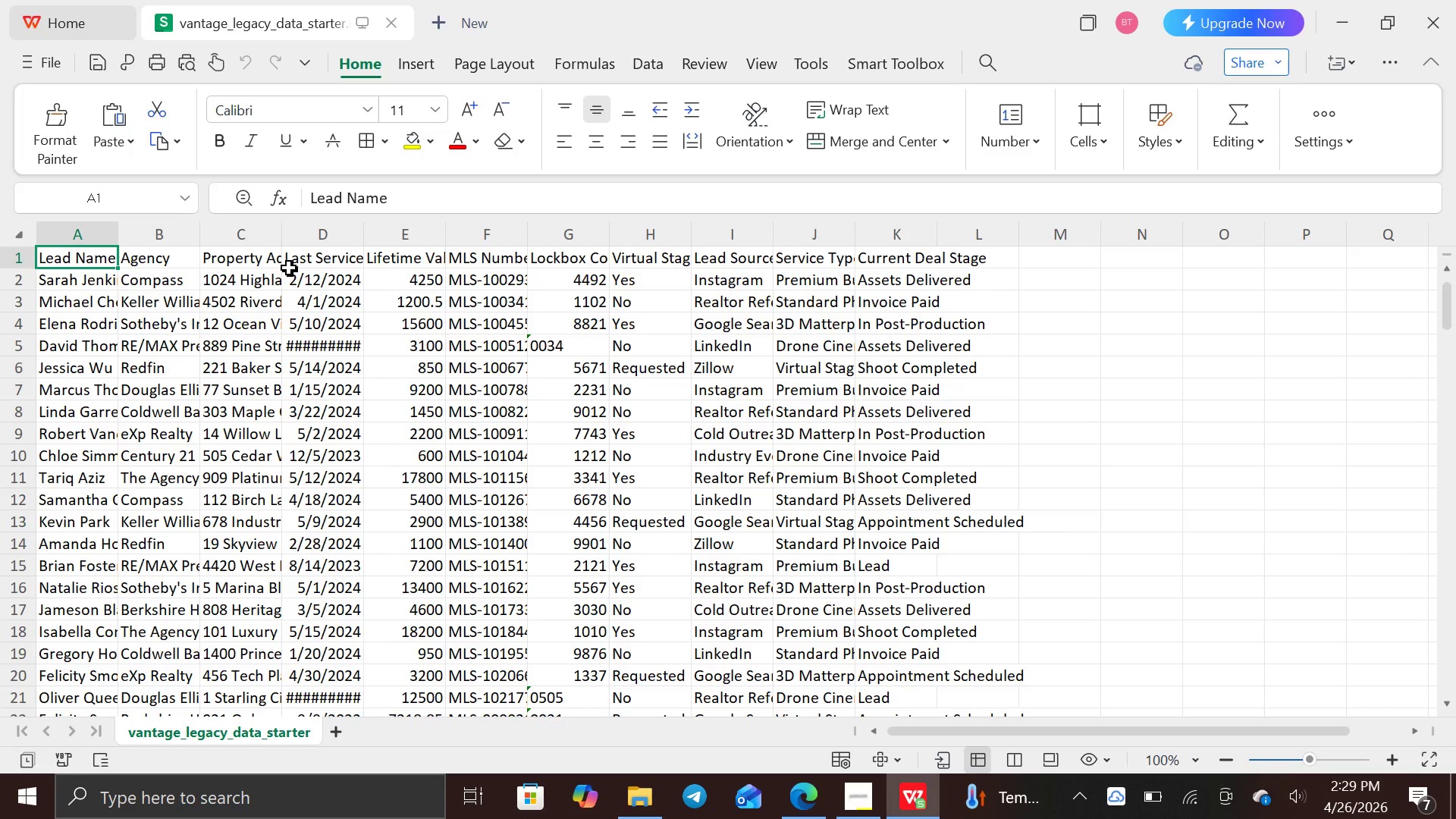 
wait(9.89)
 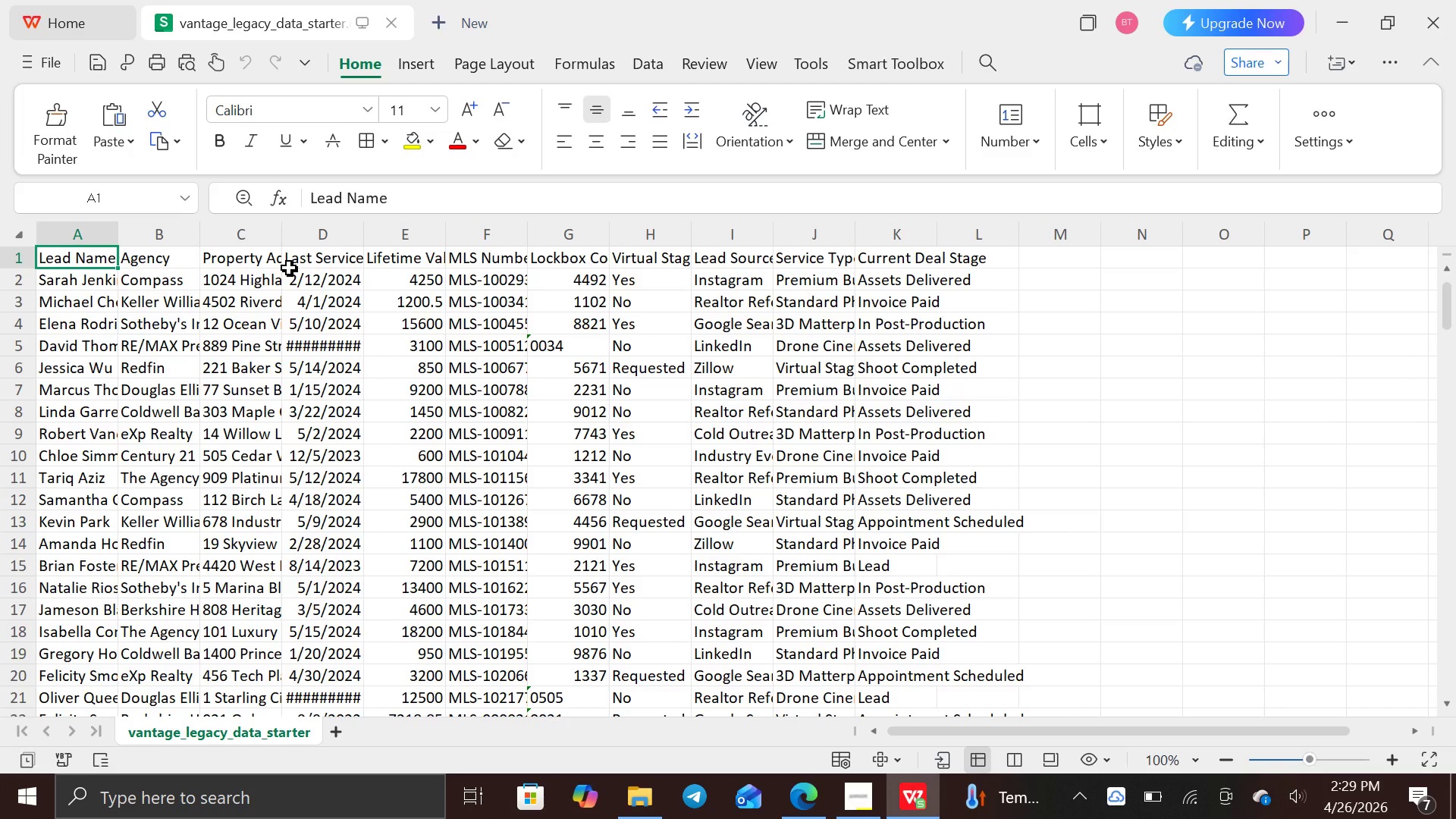 
left_click([337, 350])
 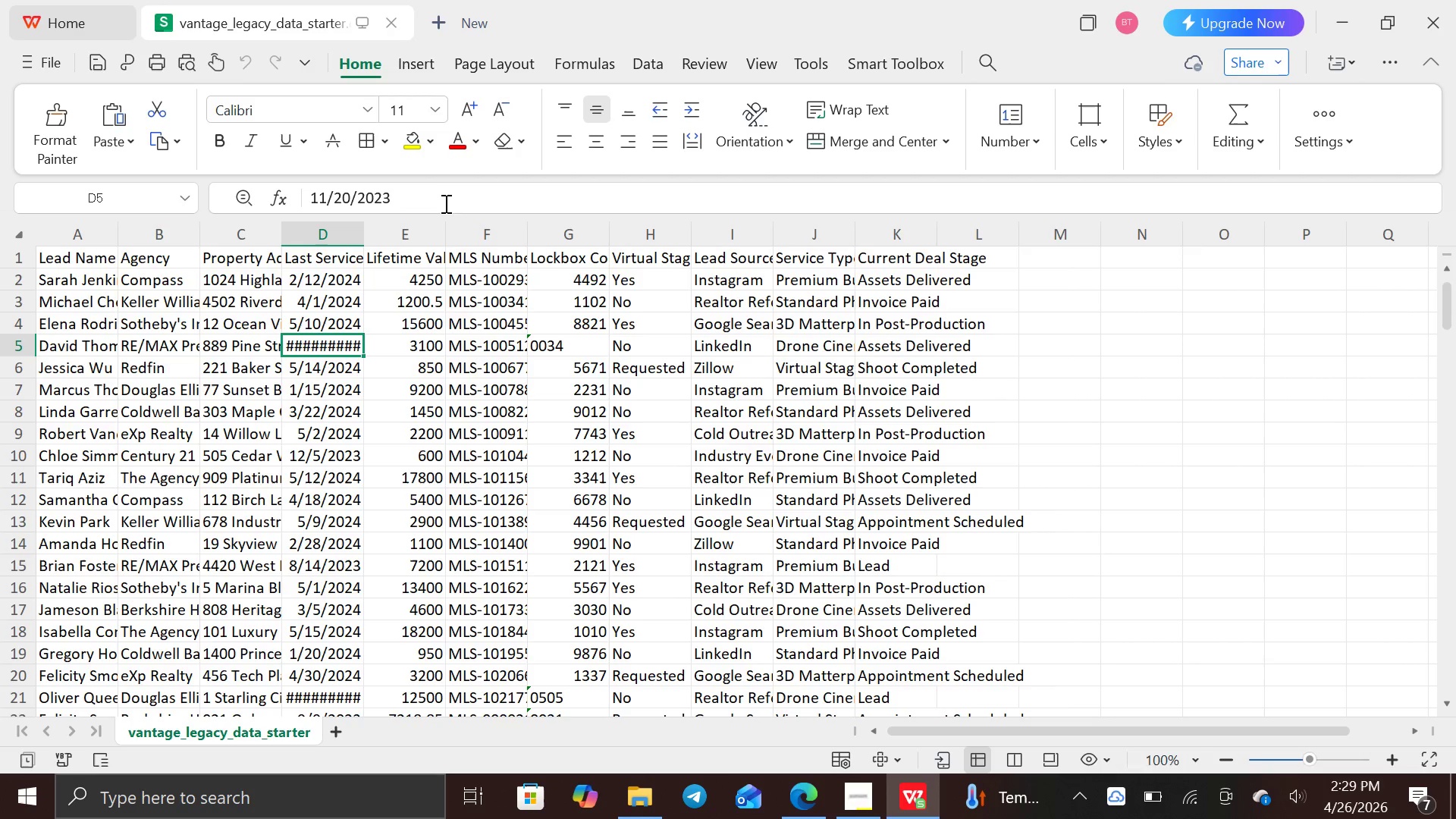 
left_click([438, 196])
 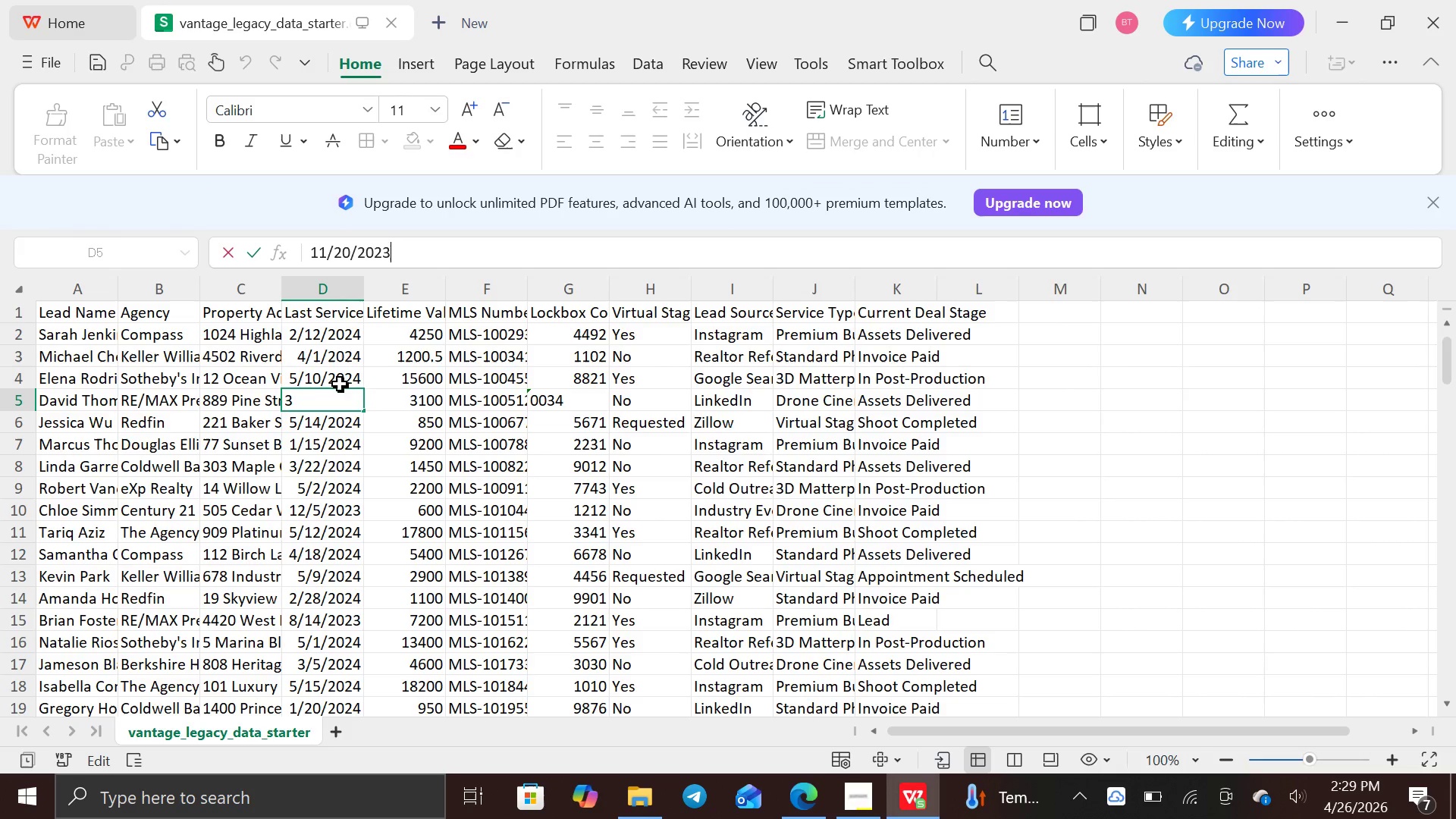 
left_click([340, 398])
 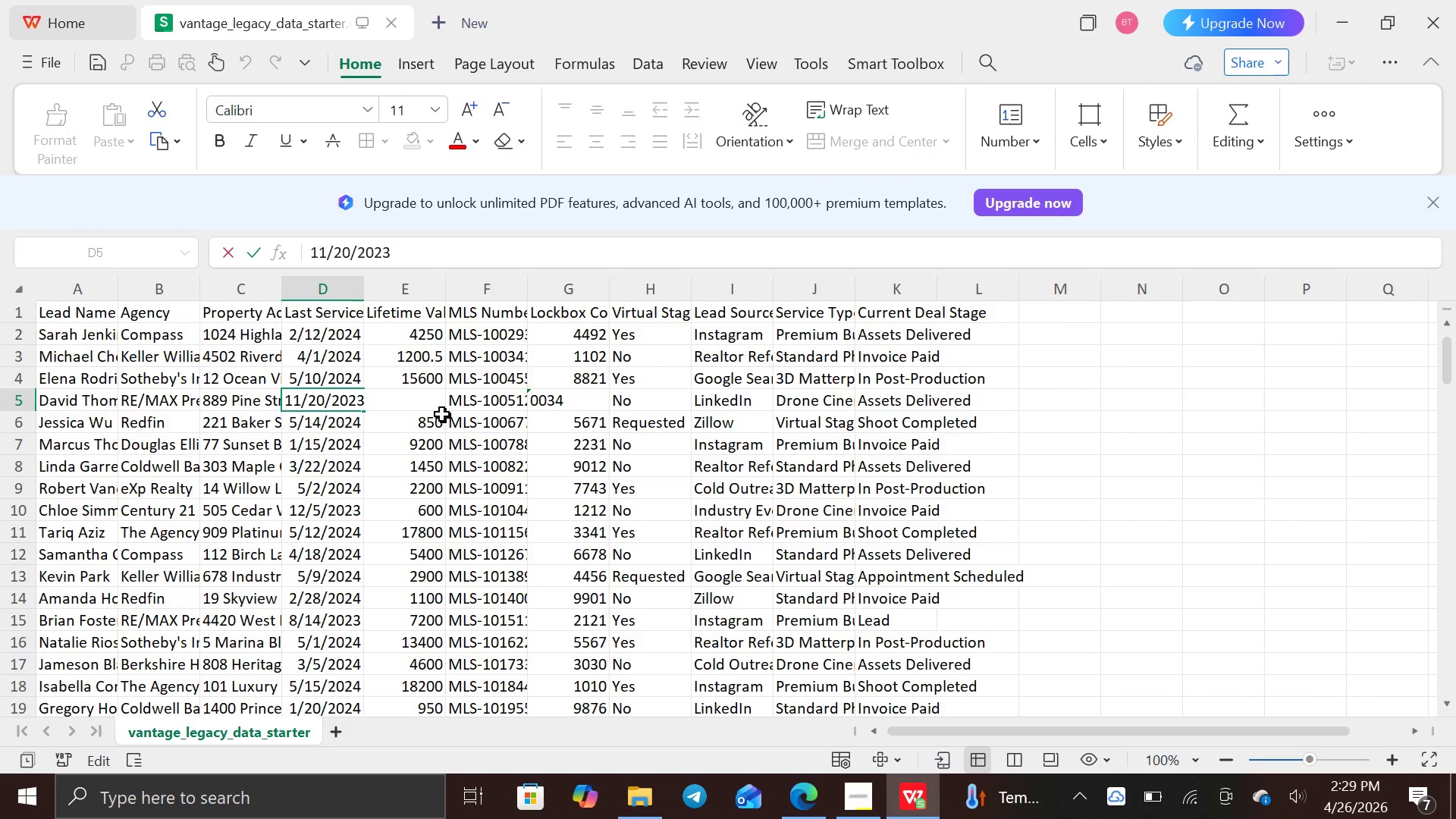 
left_click([428, 406])
 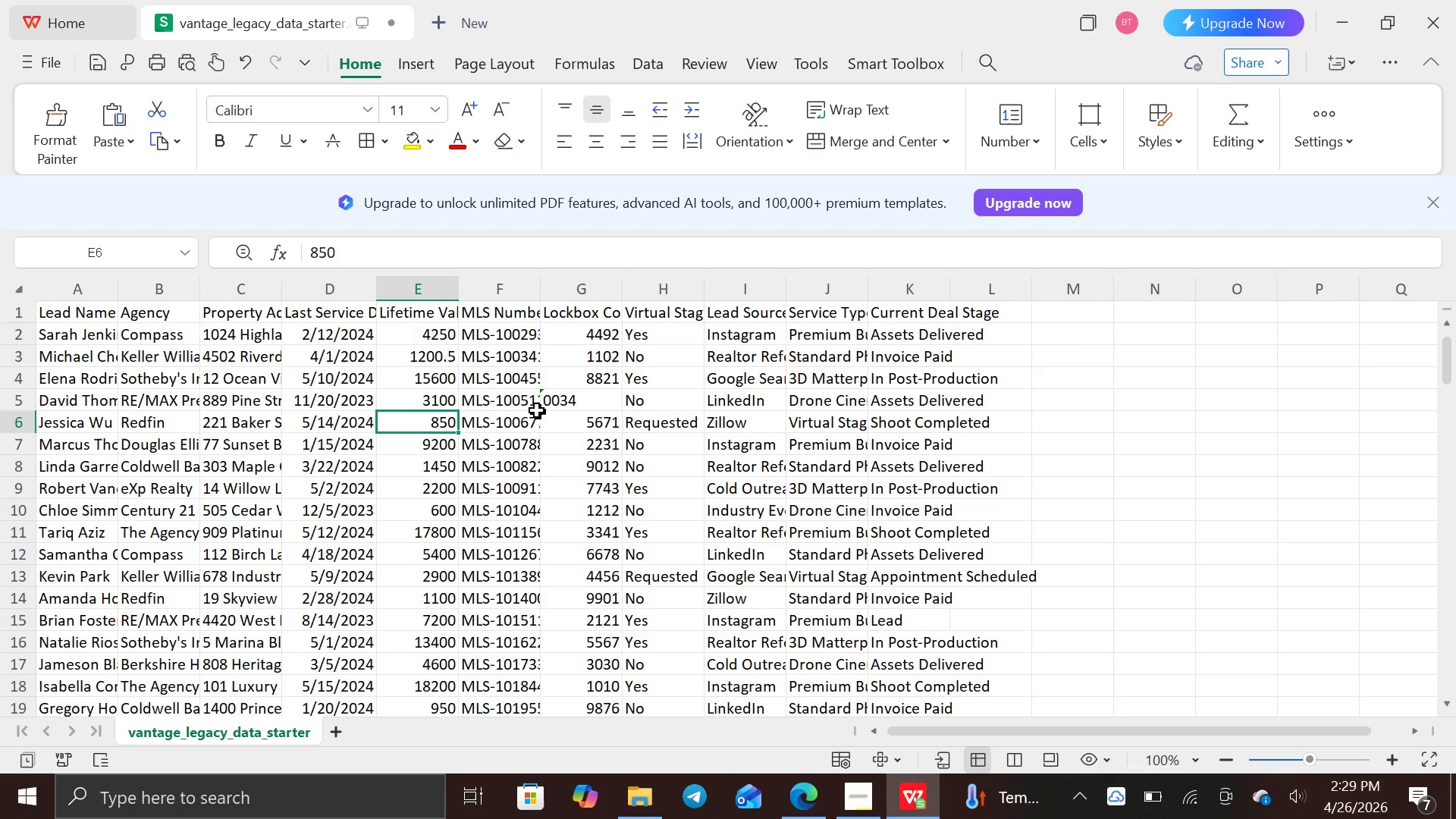 
scroll: coordinate [519, 488], scroll_direction: down, amount: 18.0
 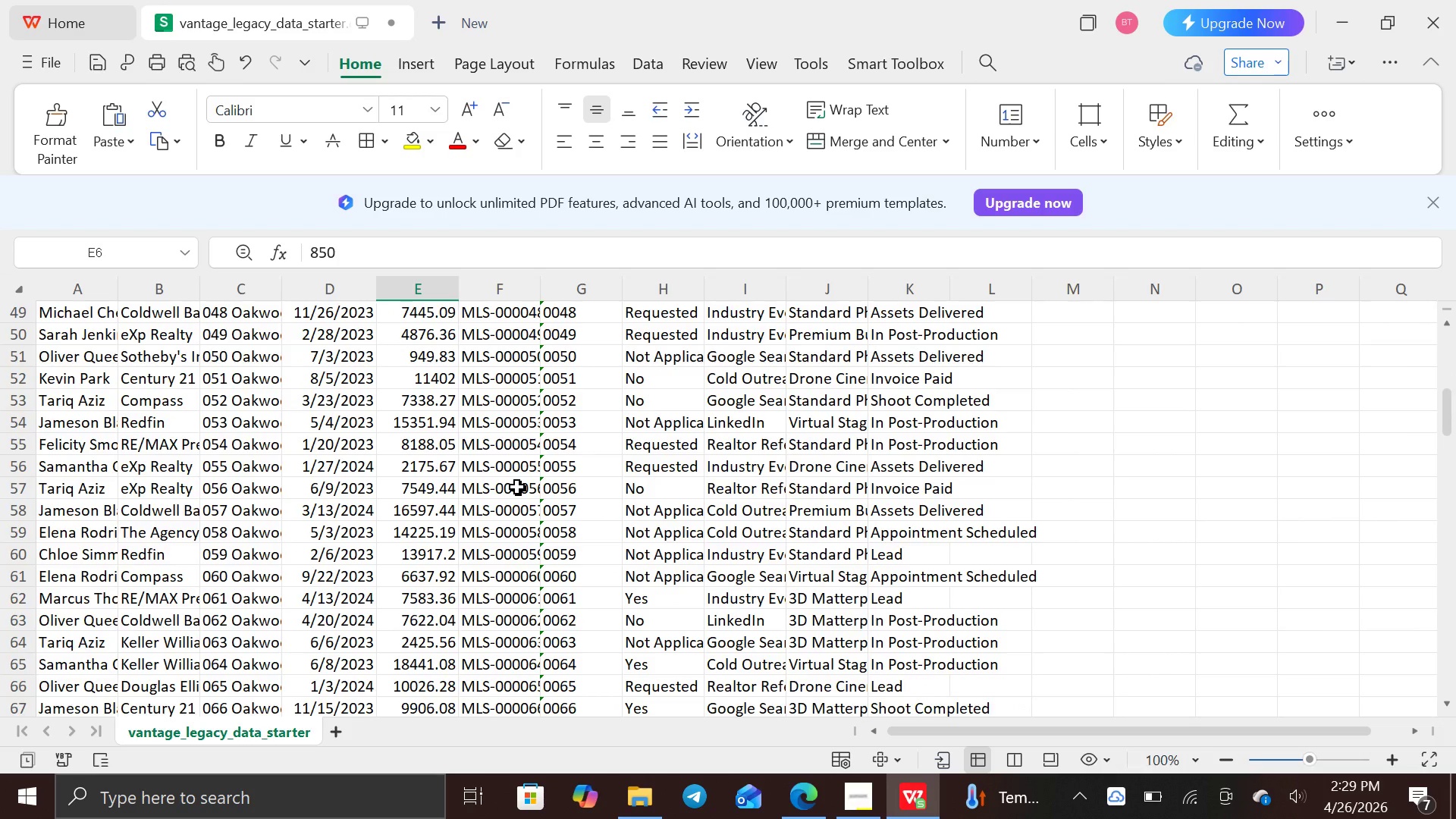 
scroll: coordinate [516, 486], scroll_direction: up, amount: 31.0
 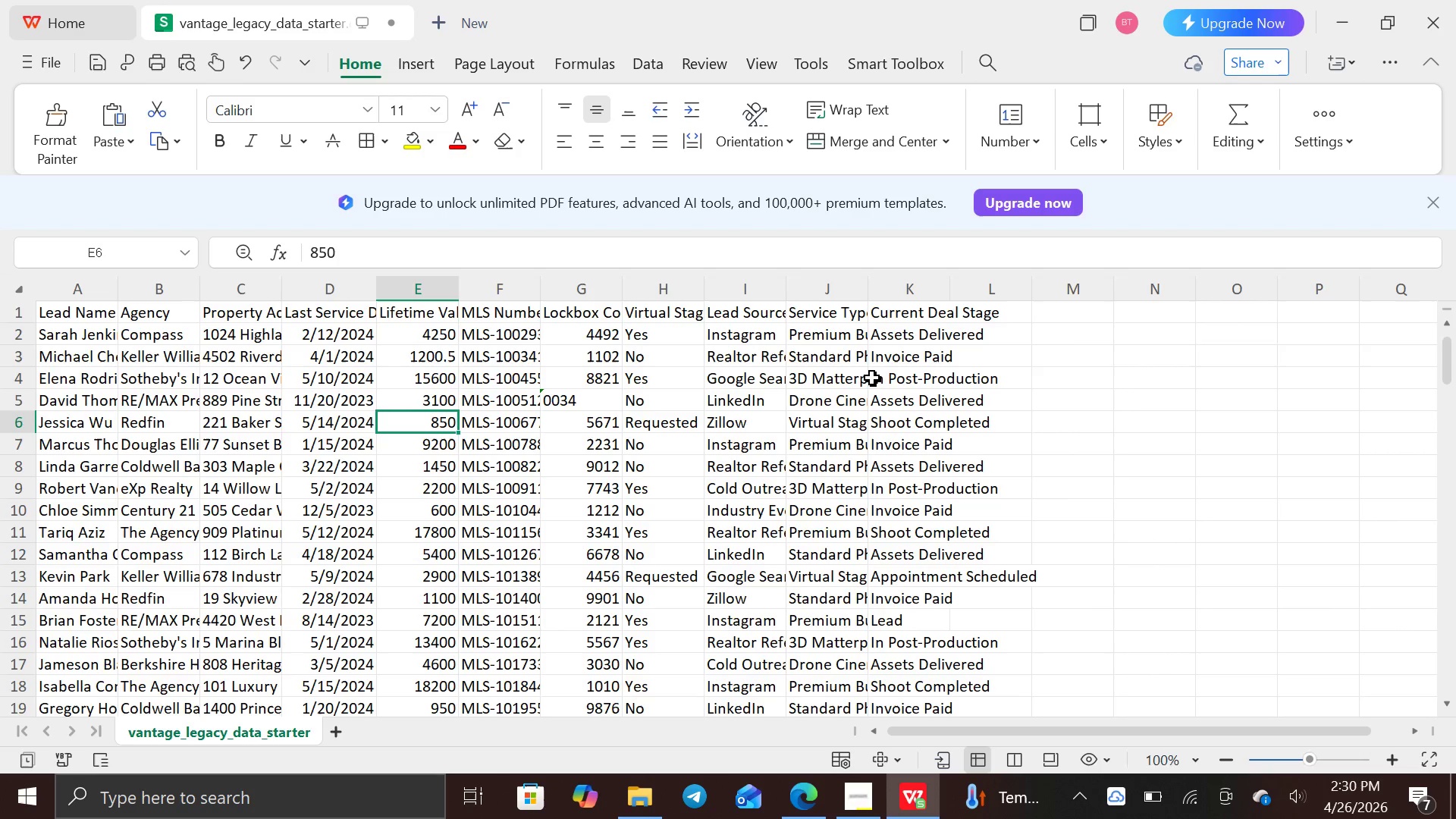 
wait(20.06)
 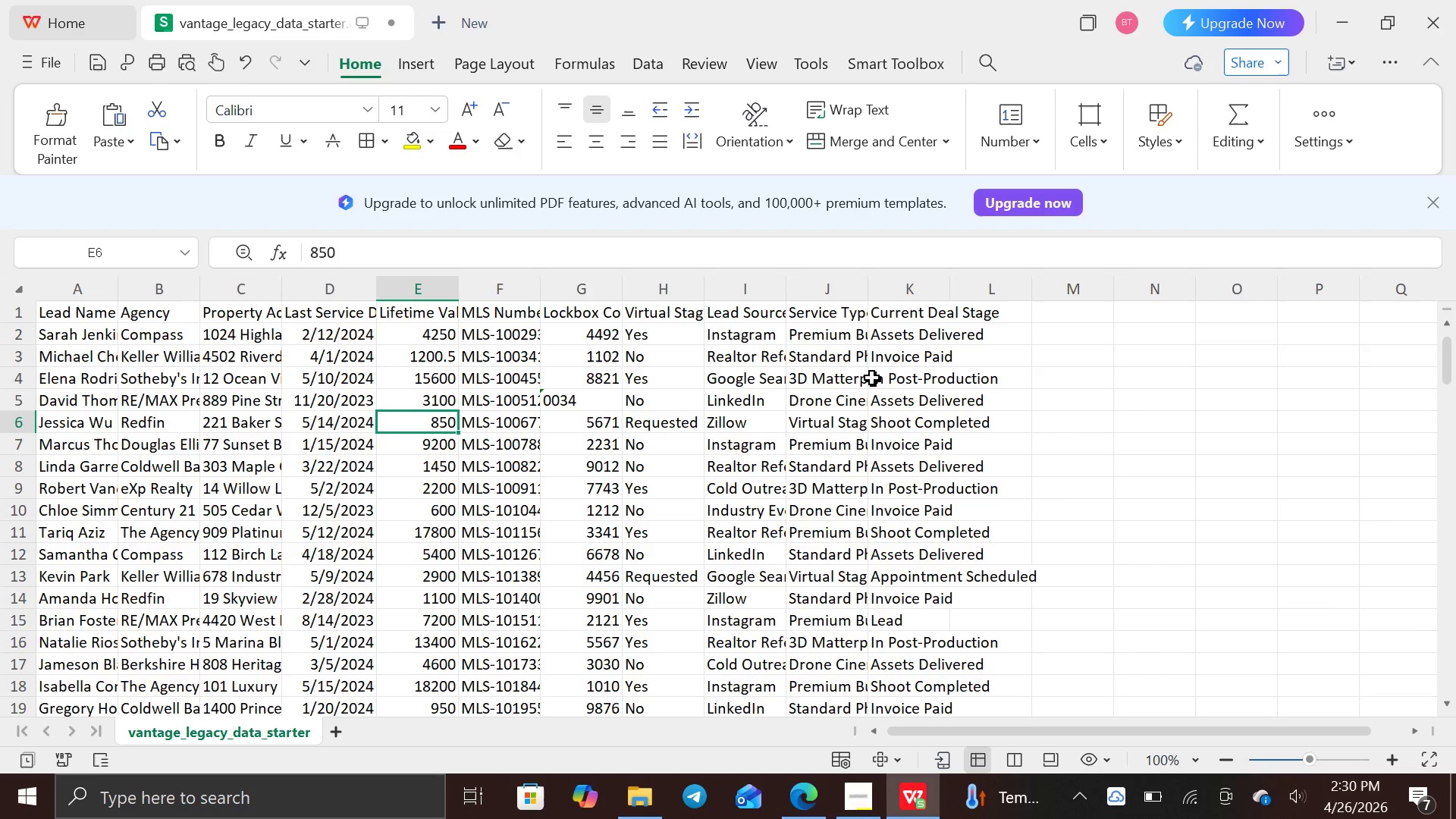 
scroll: coordinate [743, 513], scroll_direction: down, amount: 20.0
 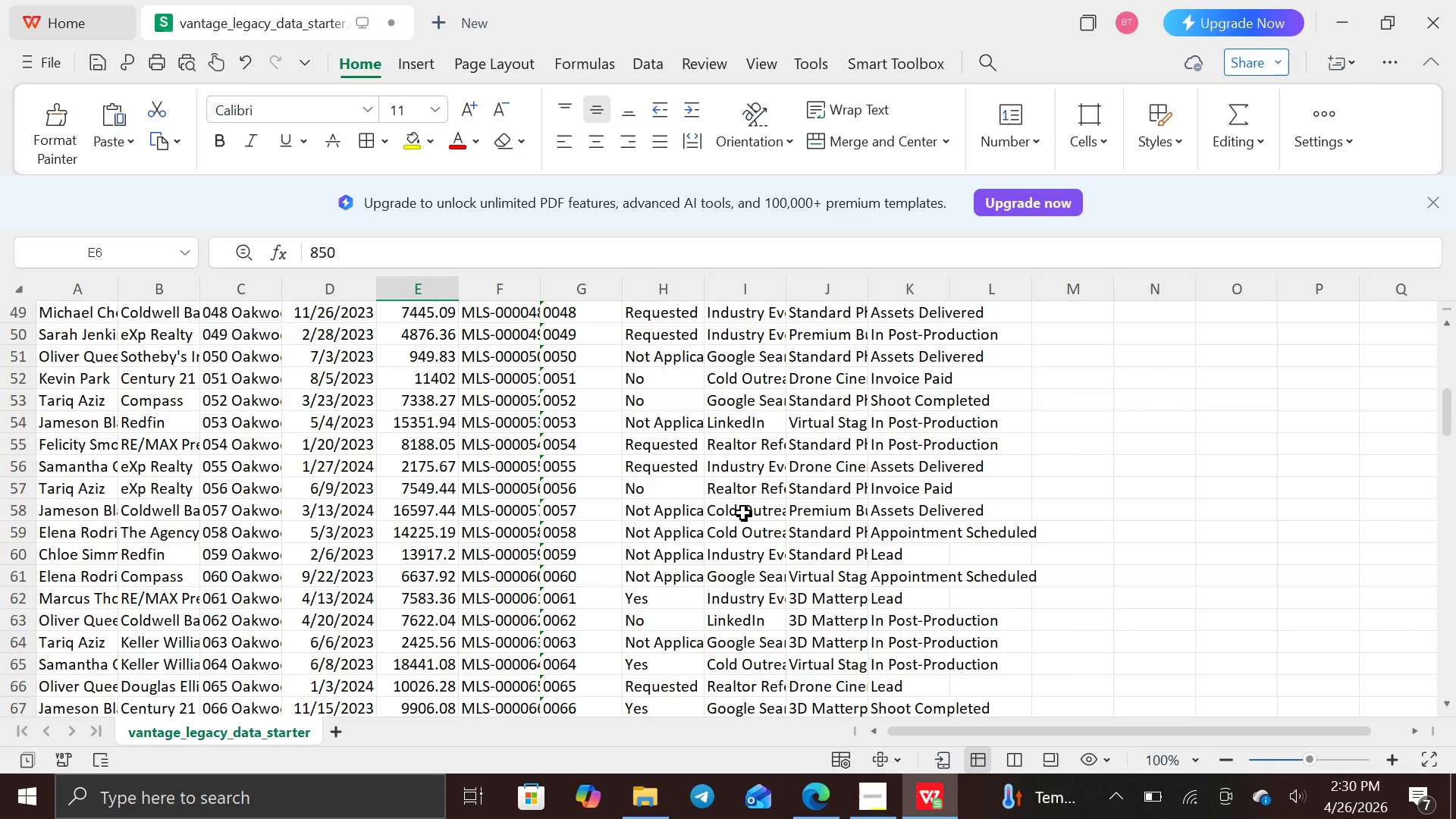 
scroll: coordinate [741, 513], scroll_direction: up, amount: 28.0
 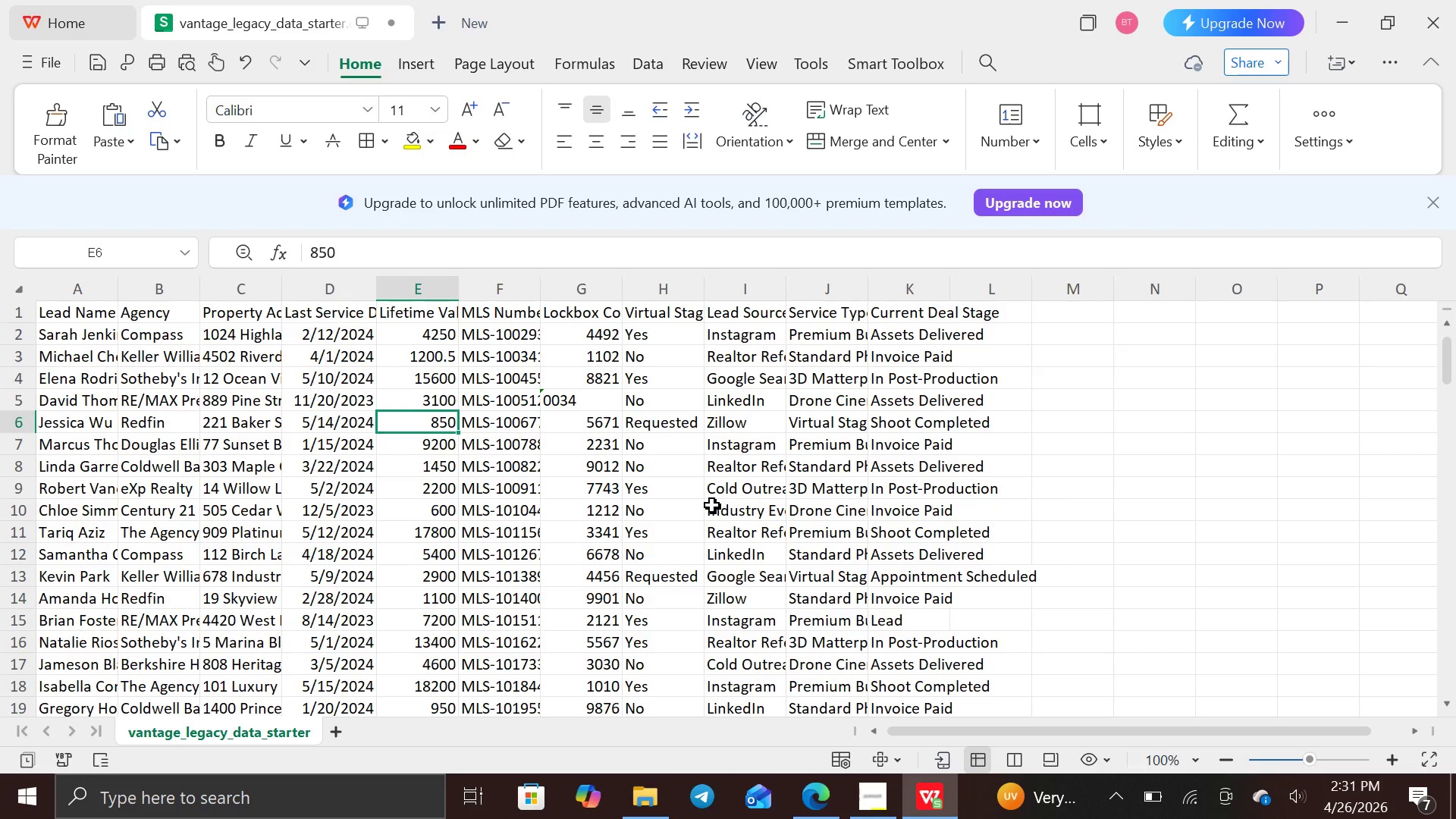 
wait(55.43)
 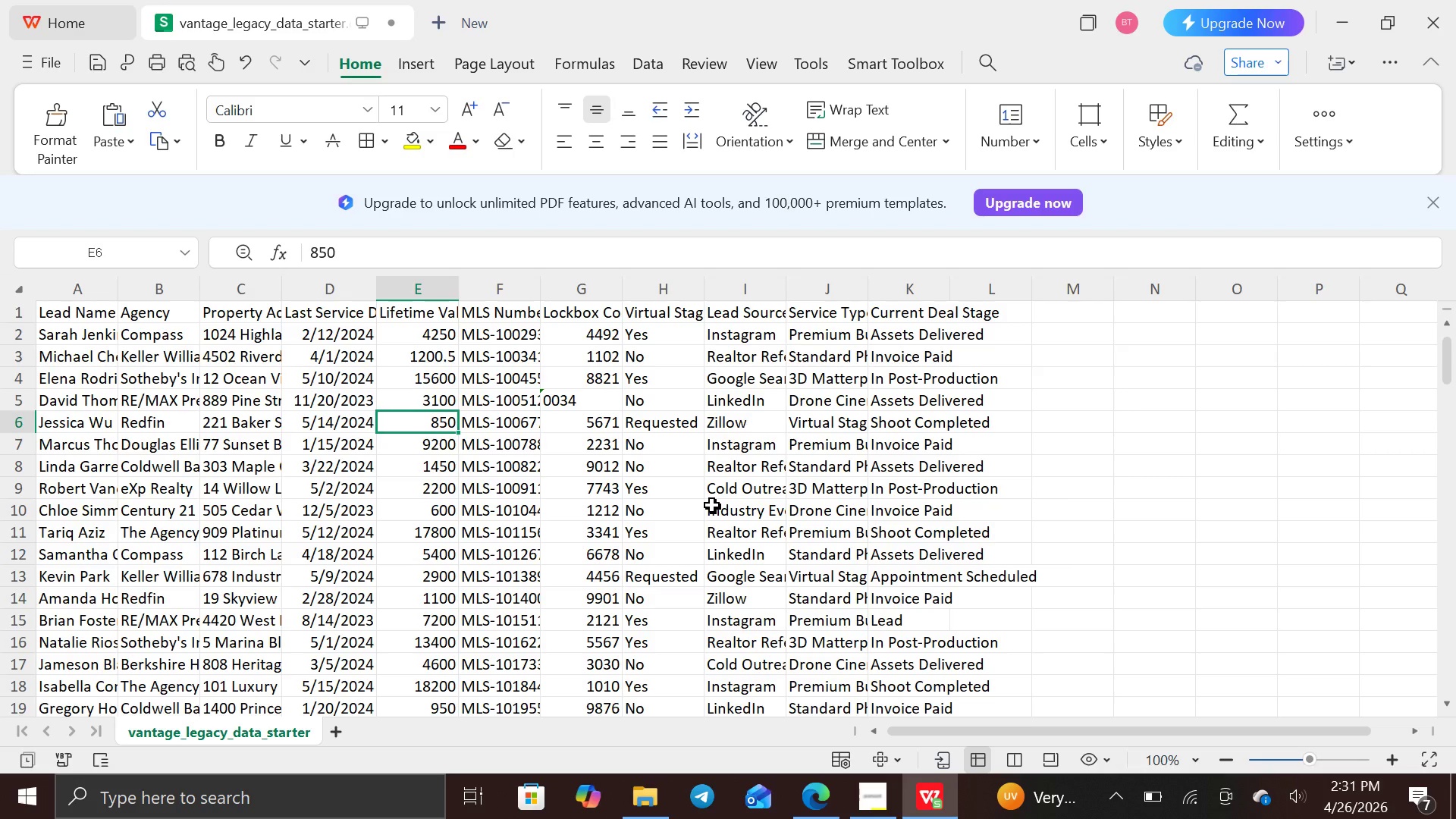 
left_click([827, 809])
 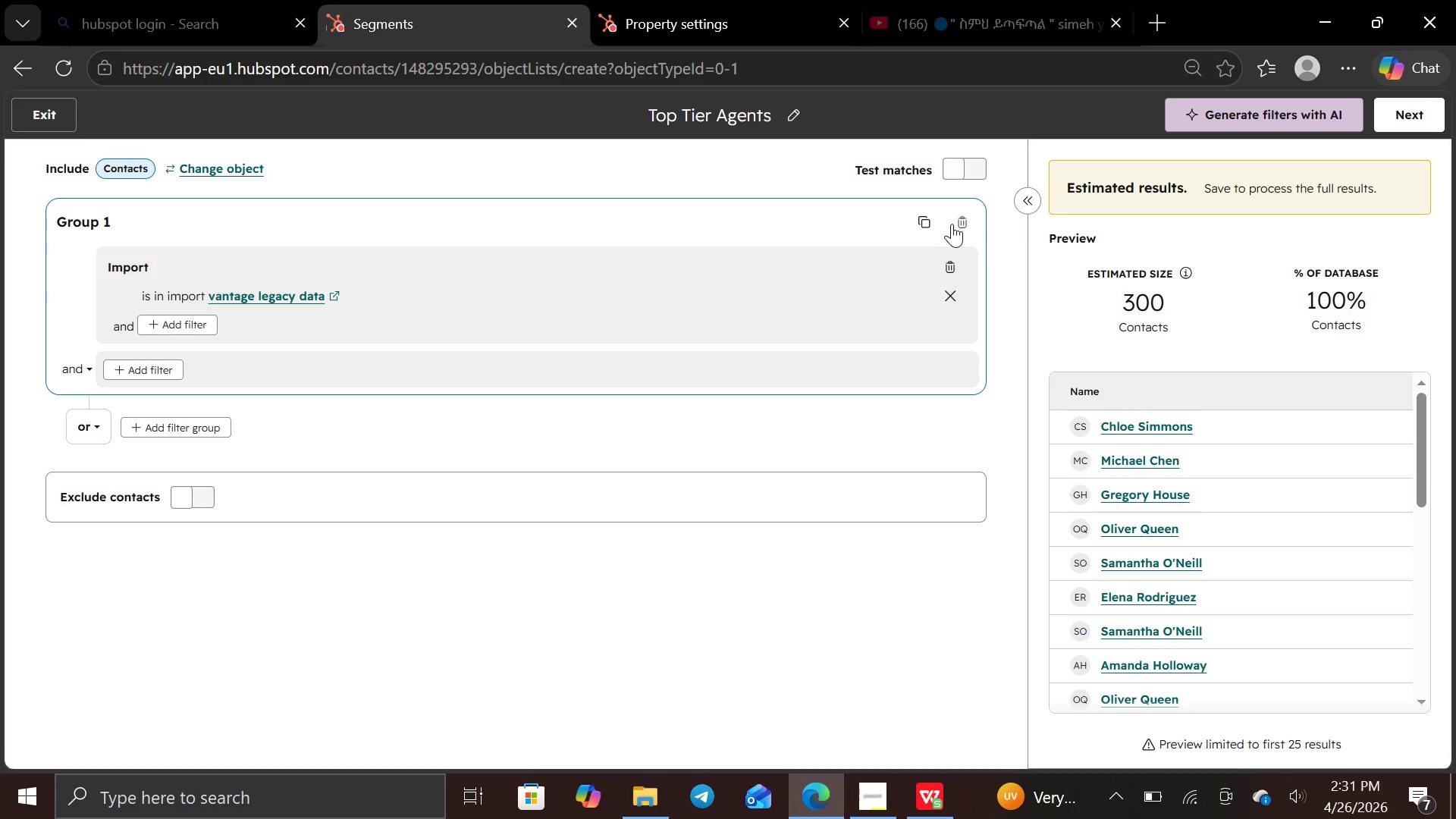 
left_click([968, 224])
 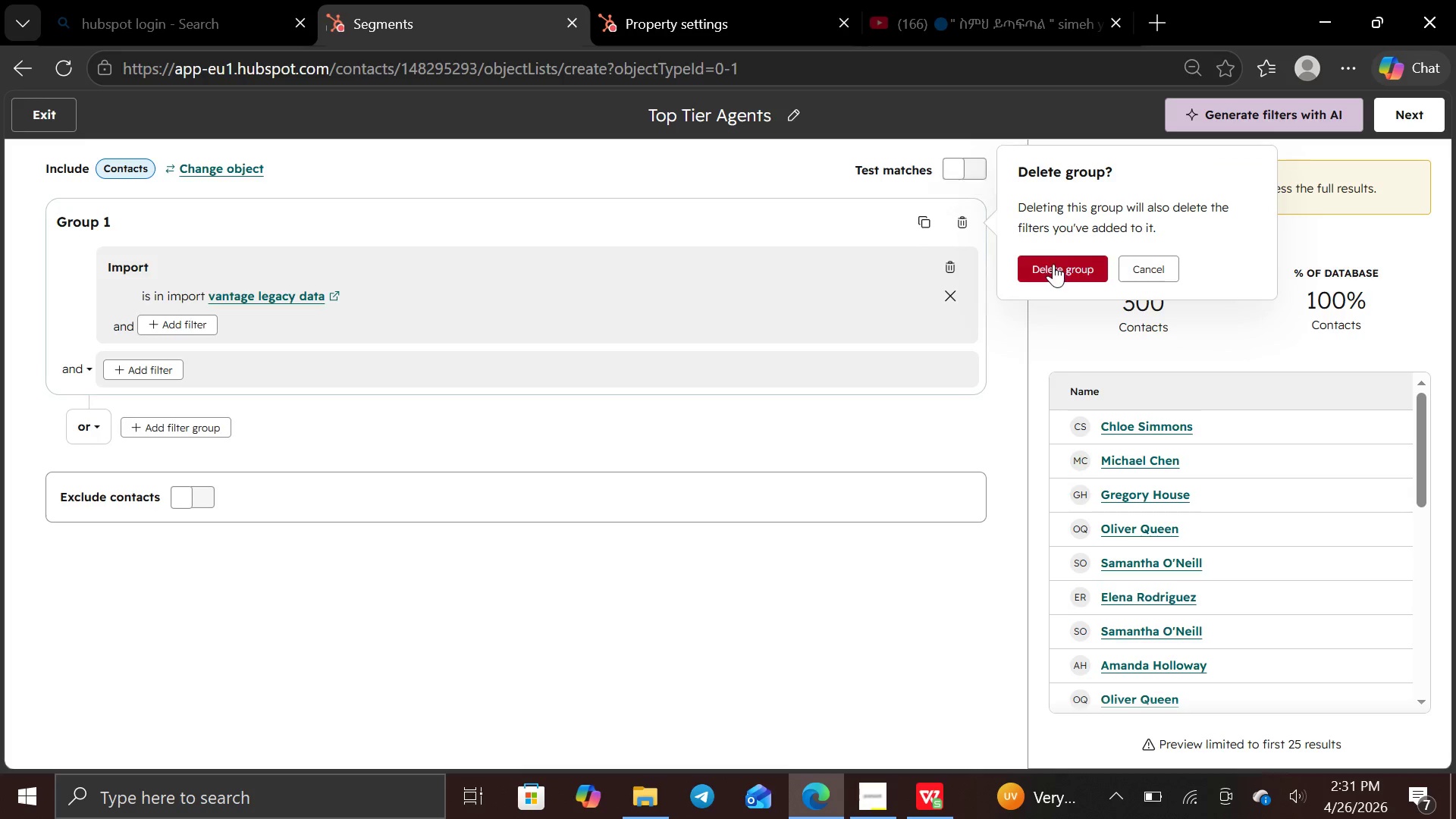 
left_click([1053, 267])
 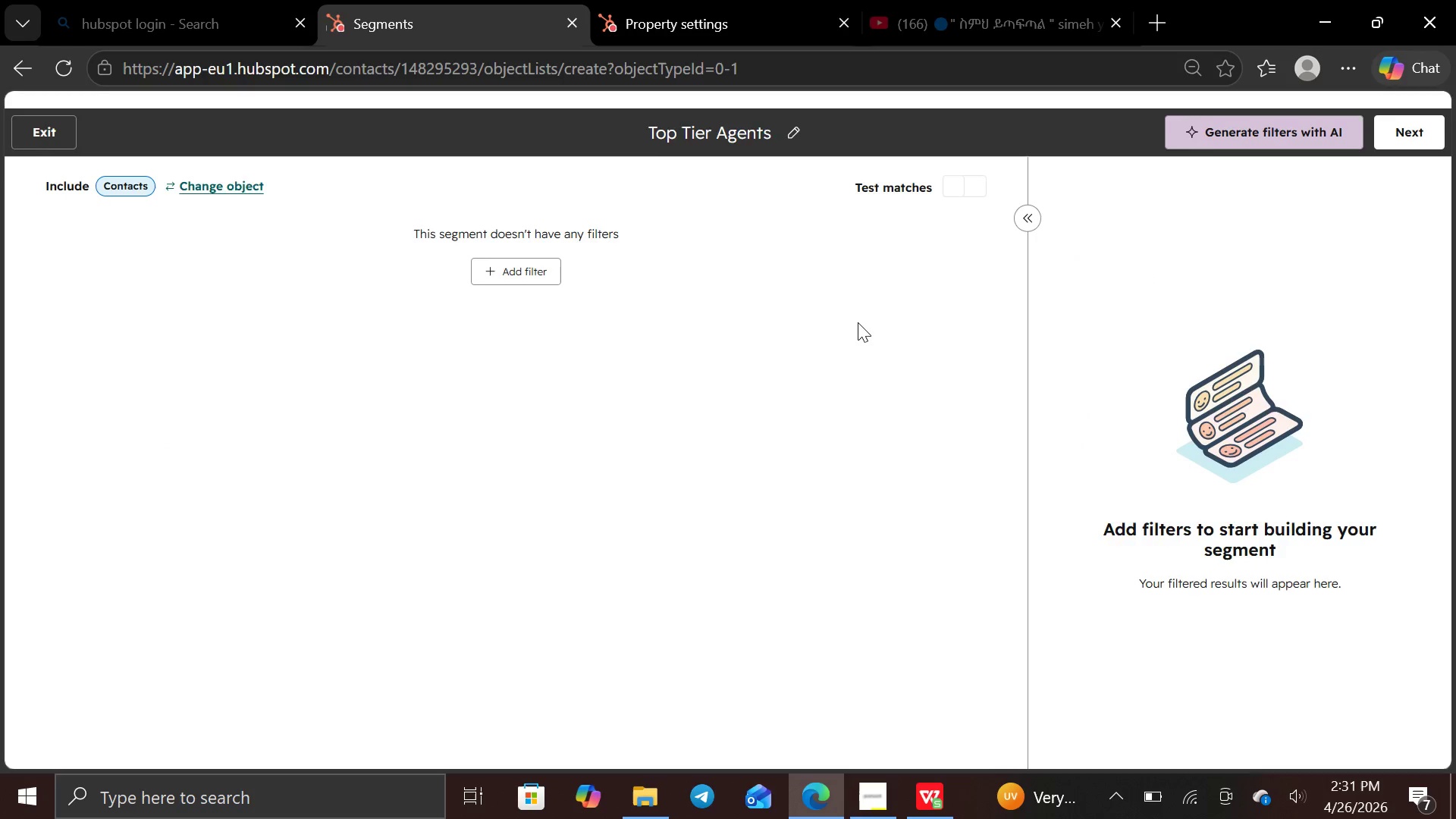 
mouse_move([530, 271])
 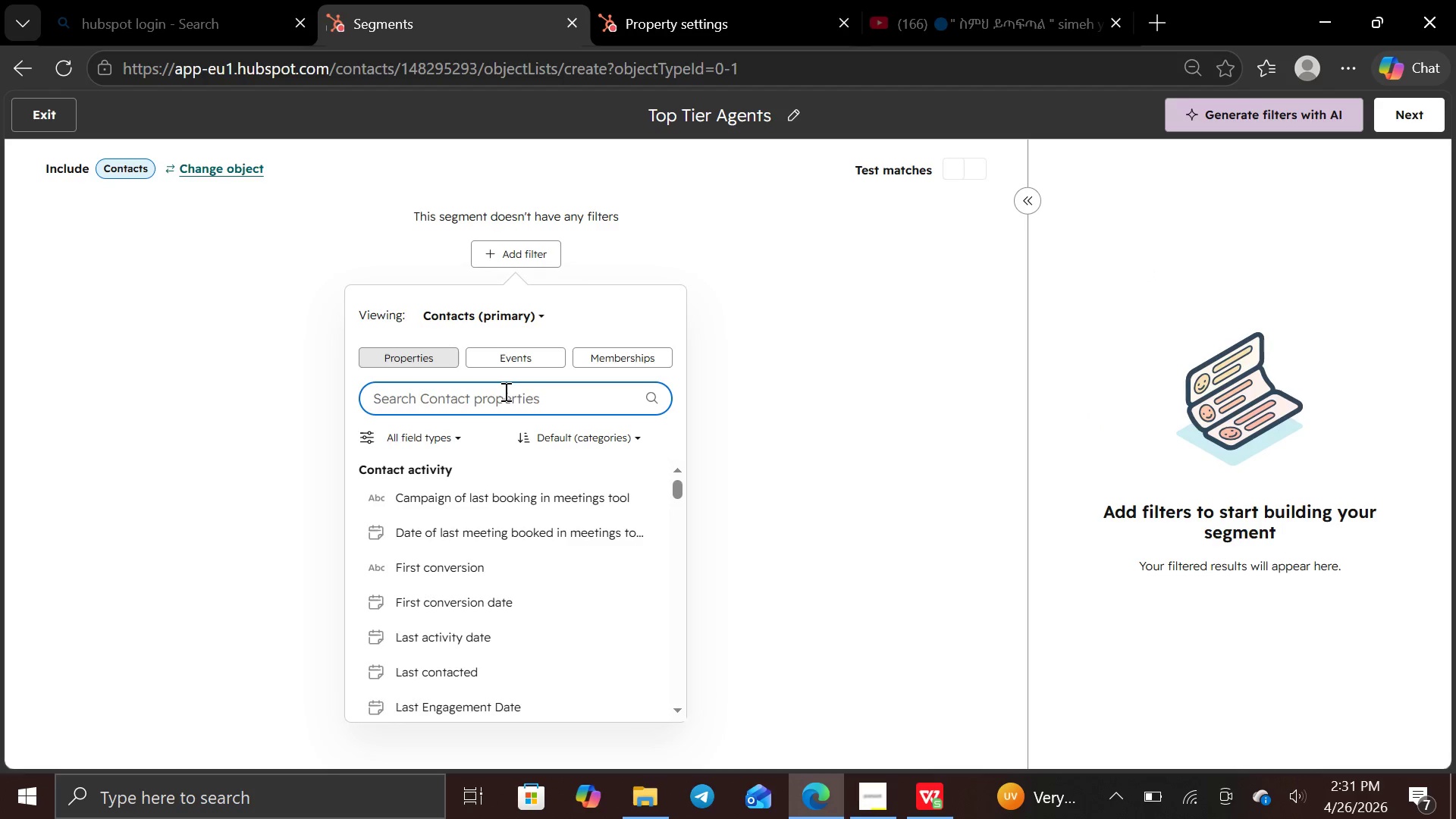 
type(deal)
 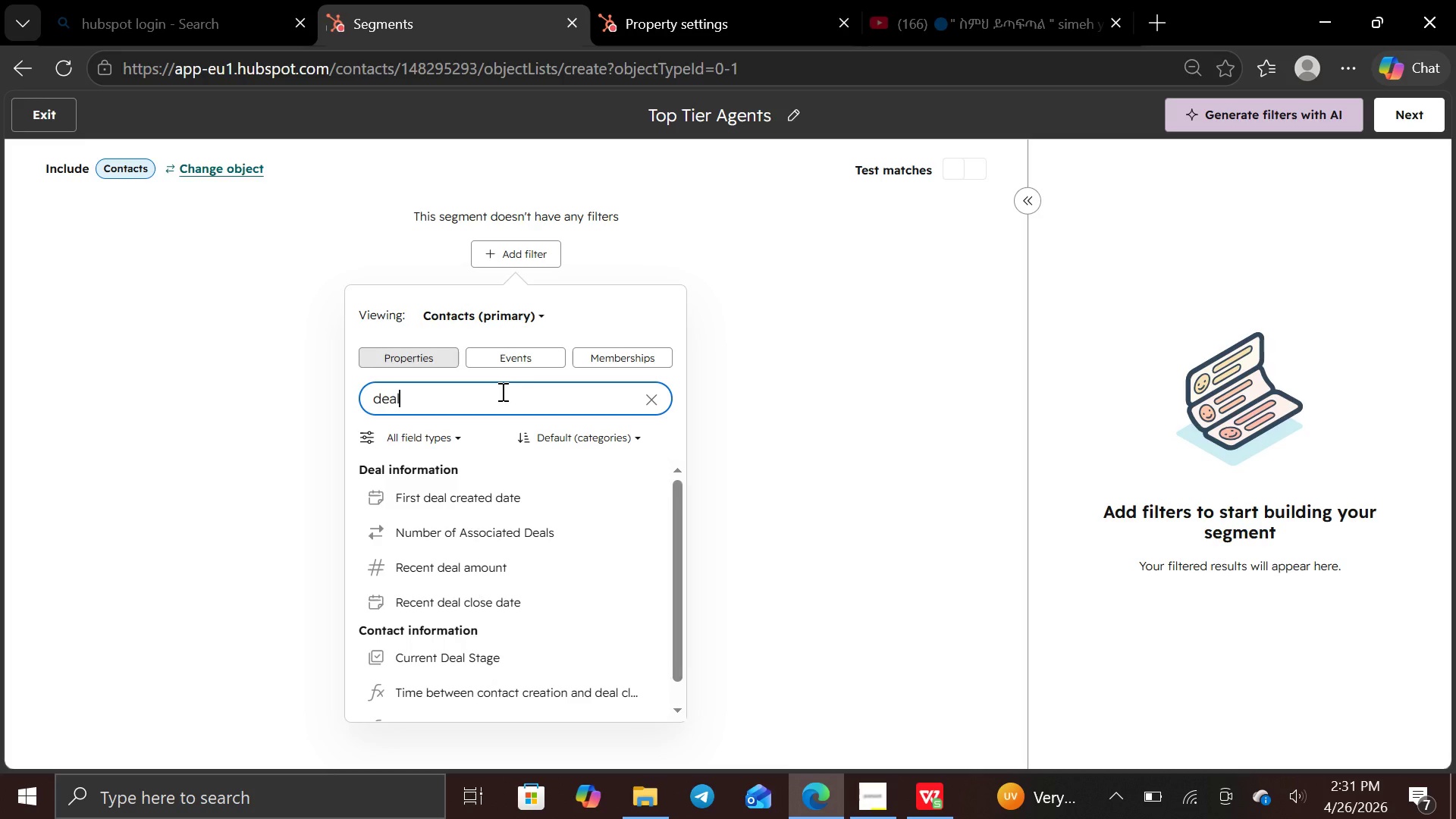 
wait(5.92)
 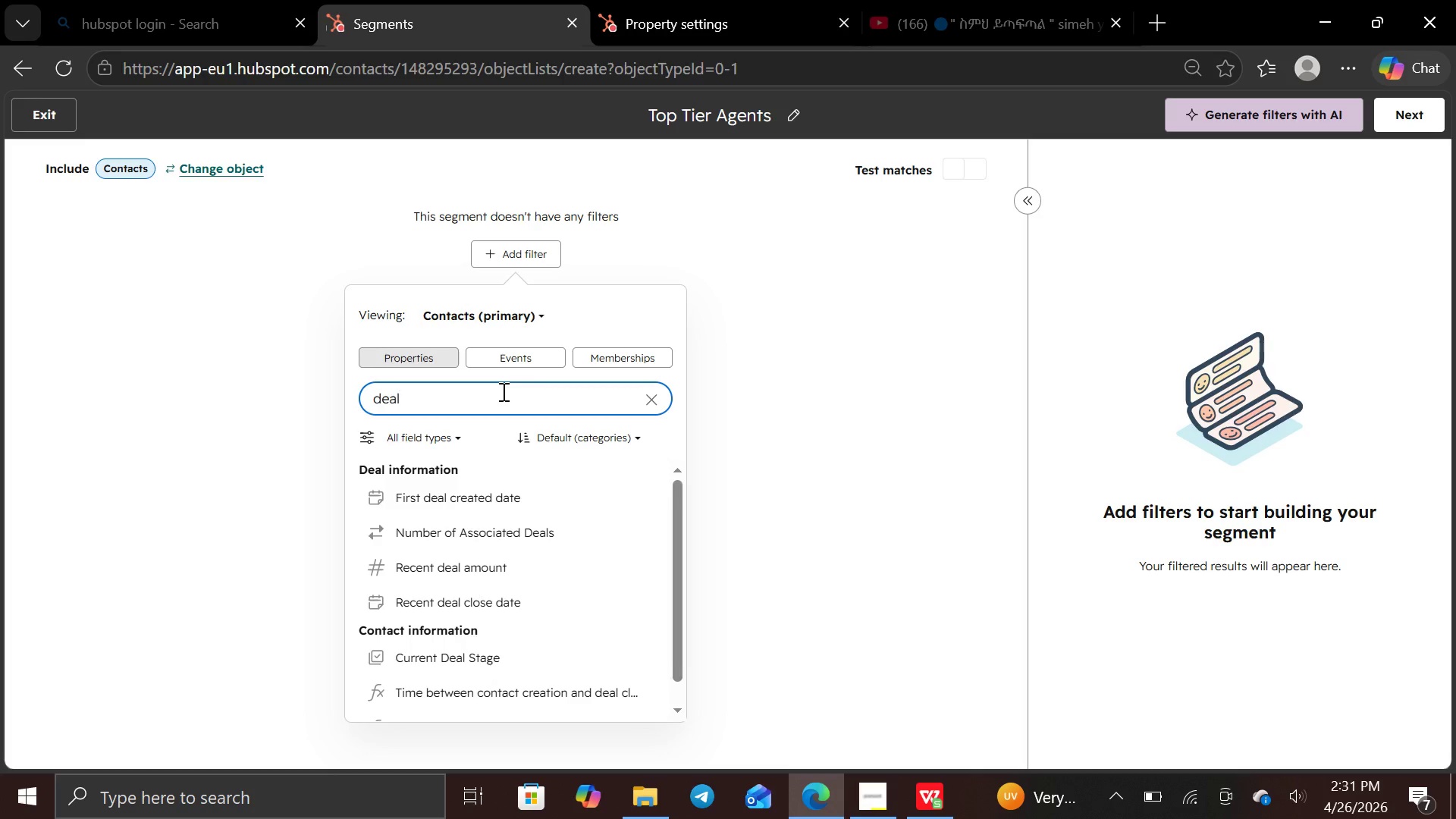 
key(S)
 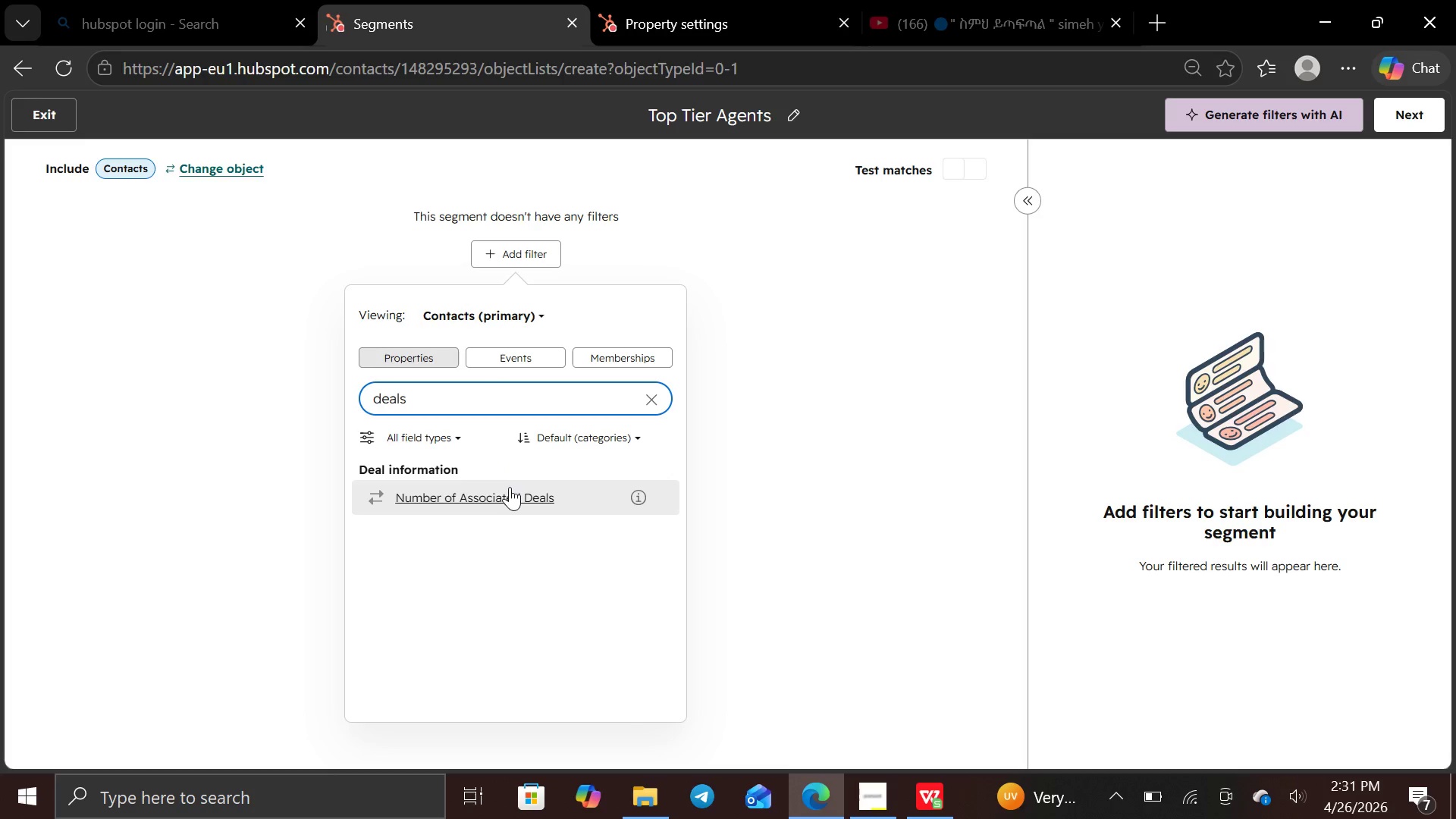 
left_click([510, 490])
 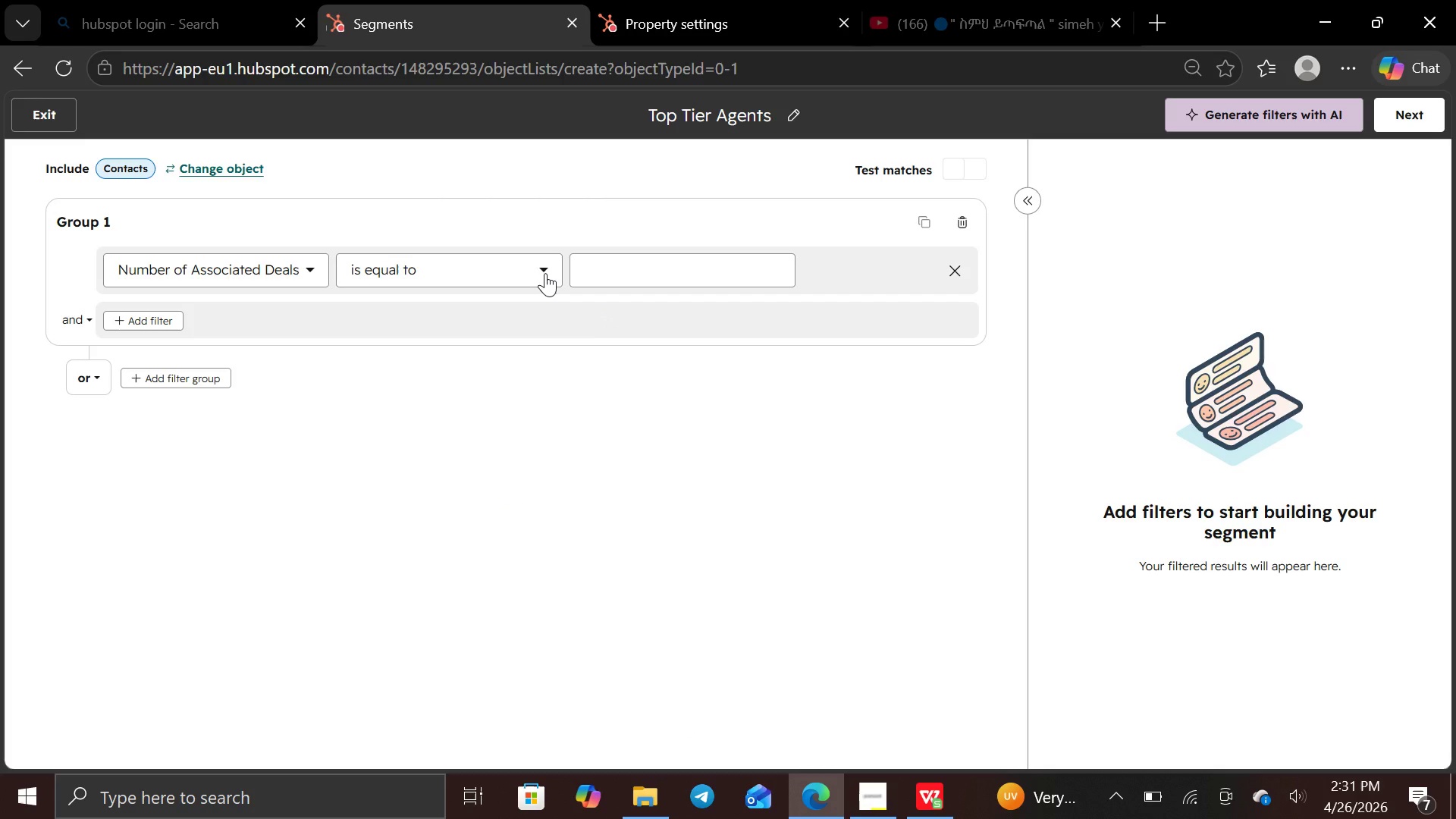 
wait(9.28)
 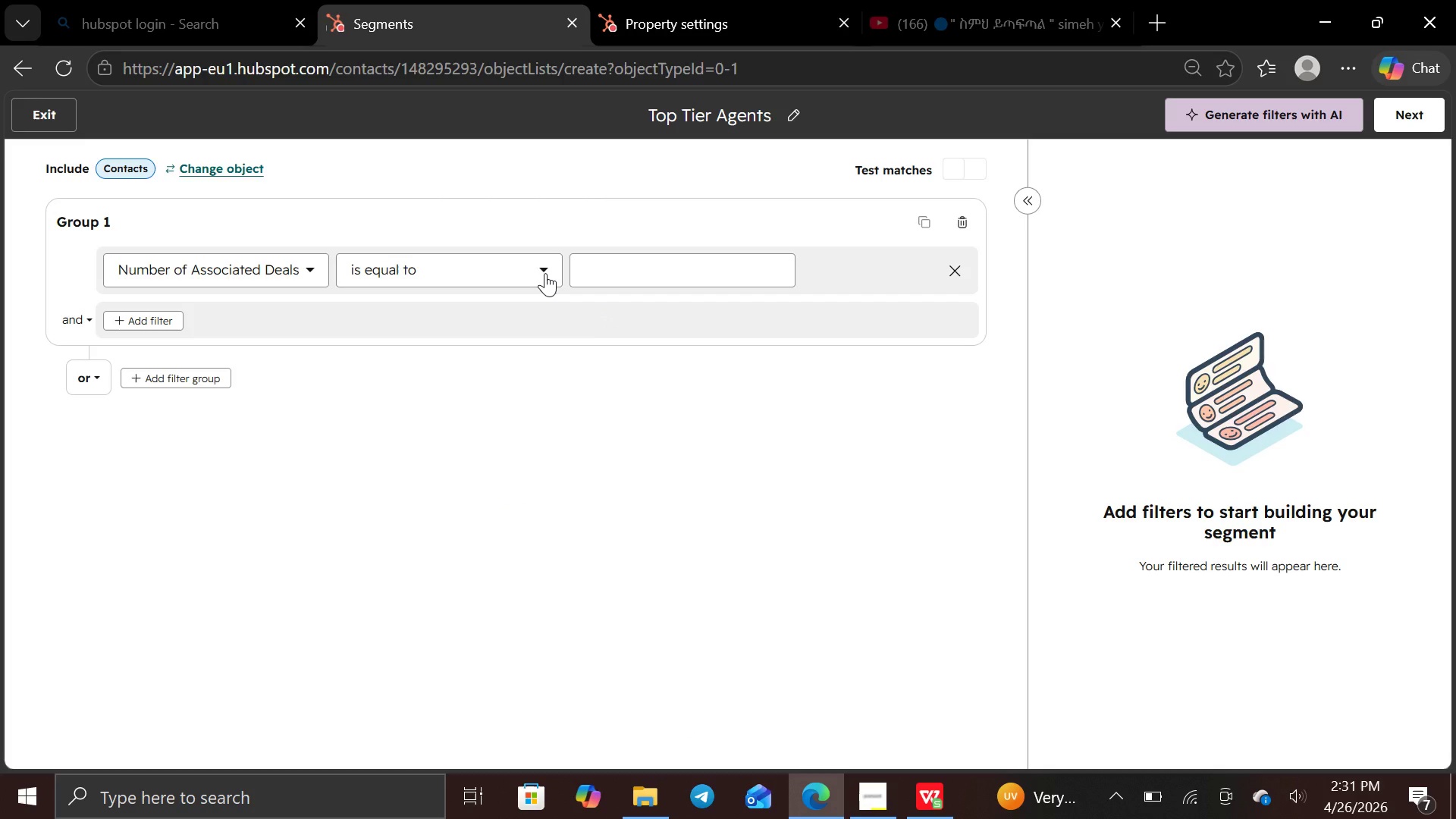 
left_click([549, 273])
 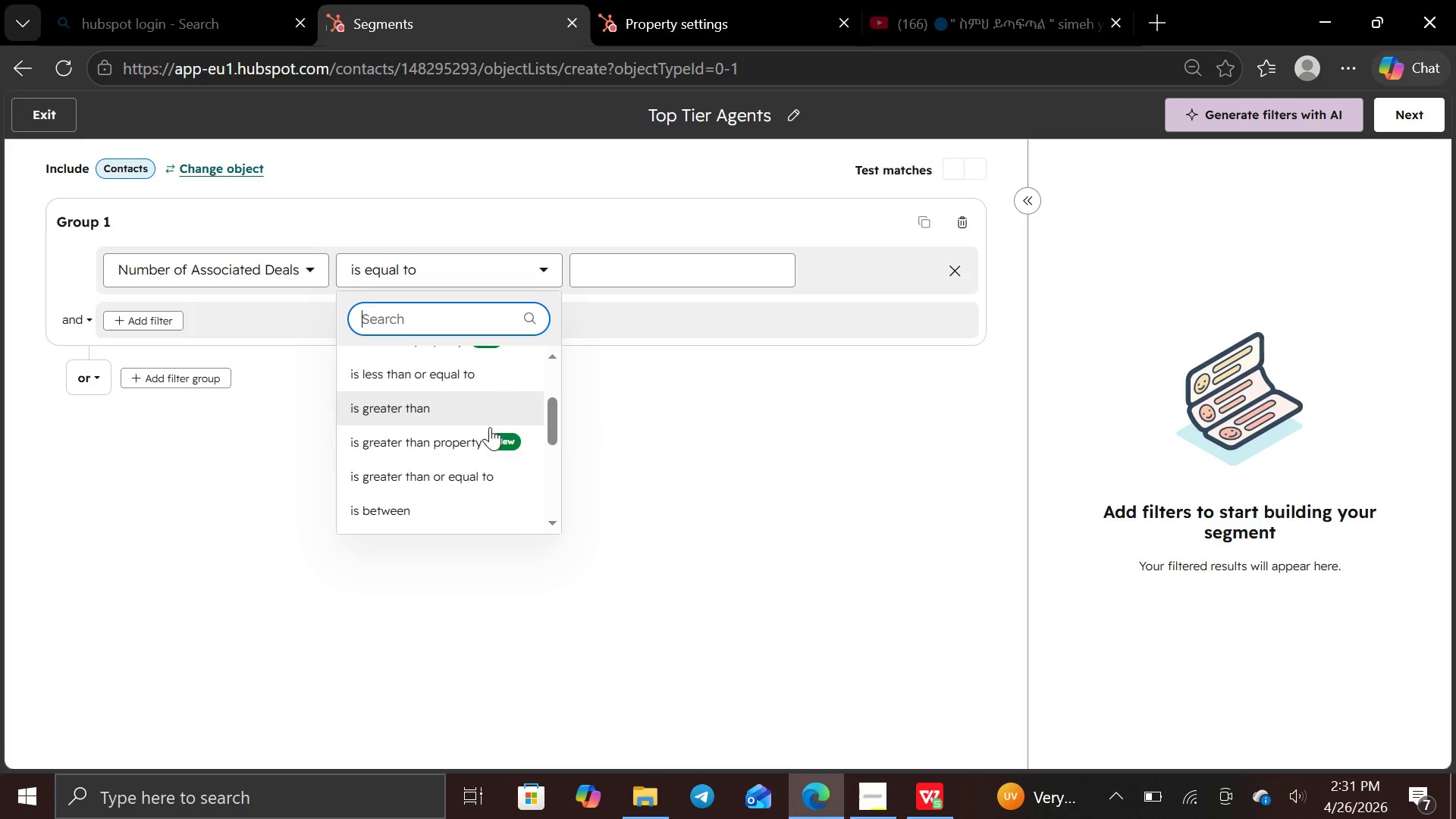 
wait(6.47)
 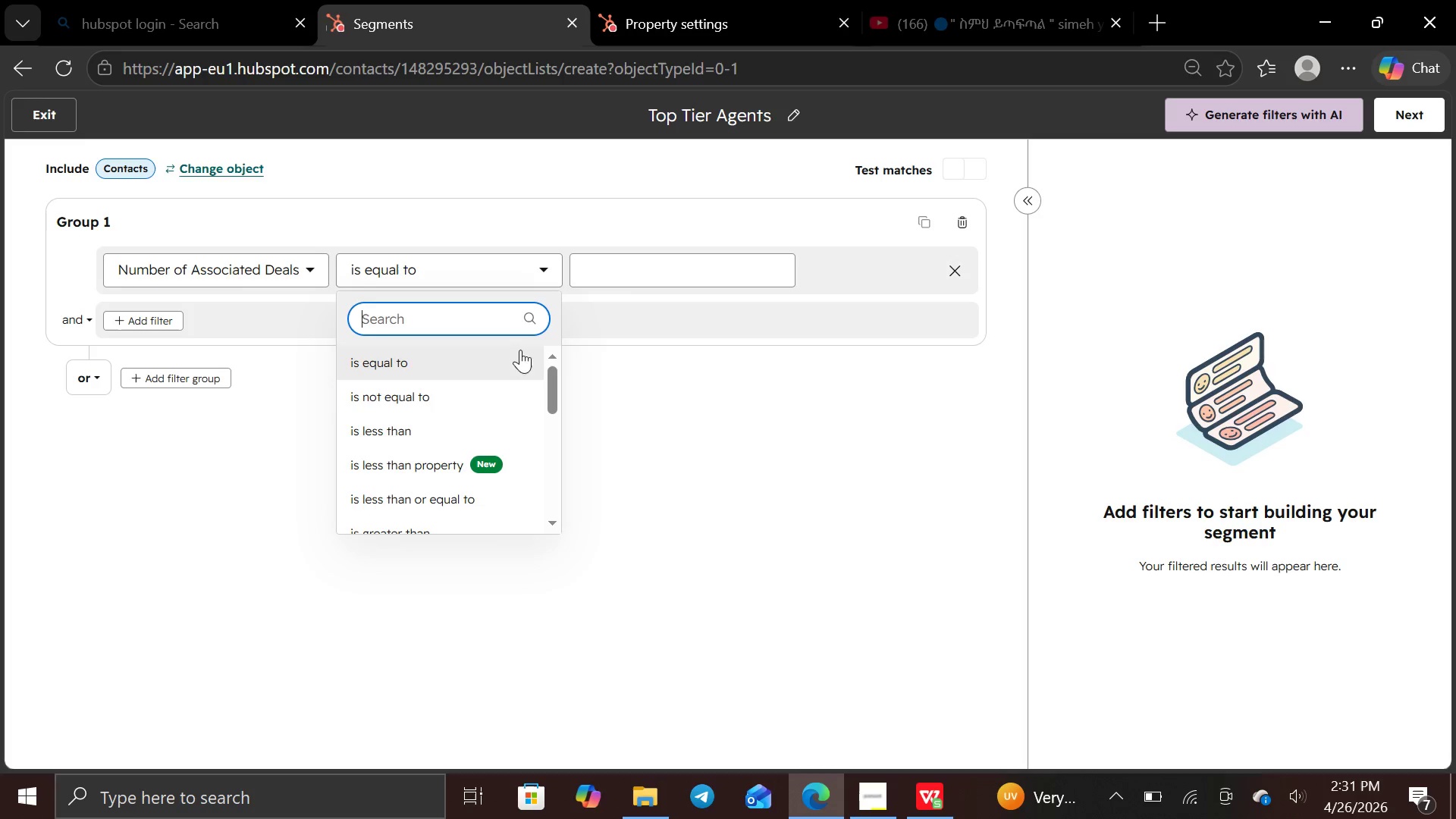 
left_click([475, 482])
 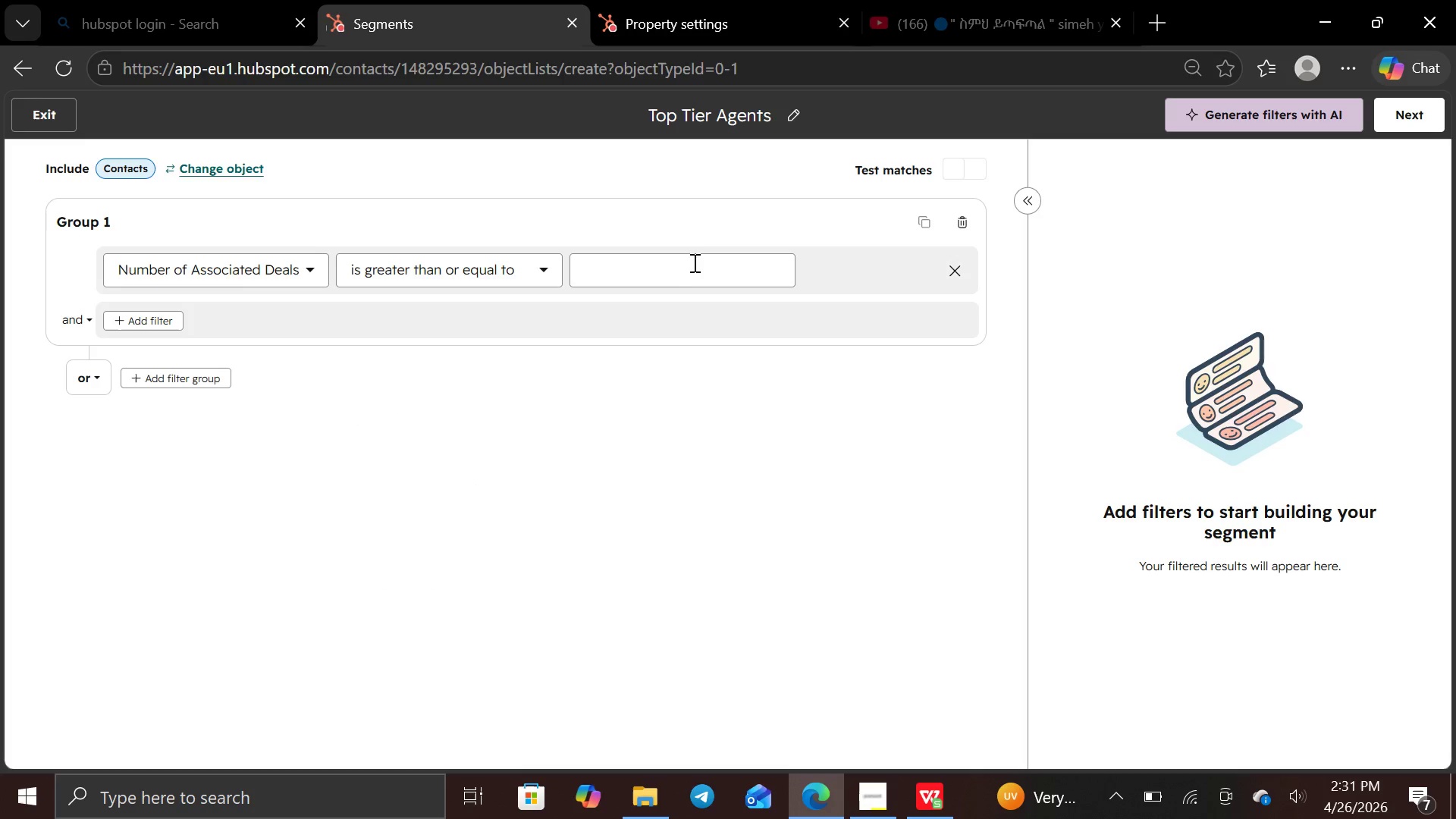 
left_click([697, 260])
 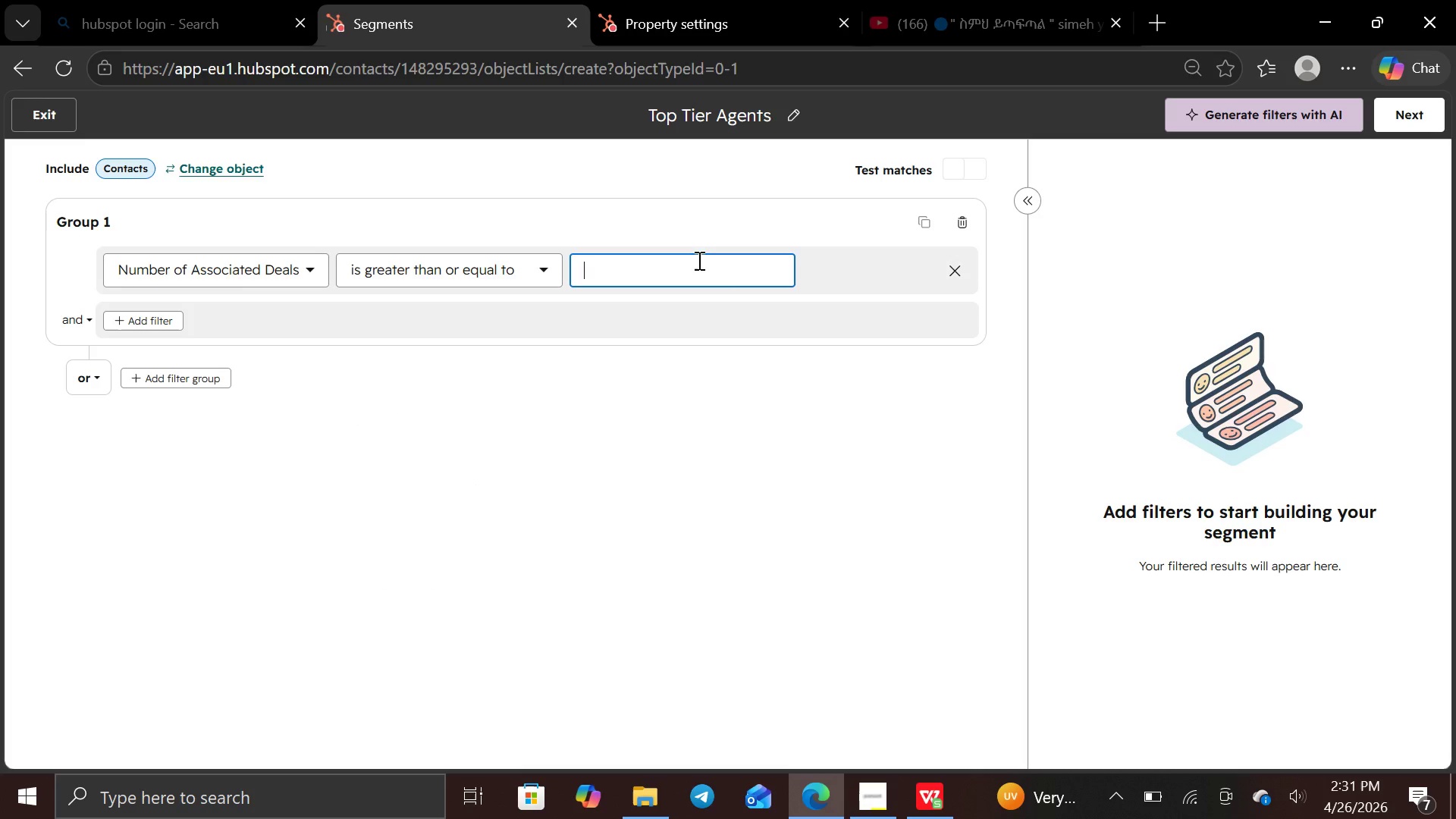 
key(5)
 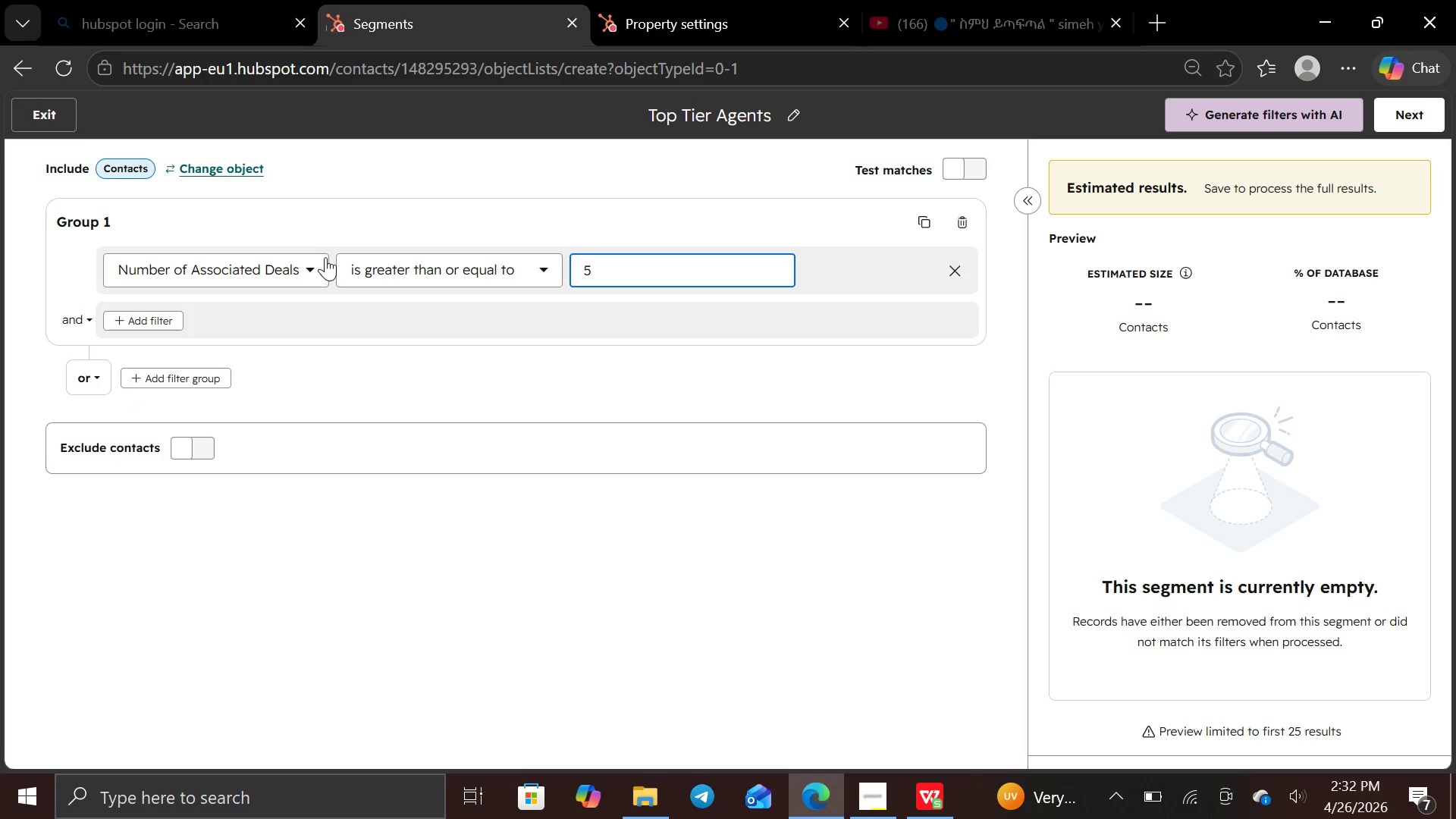 
wait(31.2)
 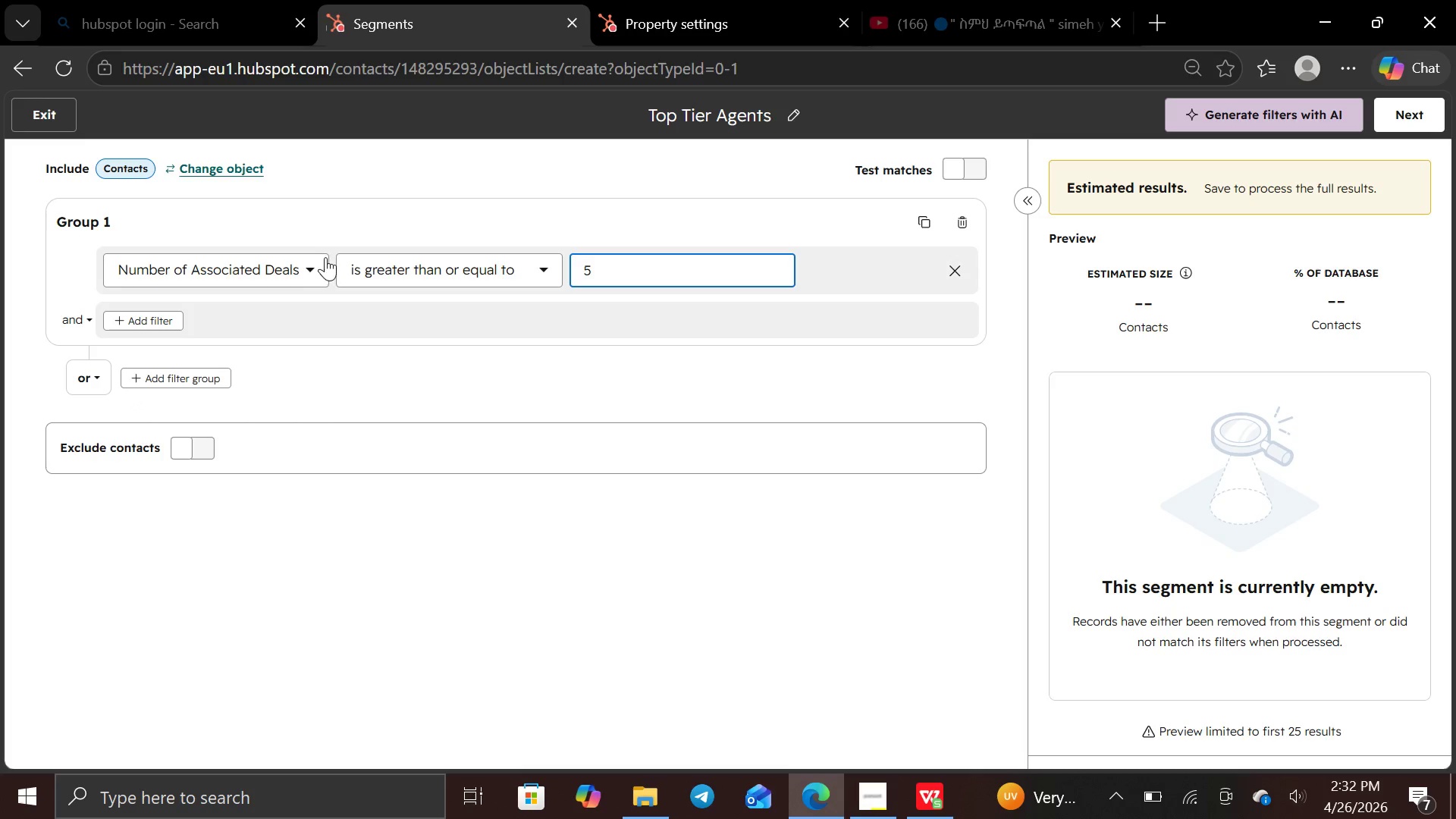 
mouse_move([205, 365])
 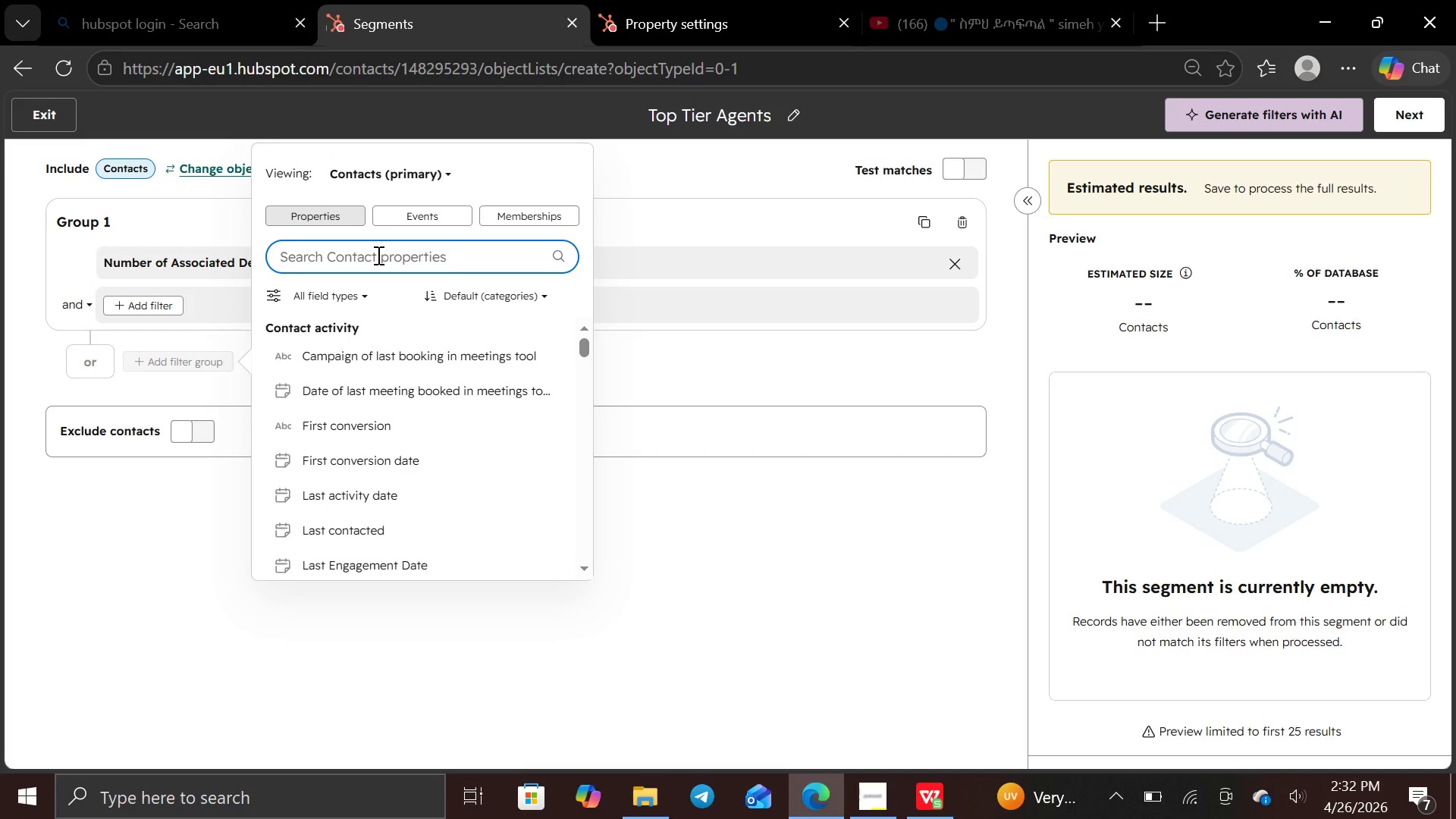 
type(li)
 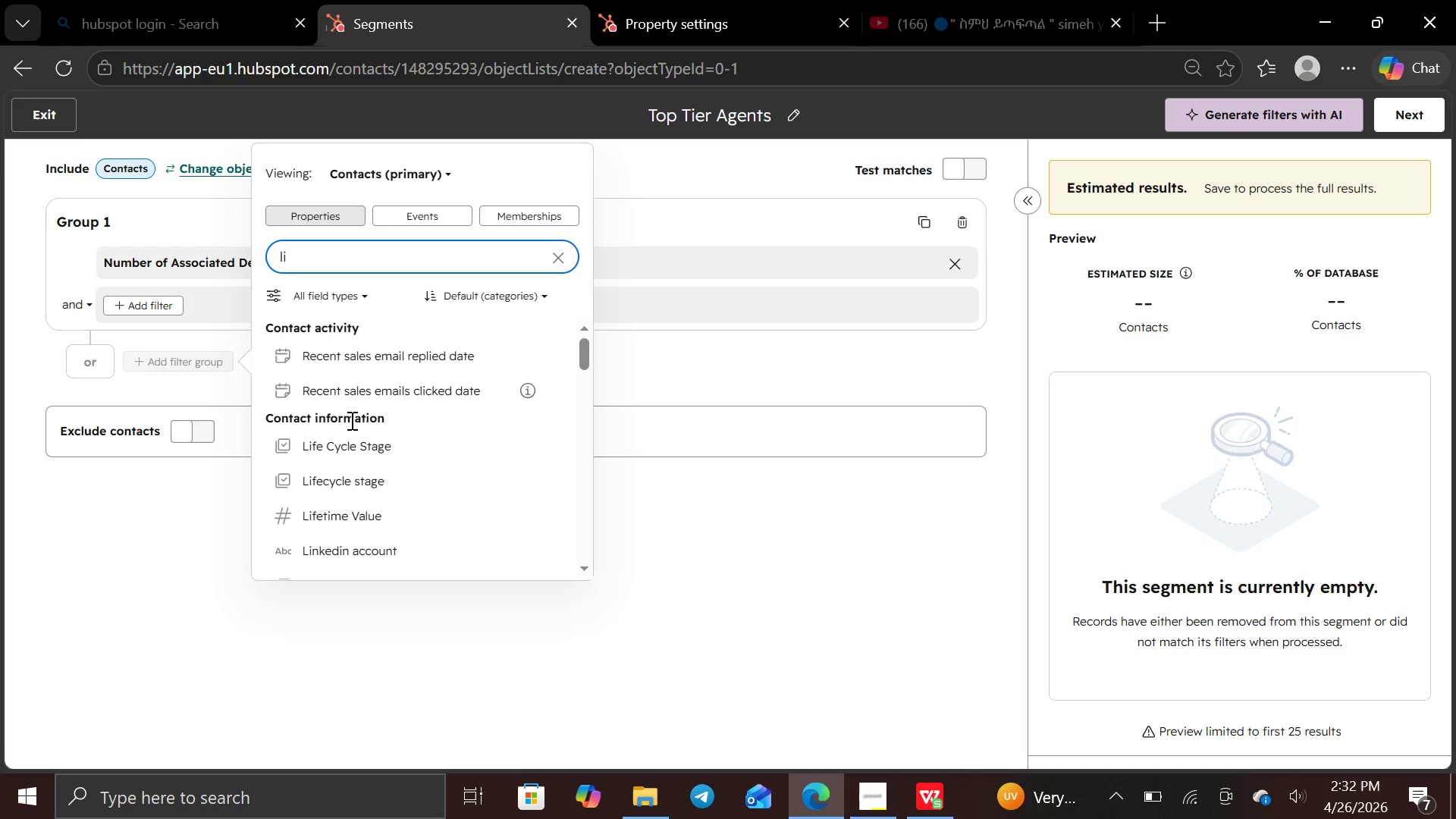 
left_click([350, 507])
 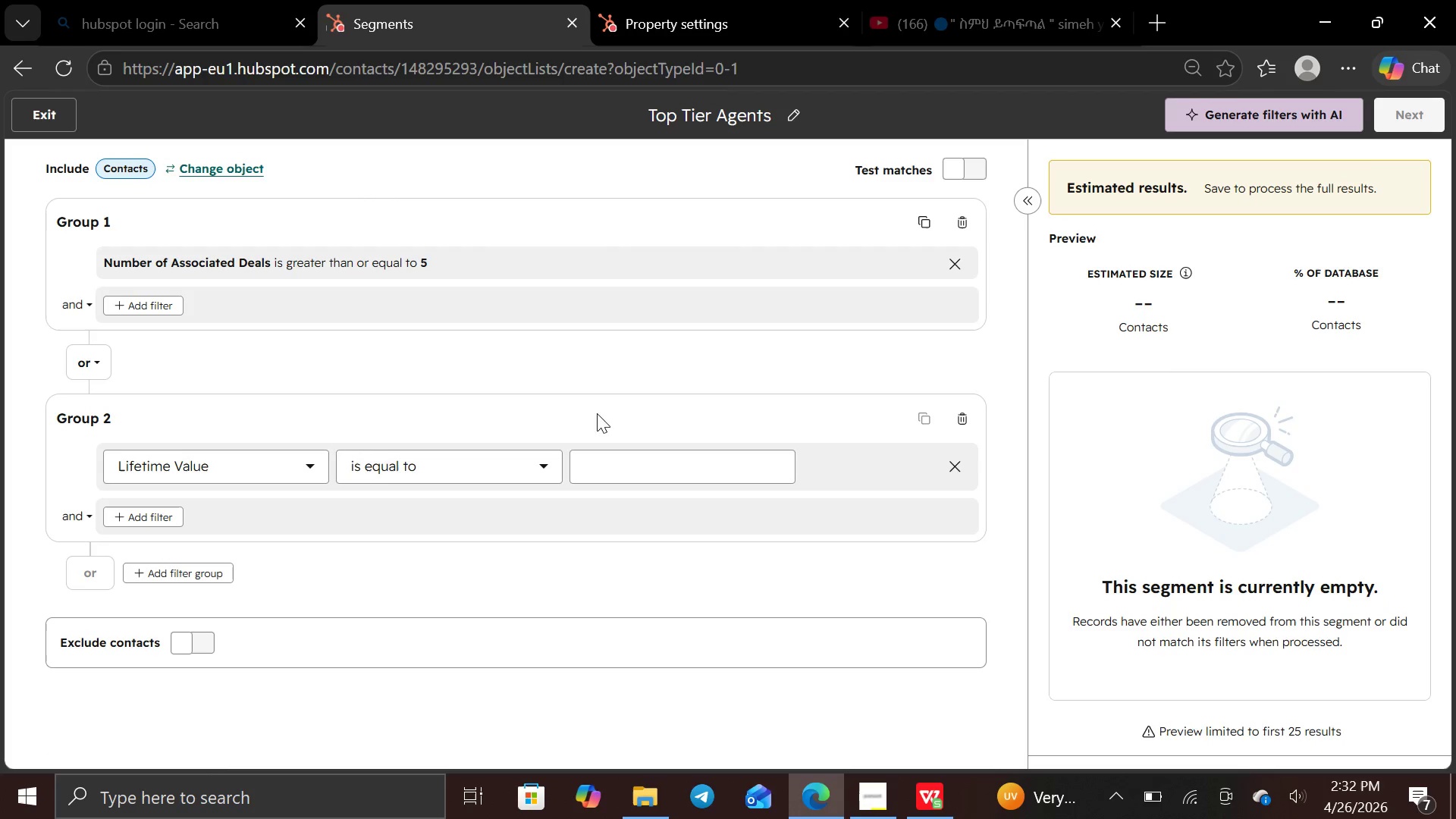 
left_click([730, 254])
 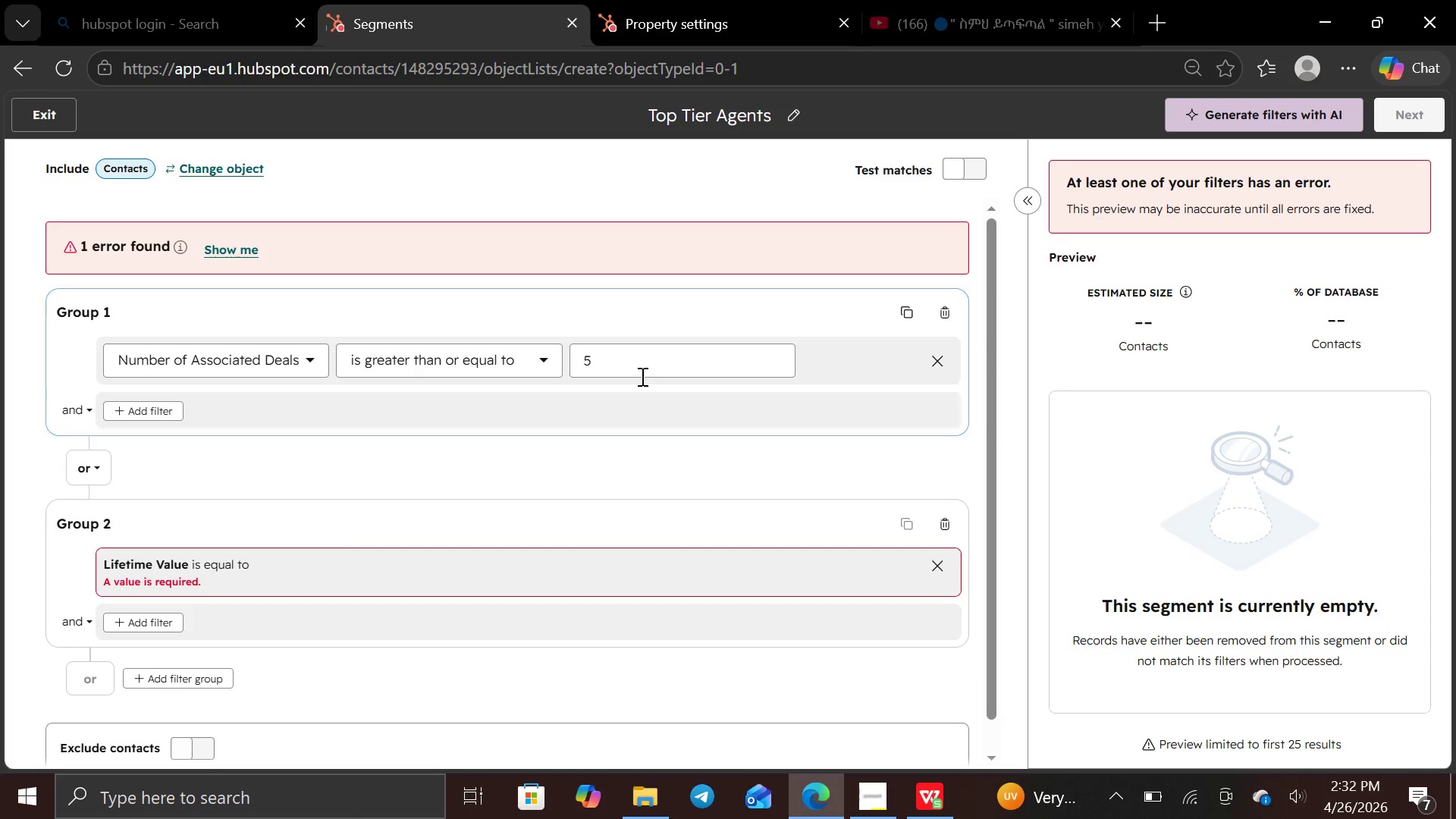 
left_click([695, 346])
 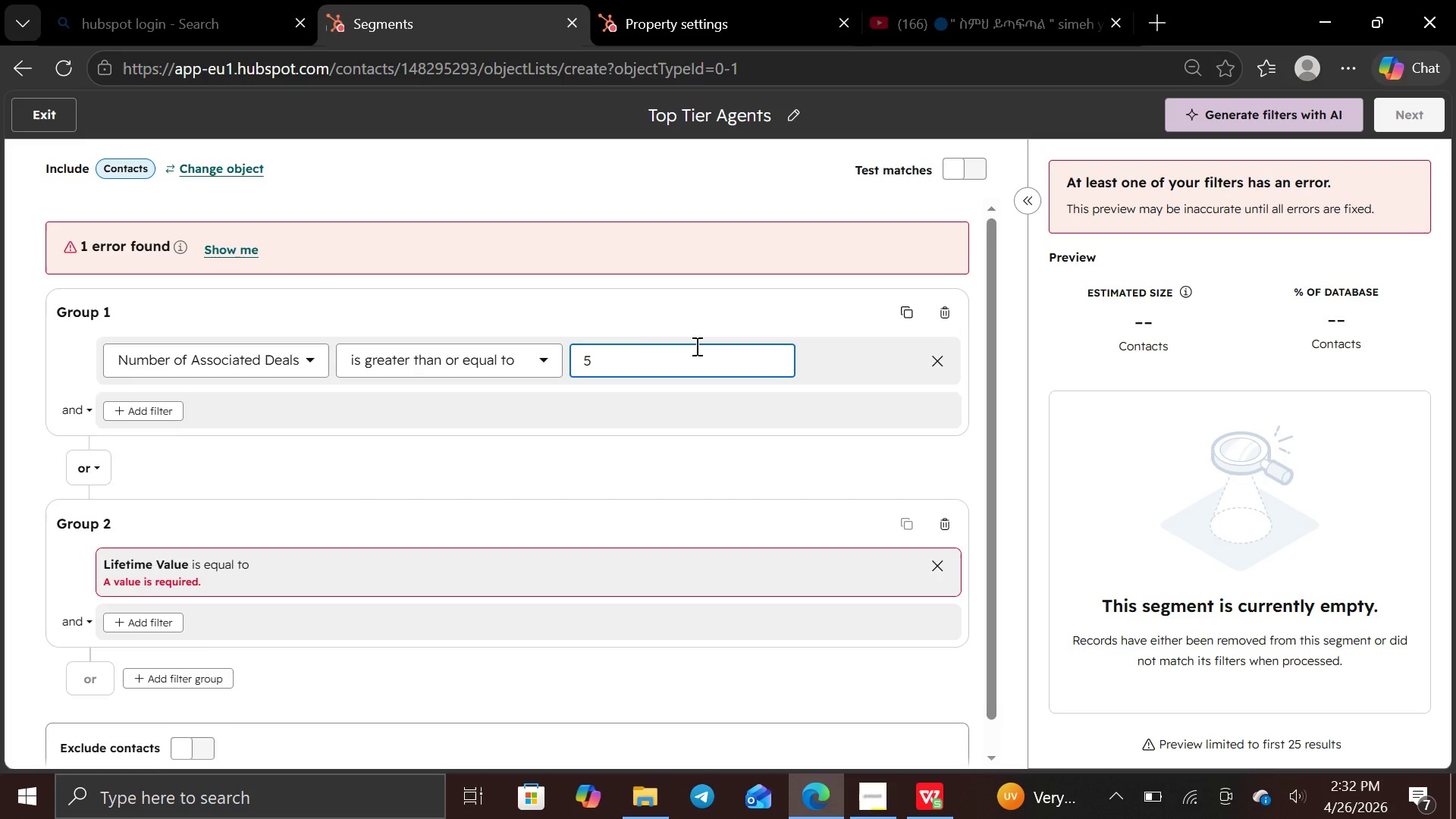 
key(Backspace)
 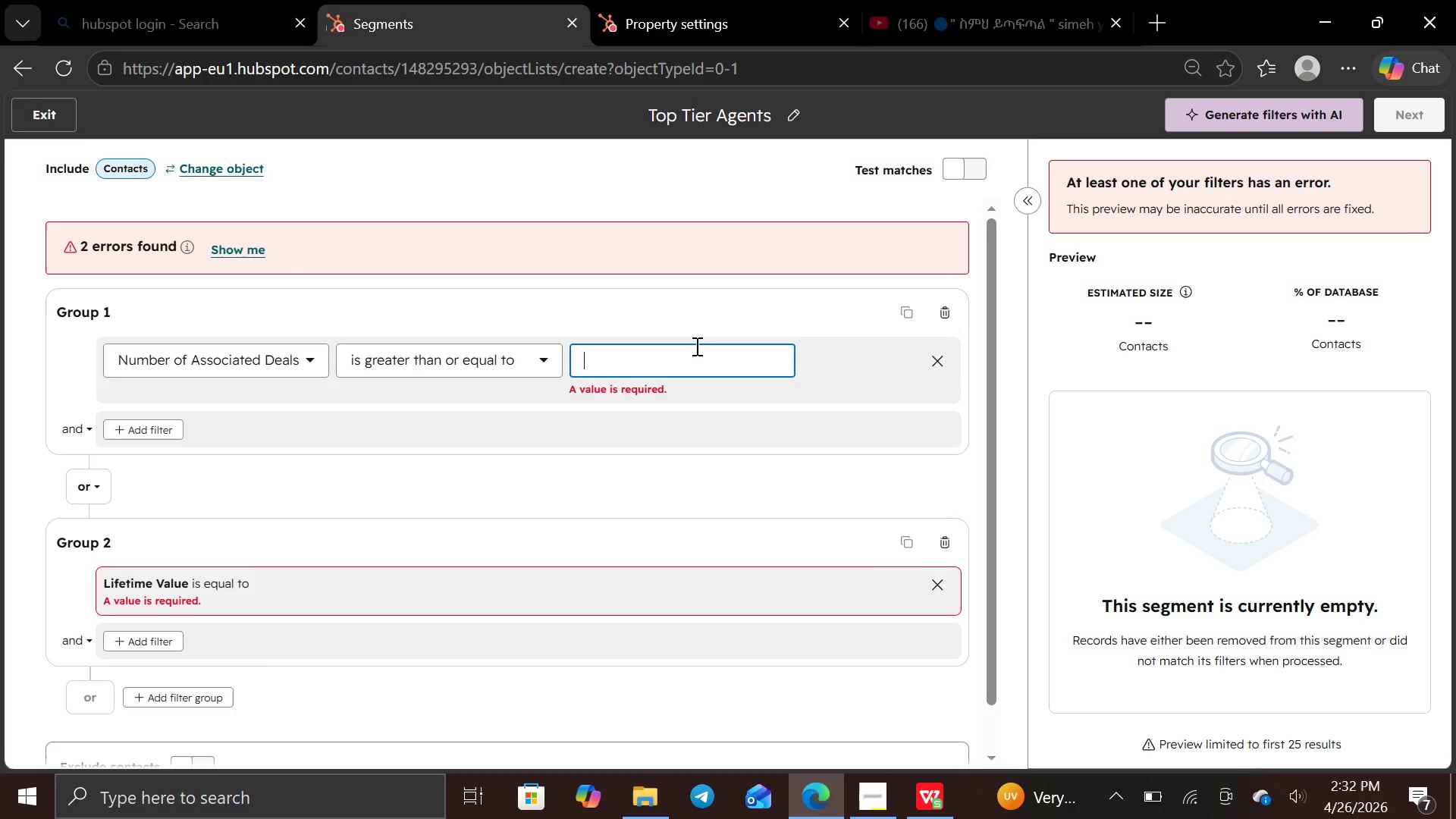 
key(2)
 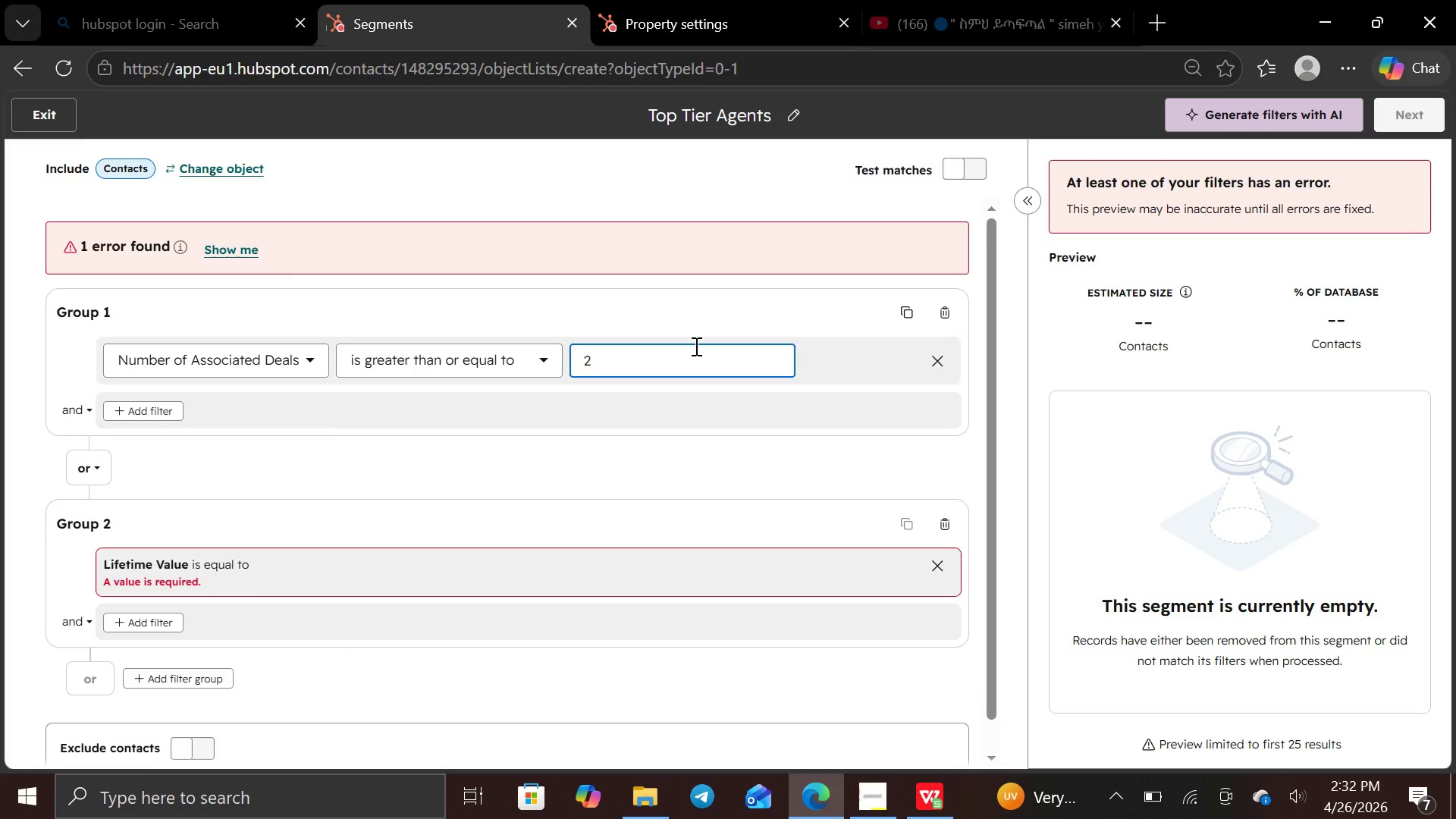 
key(Backspace)
 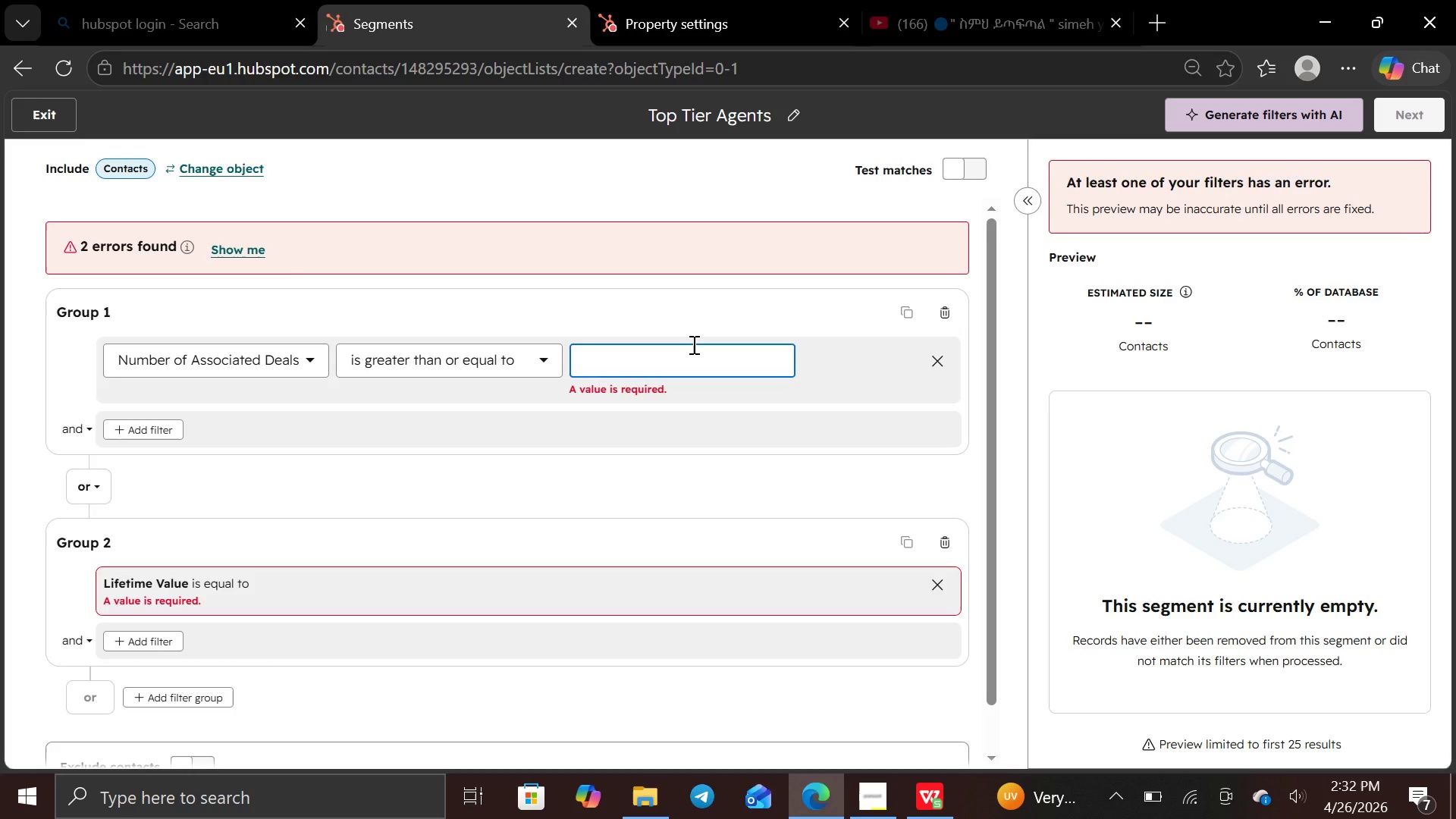 
key(1)
 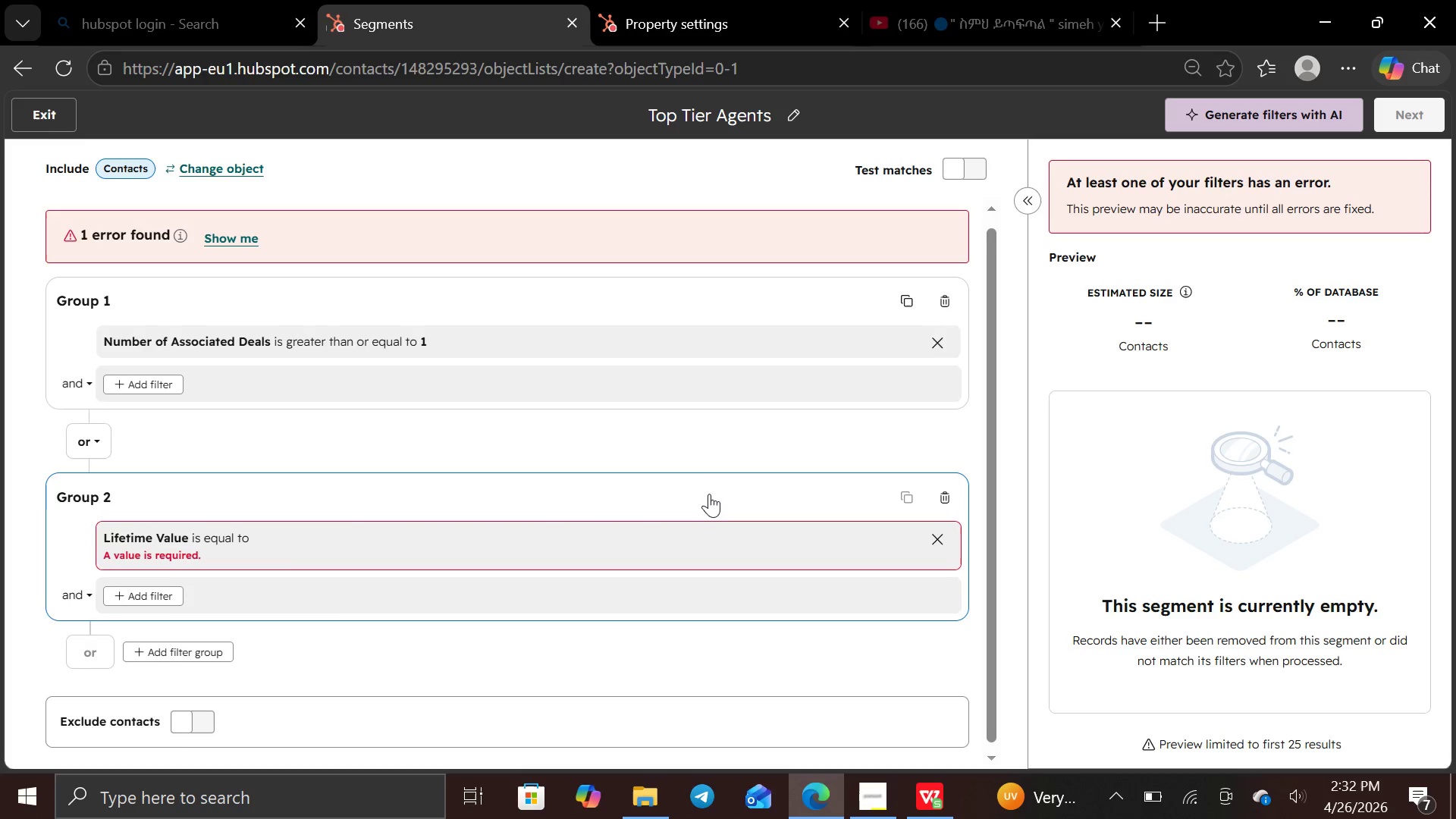 
left_click([590, 522])
 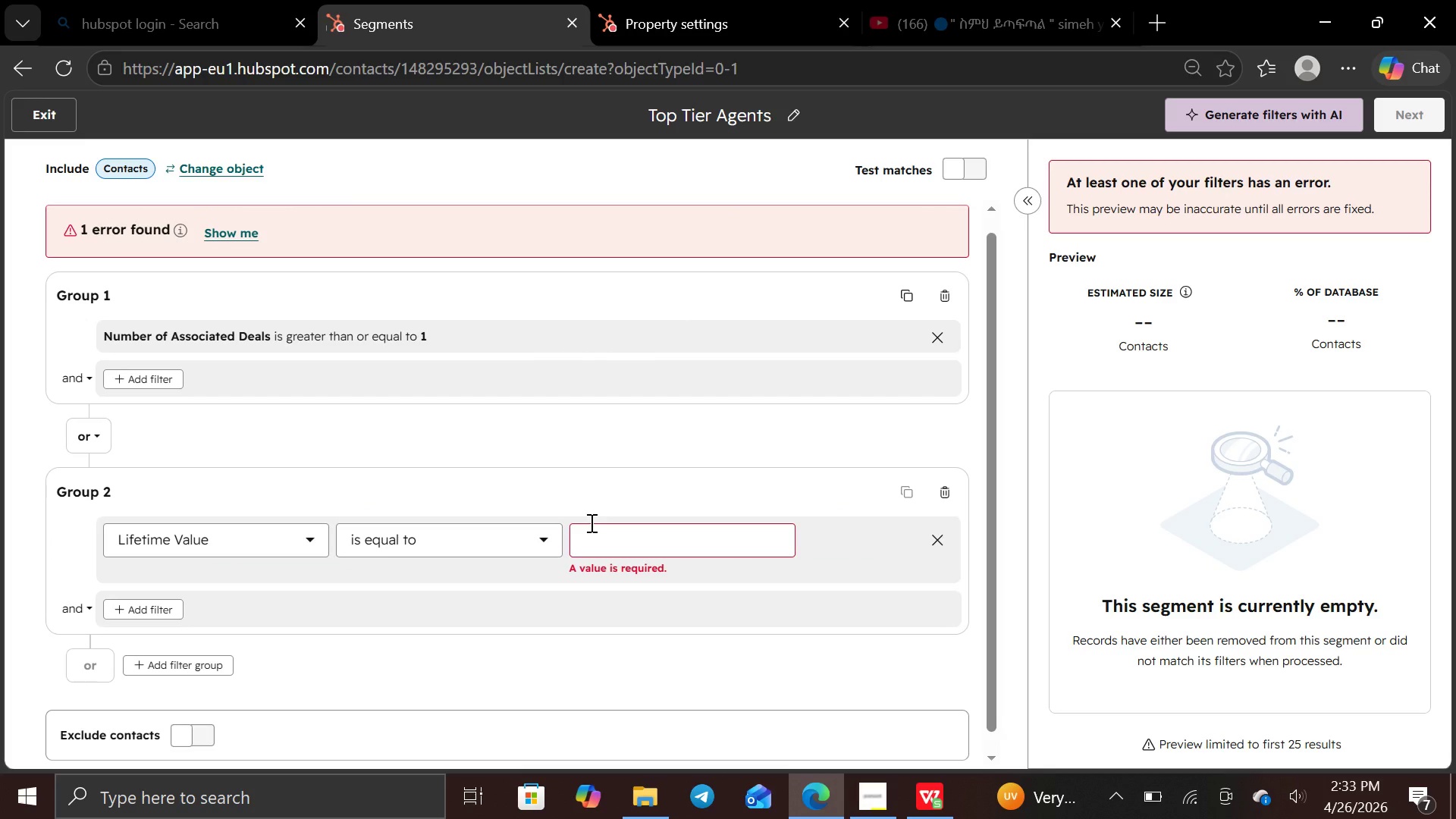 
wait(6.75)
 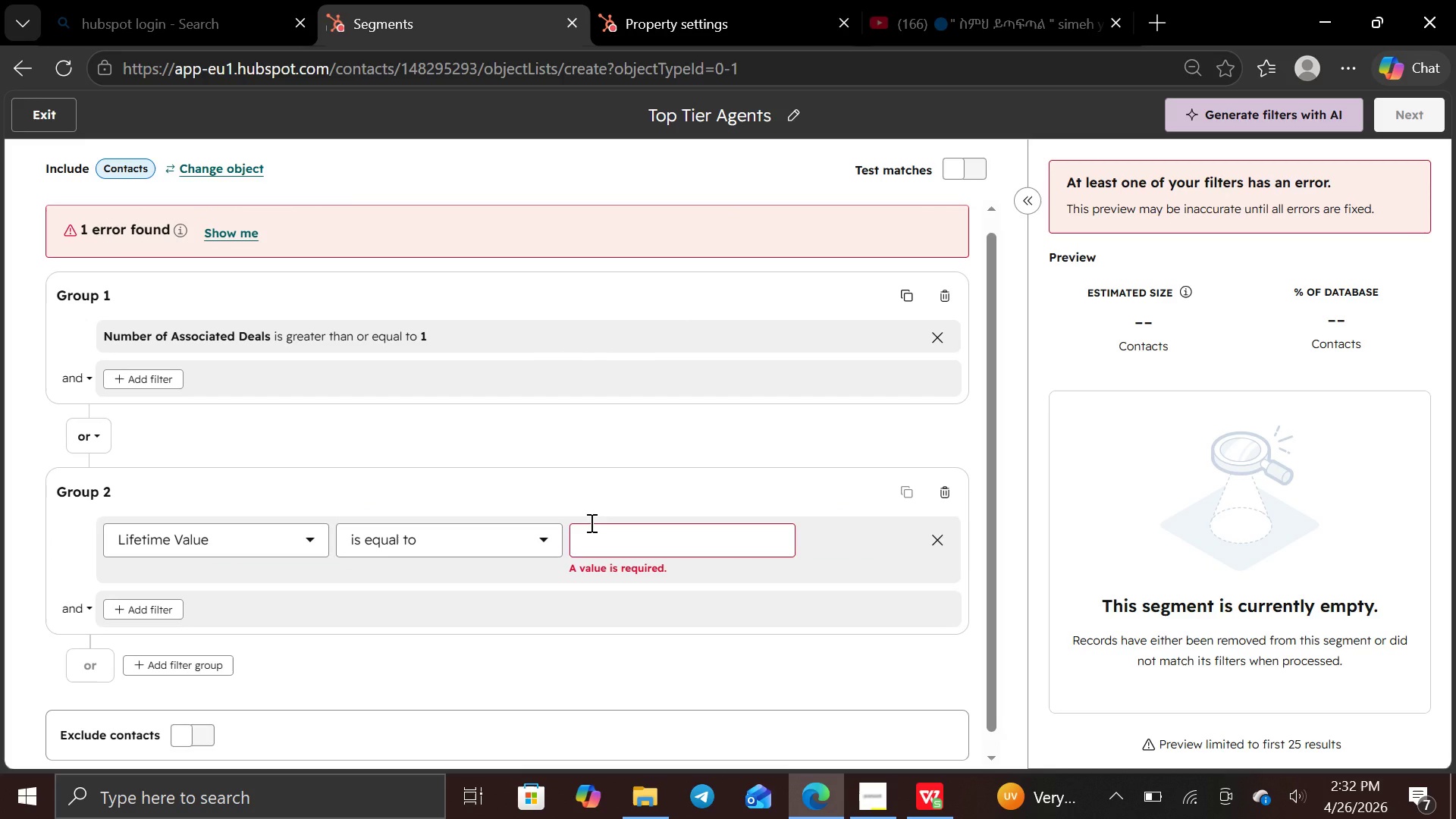 
left_click([537, 538])
 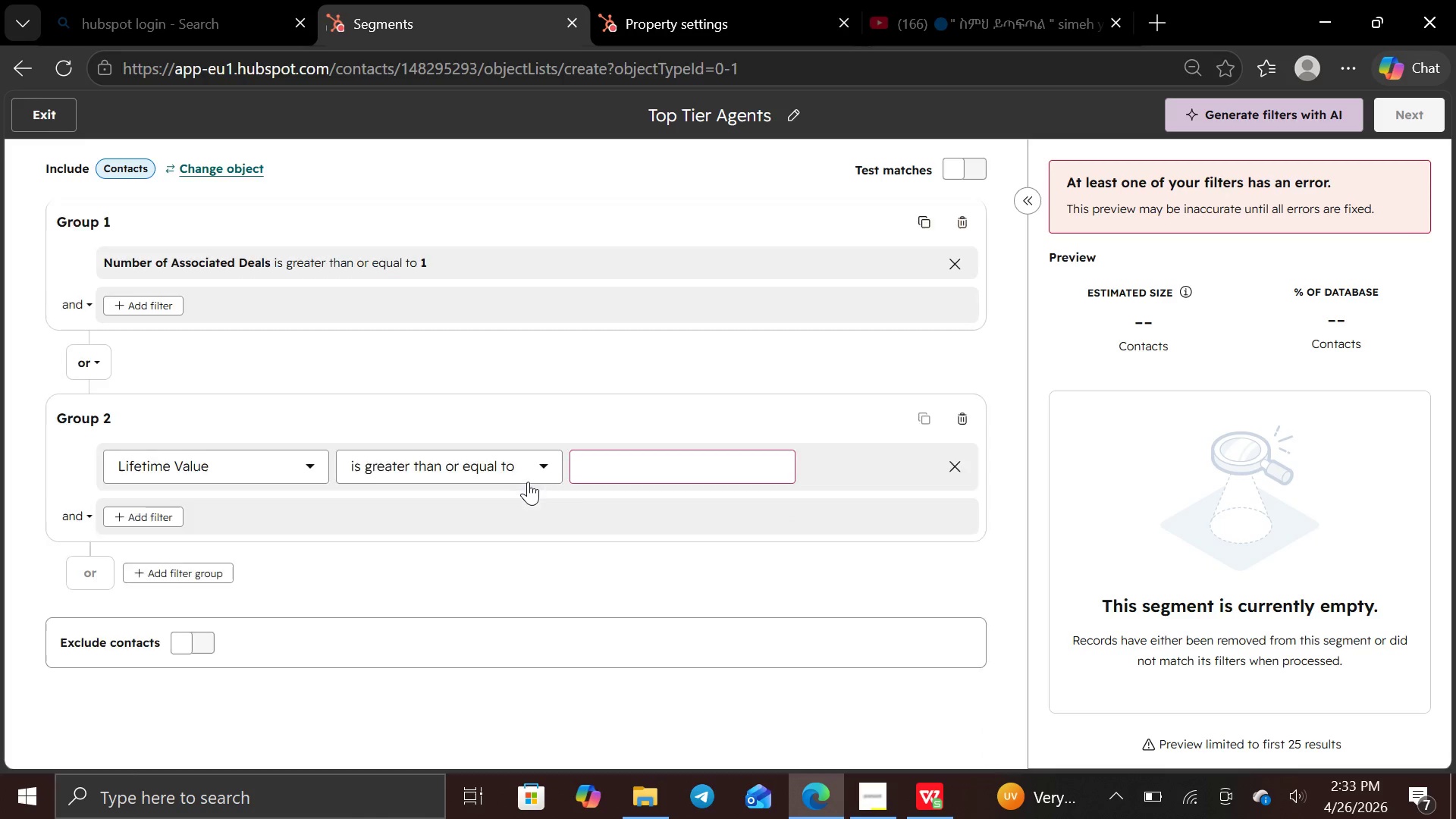 
left_click([613, 463])
 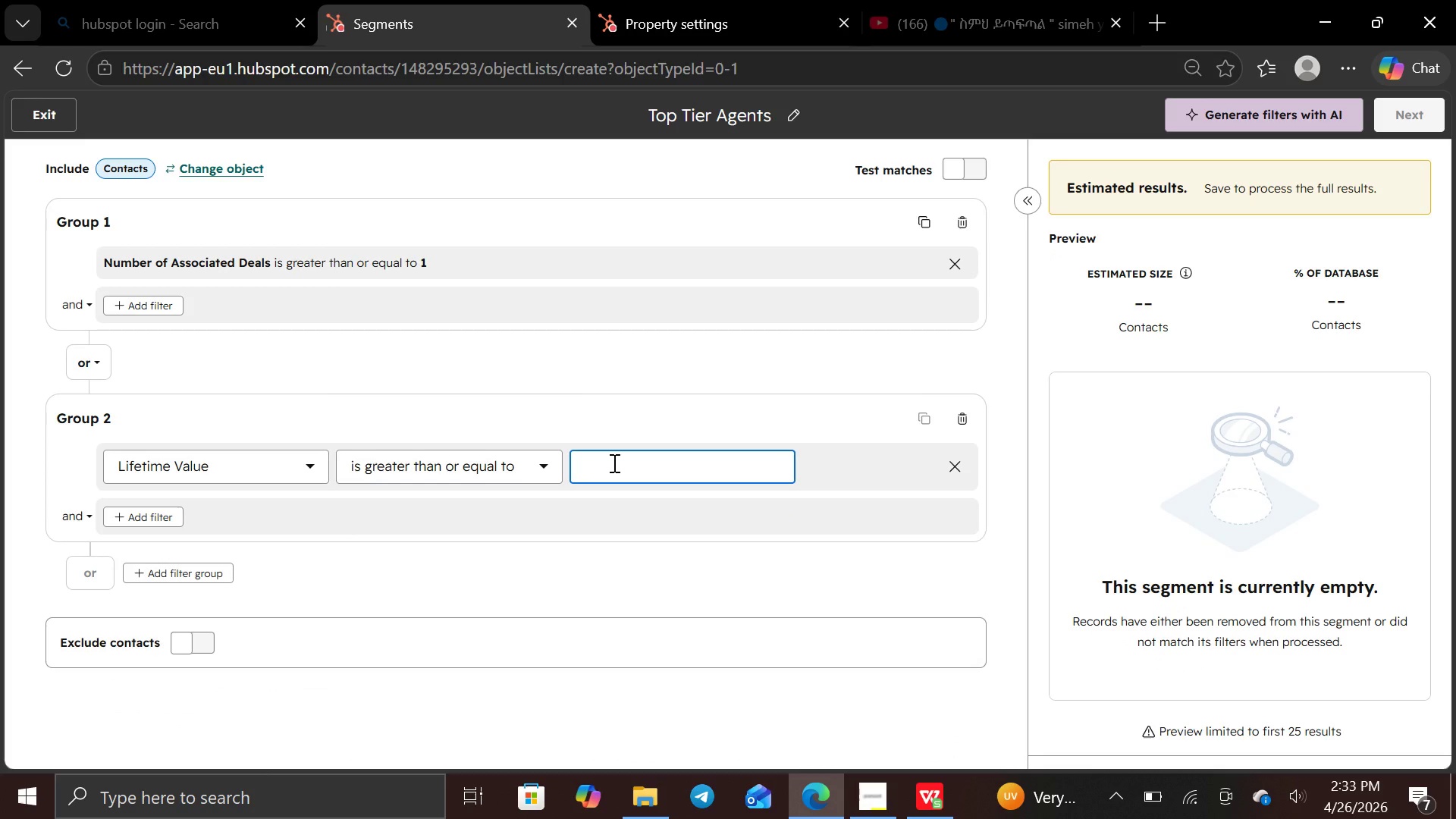 
type(10000)
 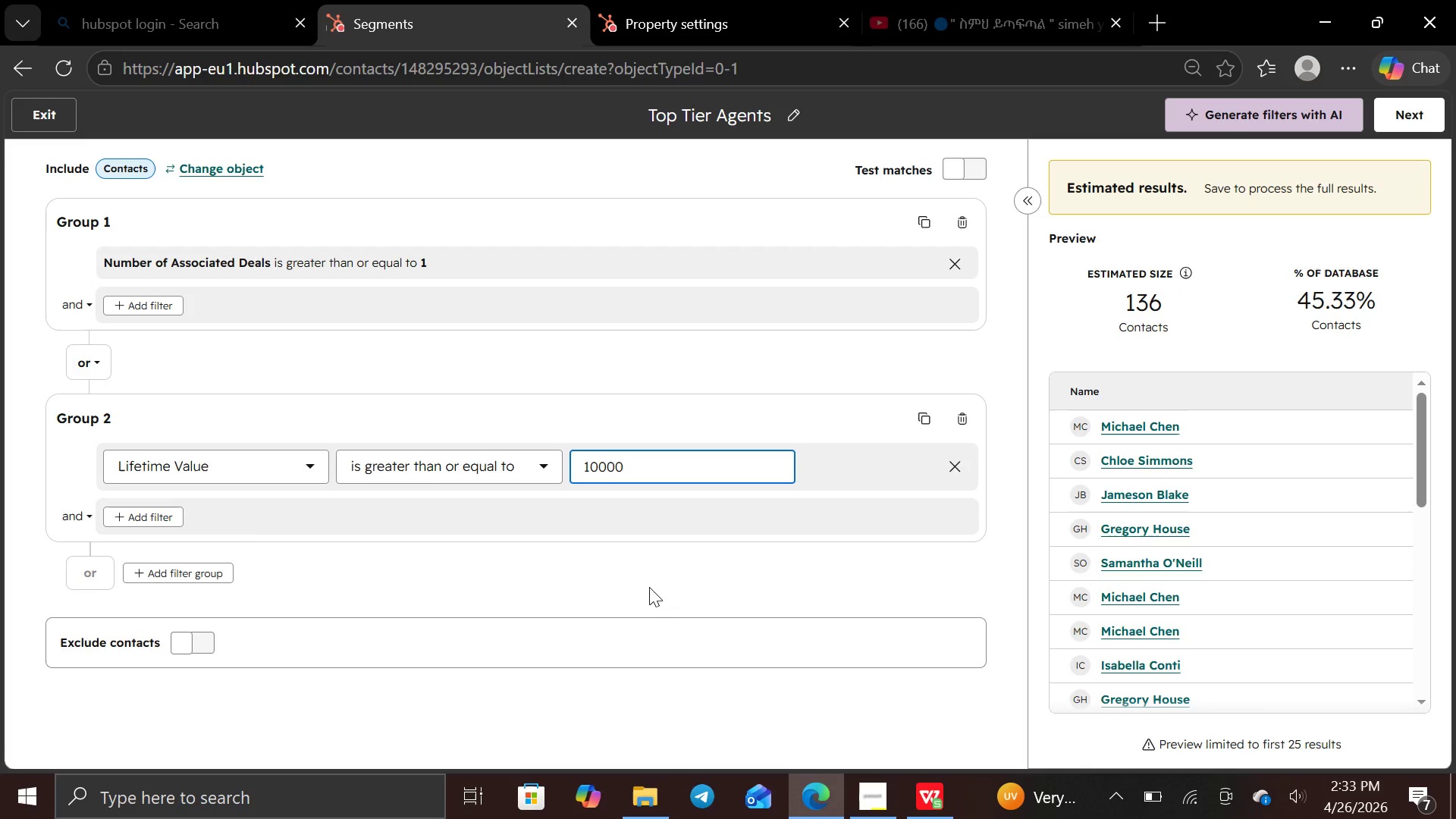 
wait(13.02)
 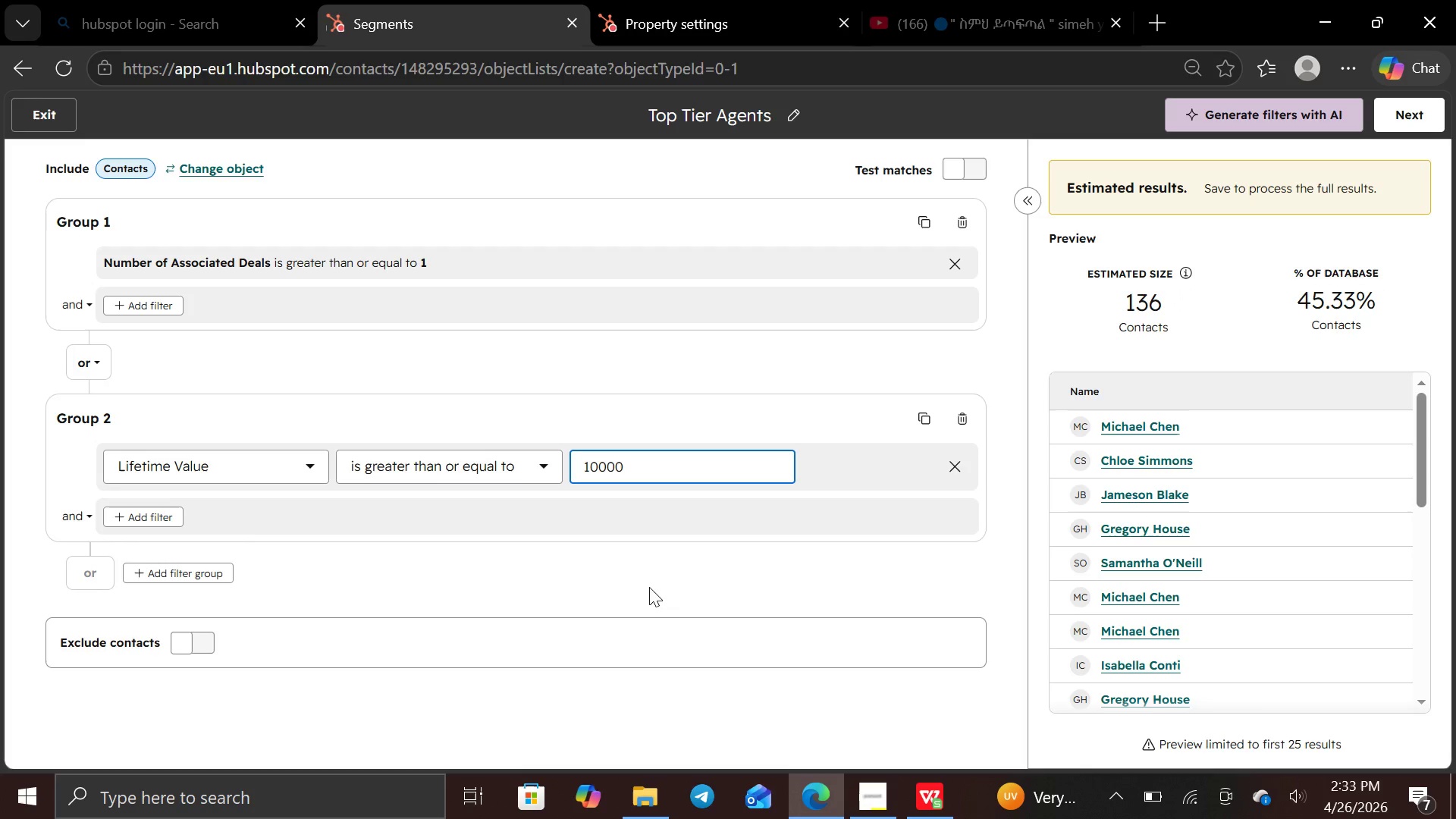 
left_click([515, 260])
 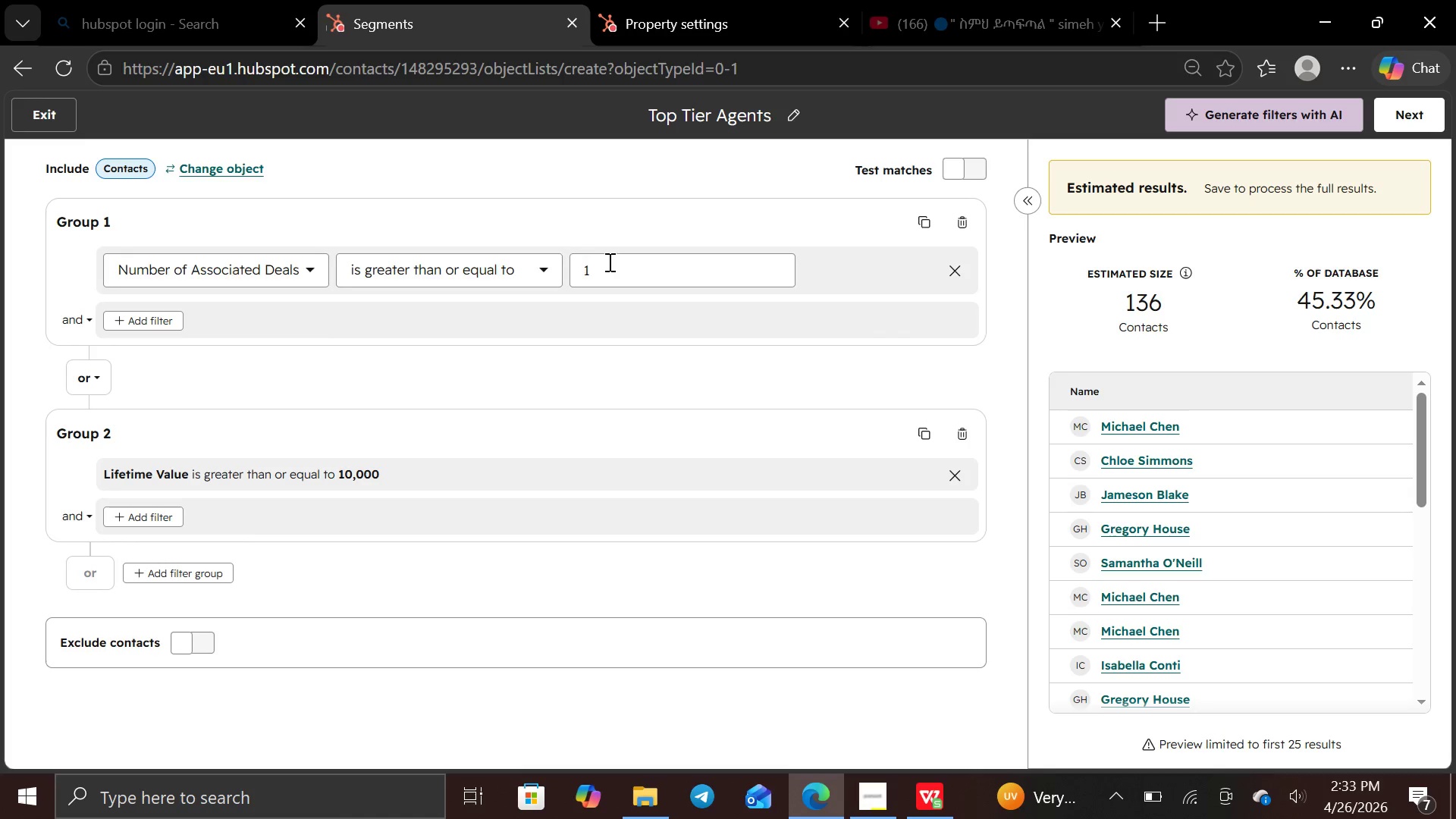 
left_click([608, 262])
 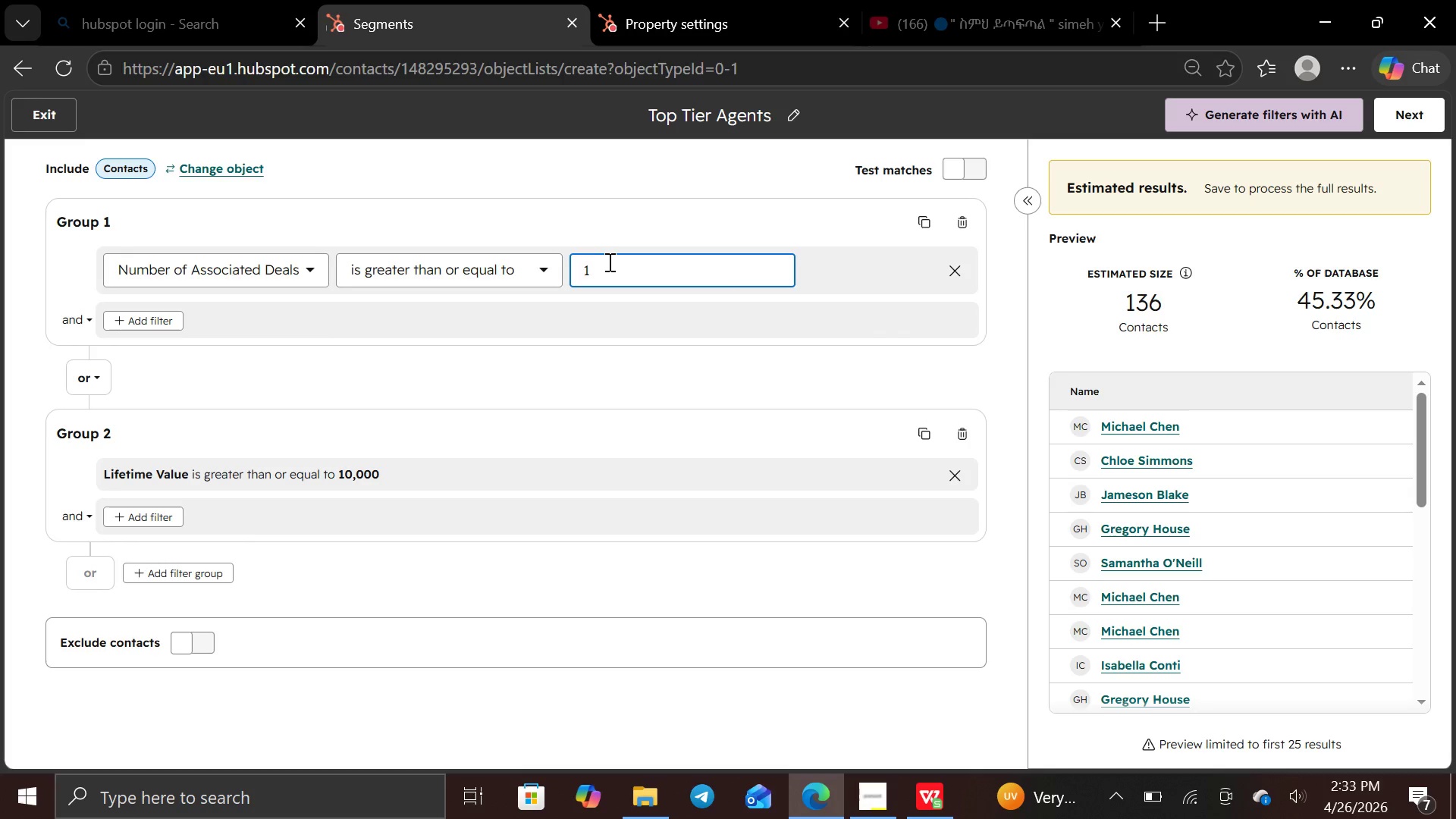 
key(Backspace)
 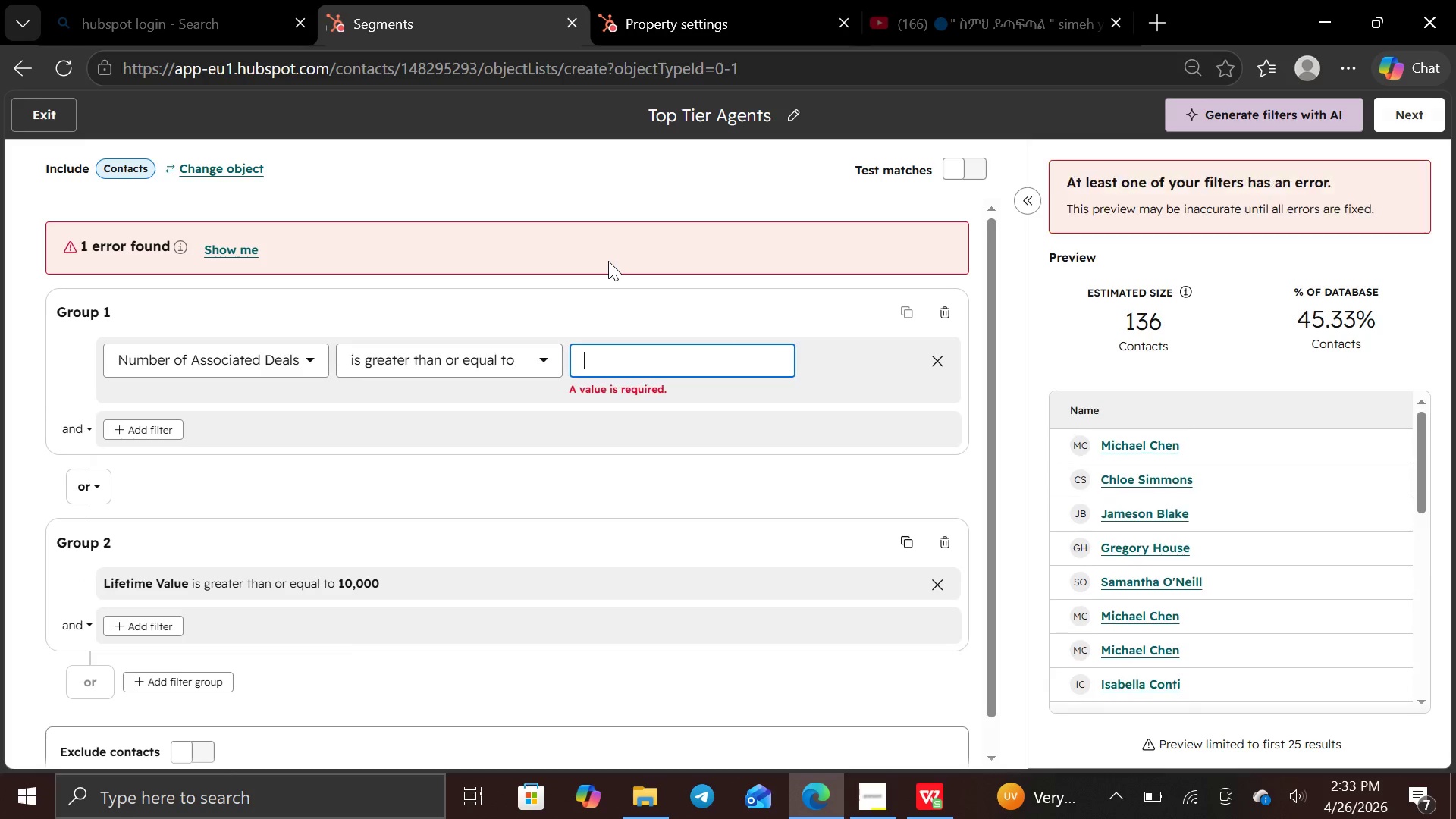 
key(2)
 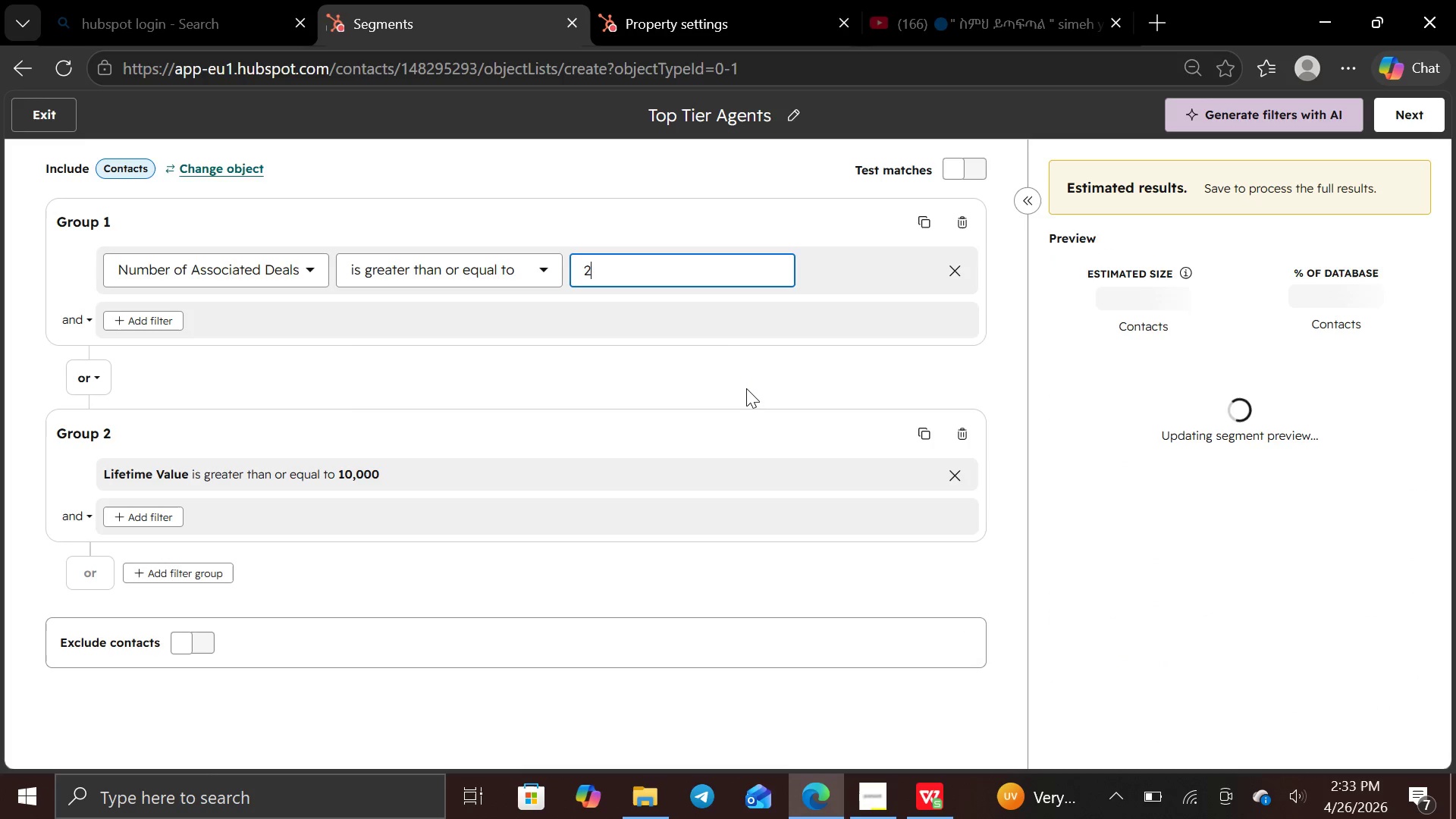 
wait(10.69)
 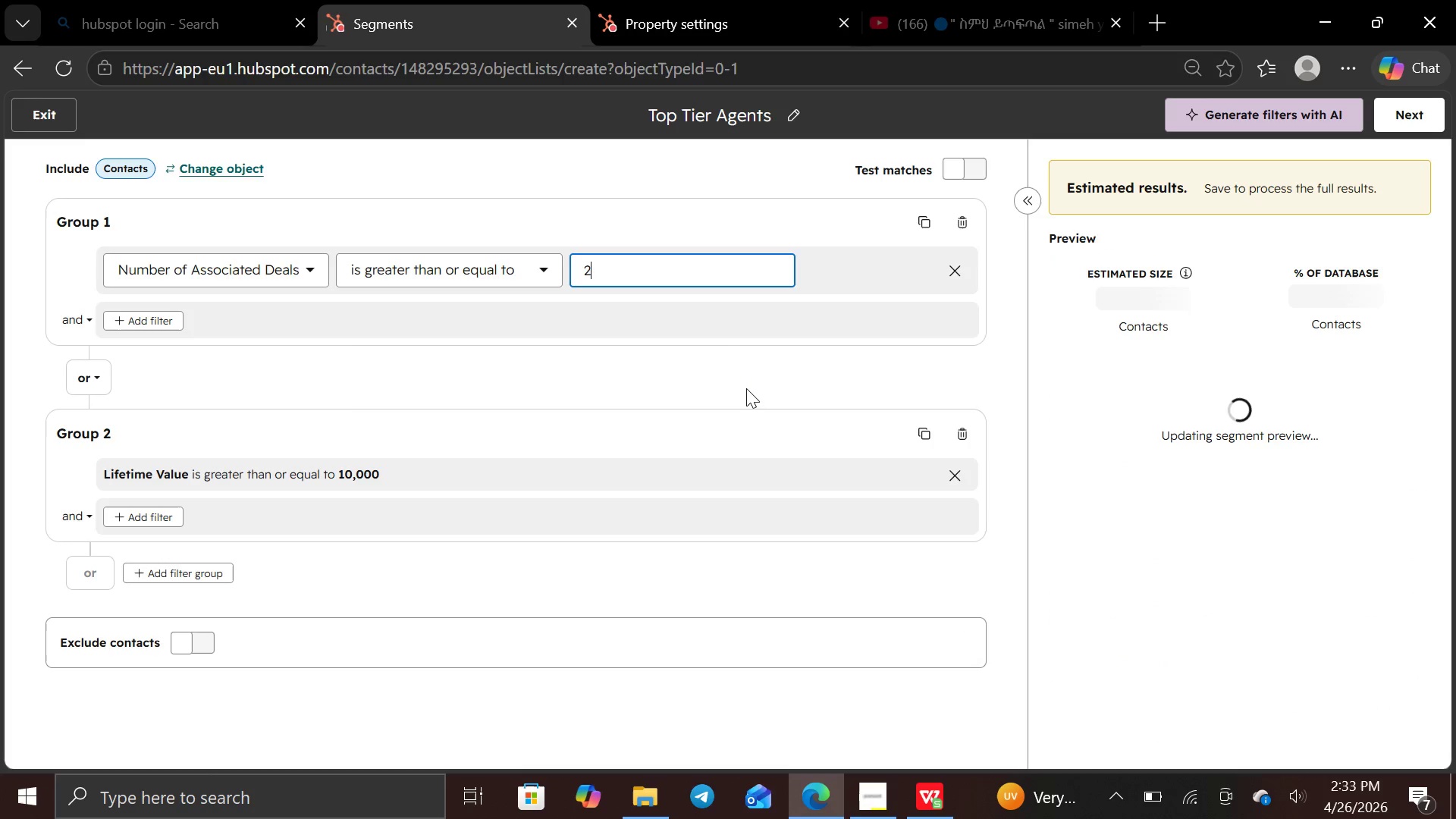 
key(Backspace)
 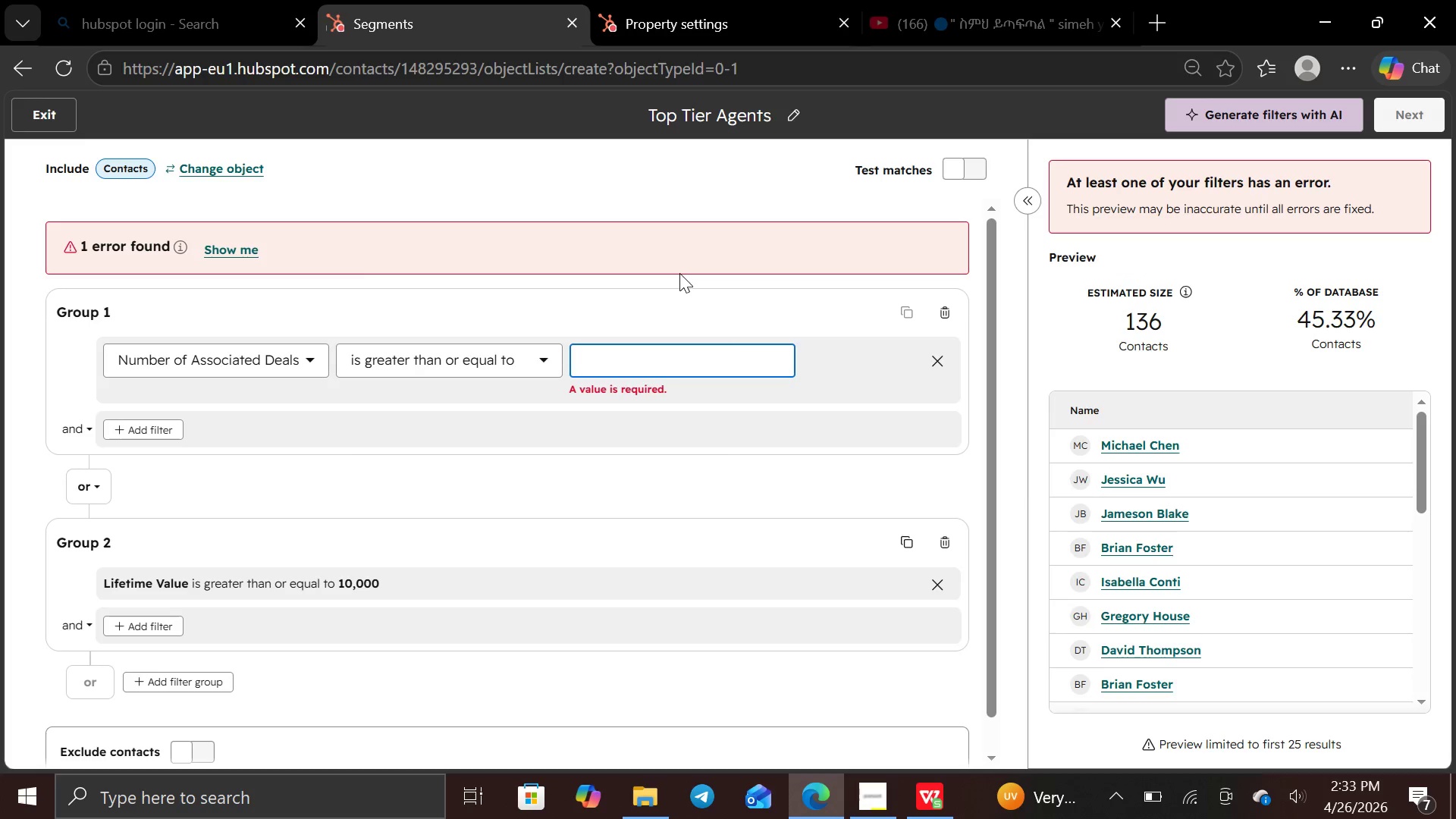 
key(3)
 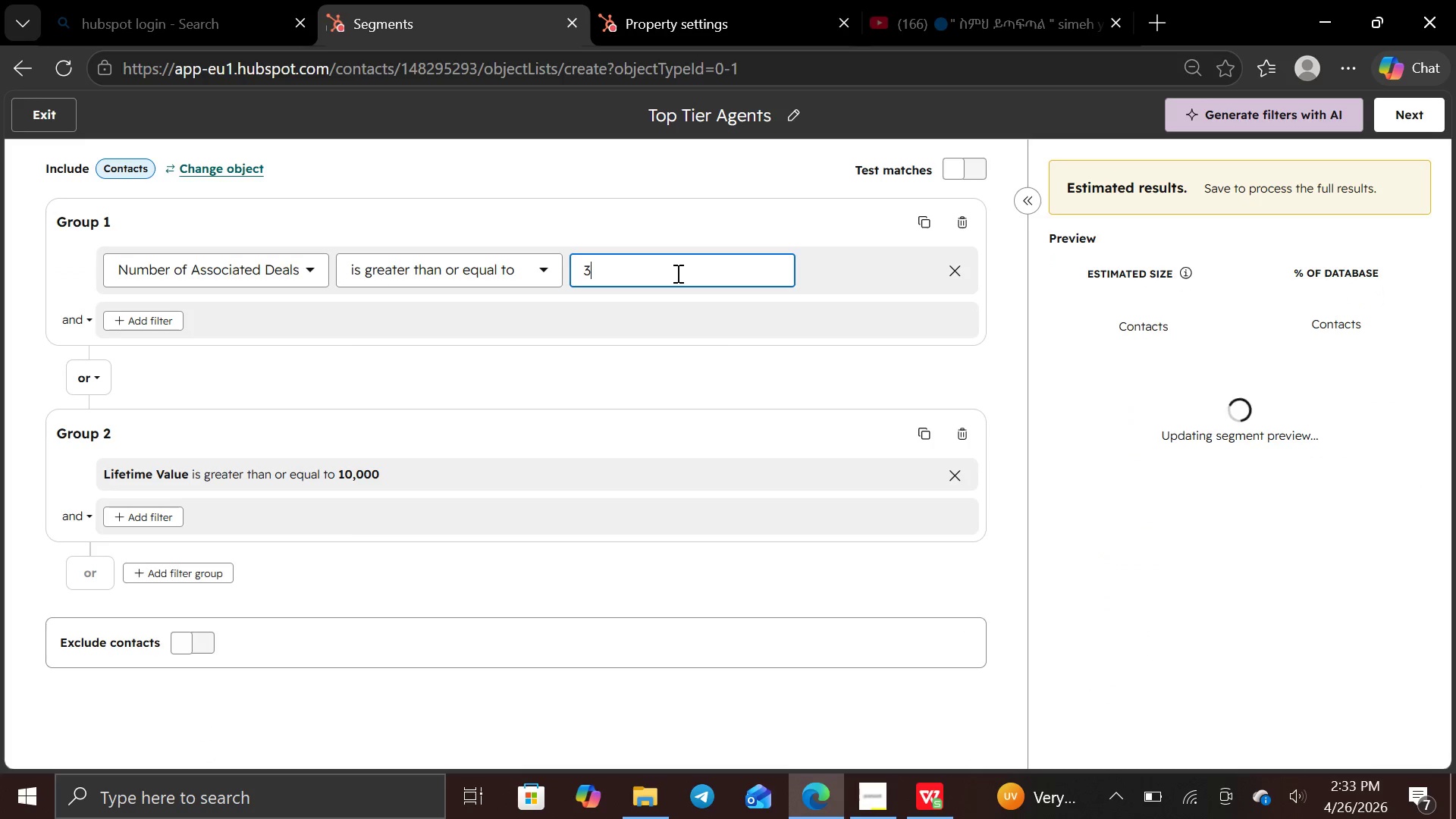 
wait(10.59)
 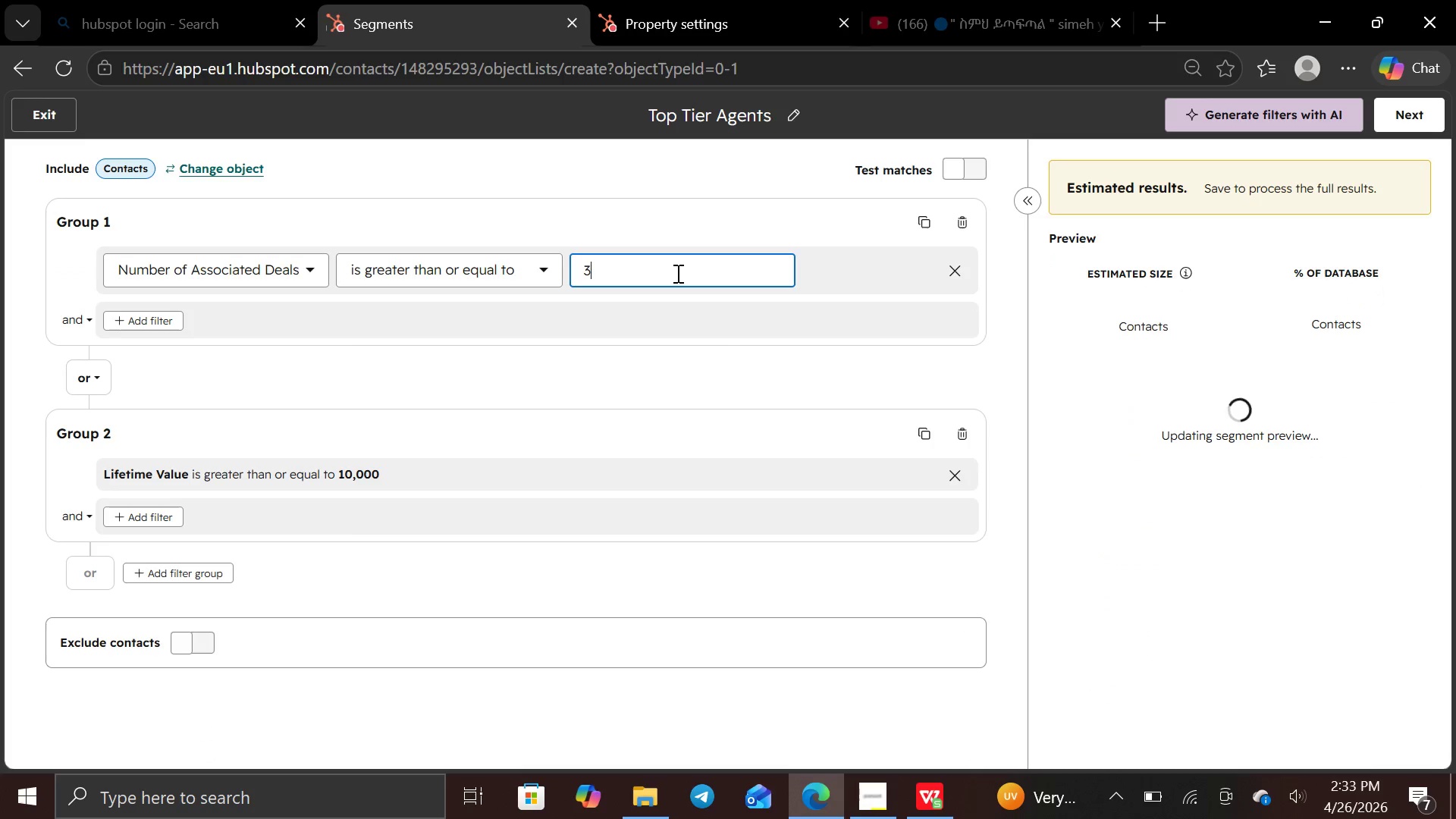 
key(Backspace)
 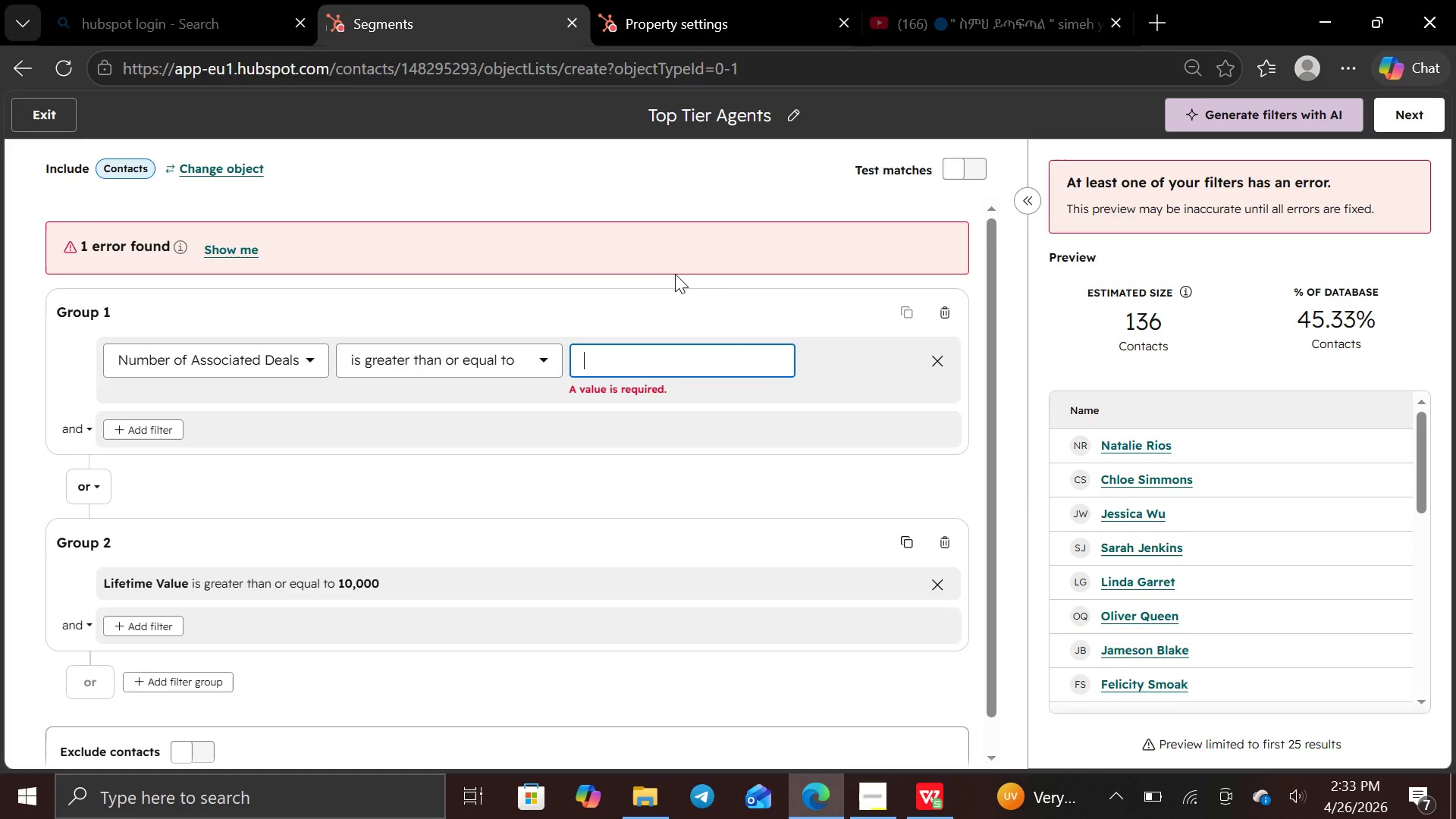 
key(4)
 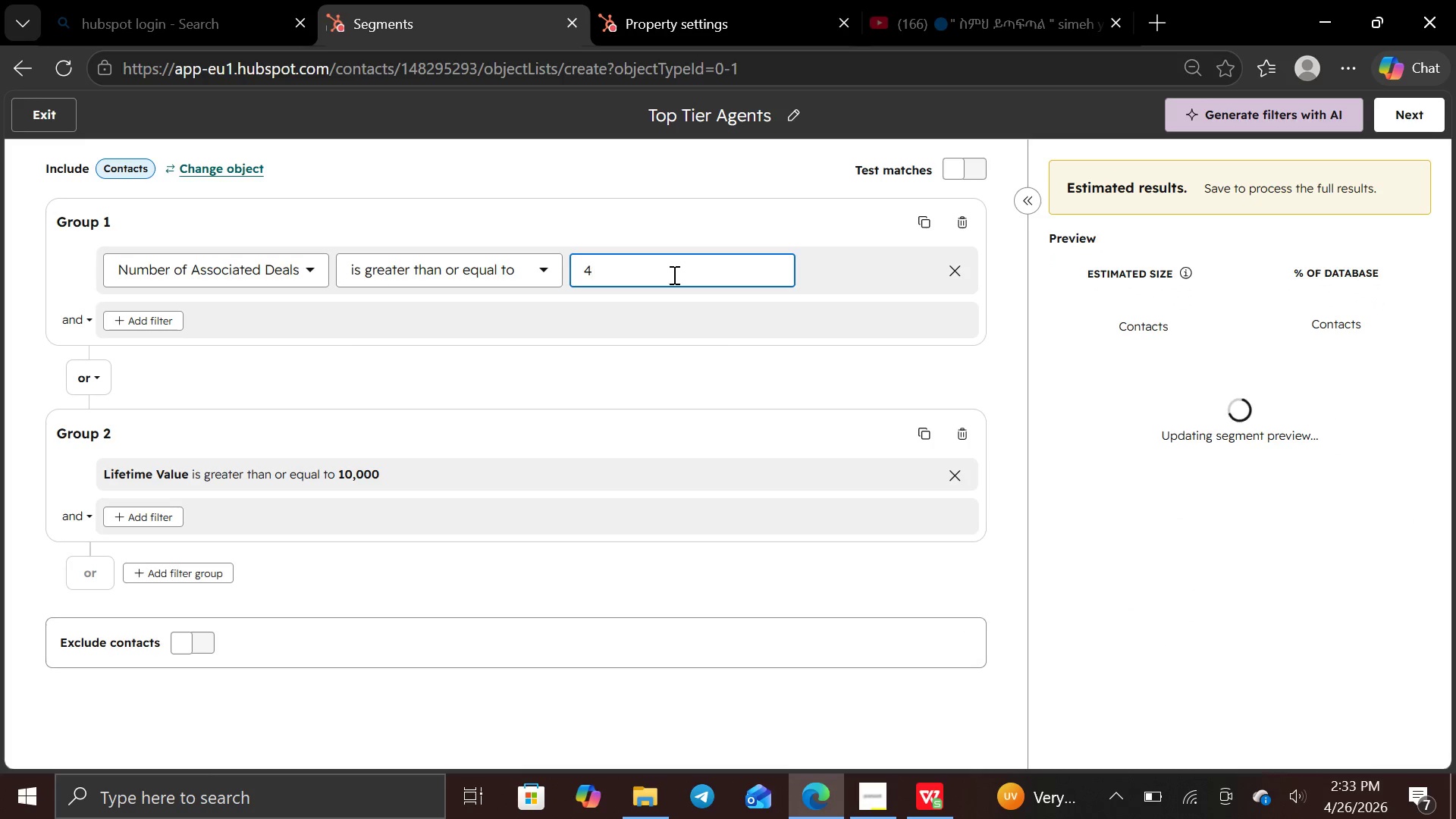 
wait(9.0)
 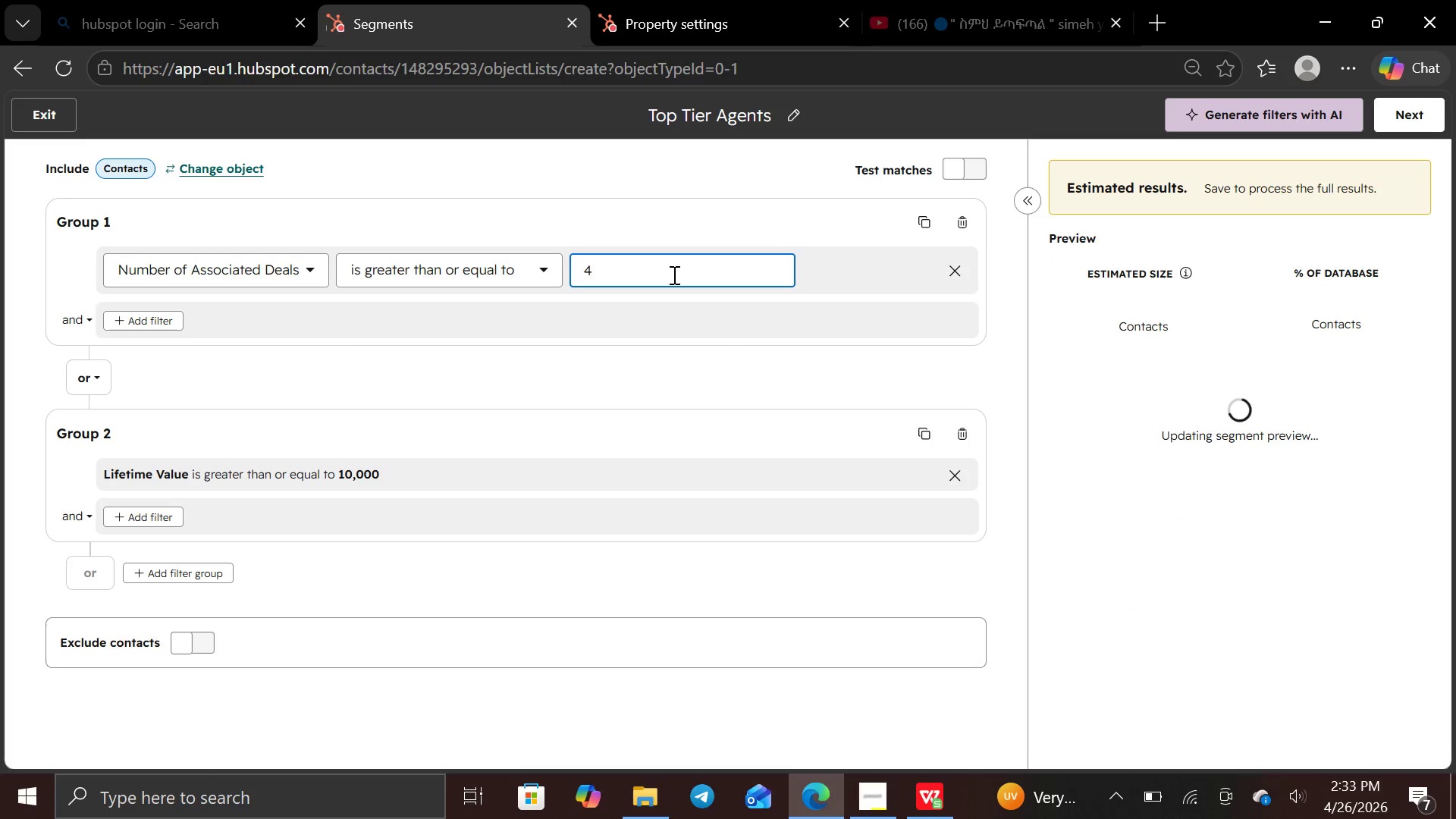 
key(Backspace)
 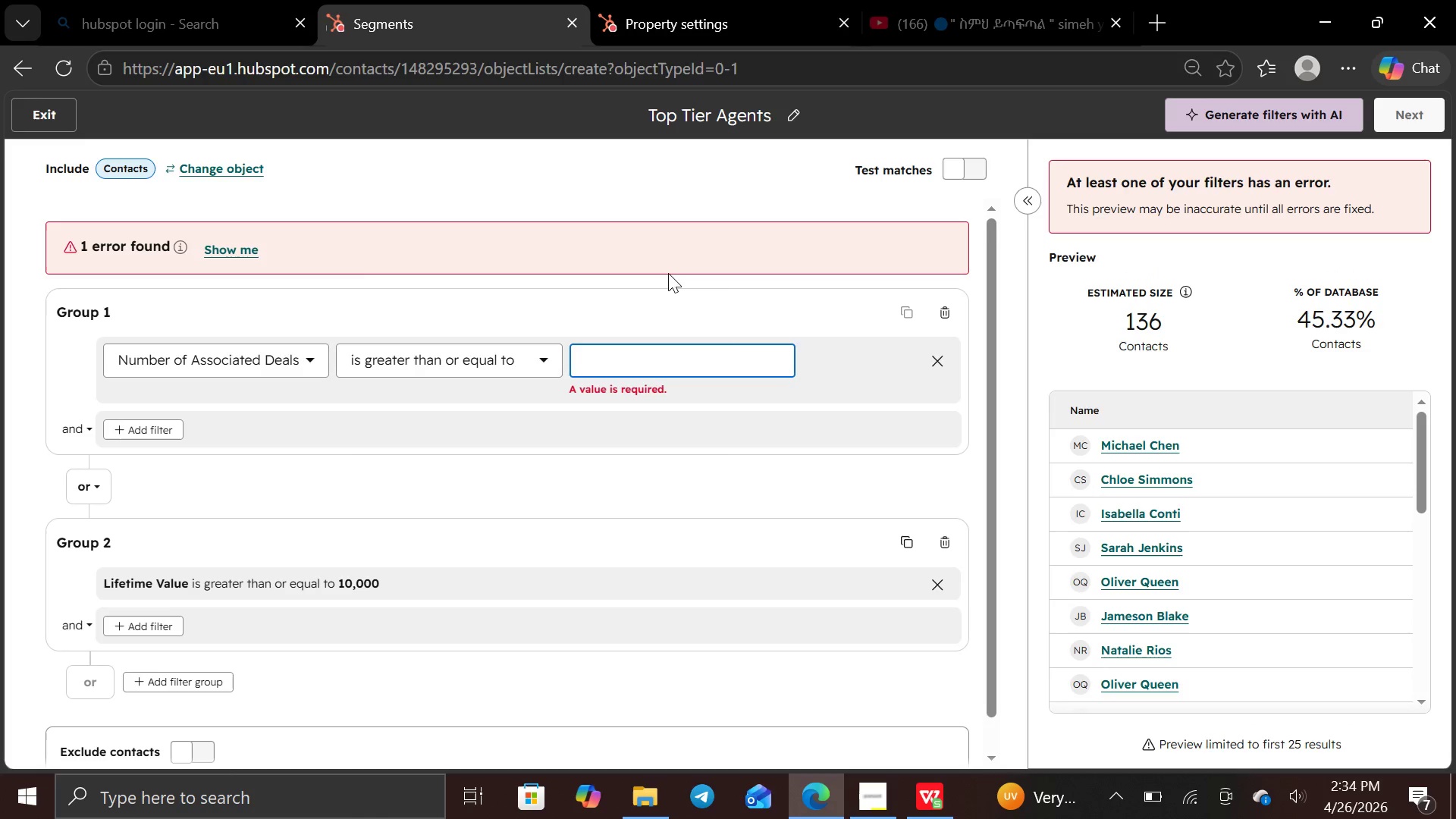 
key(5)
 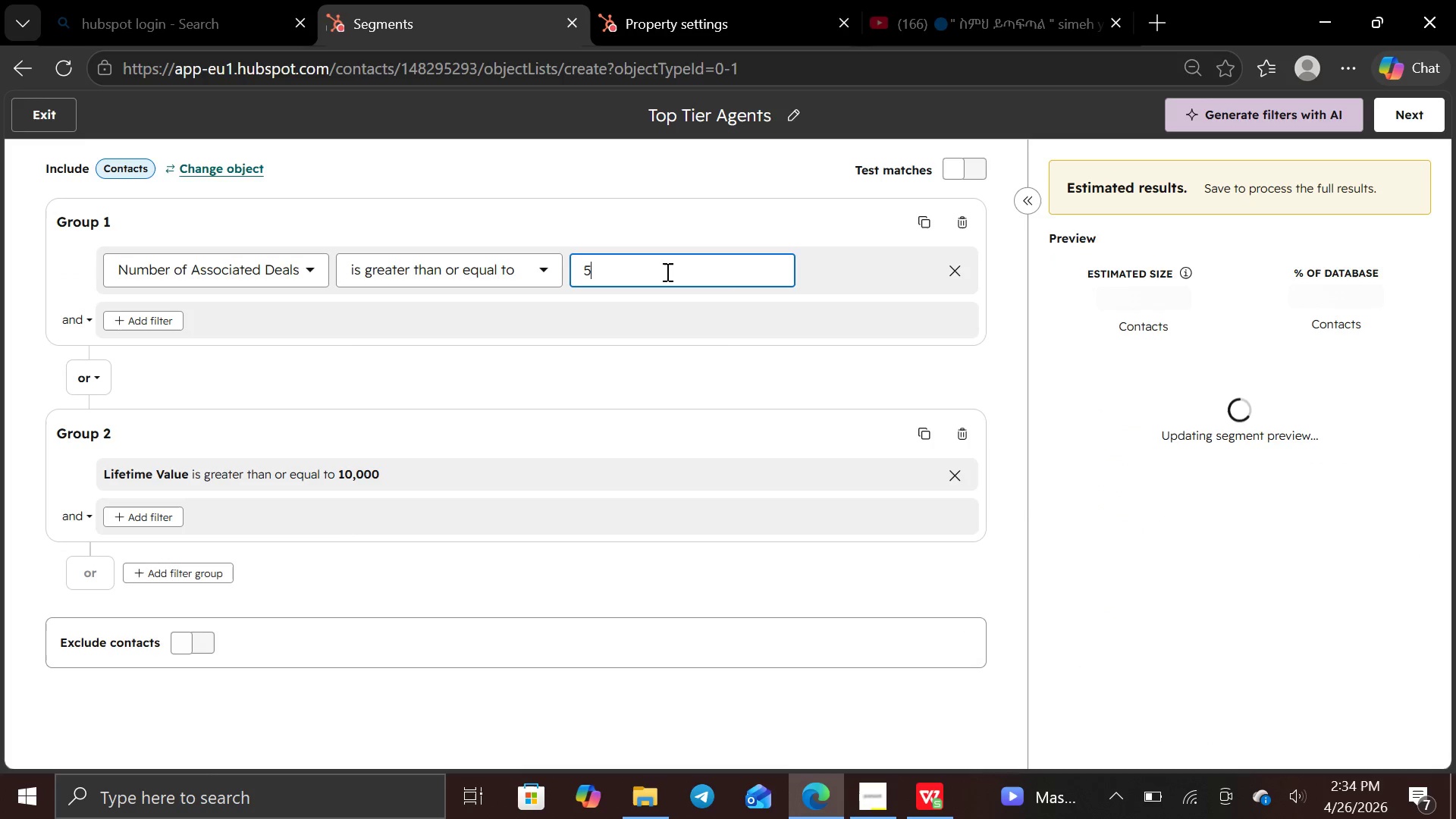 
wait(6.11)
 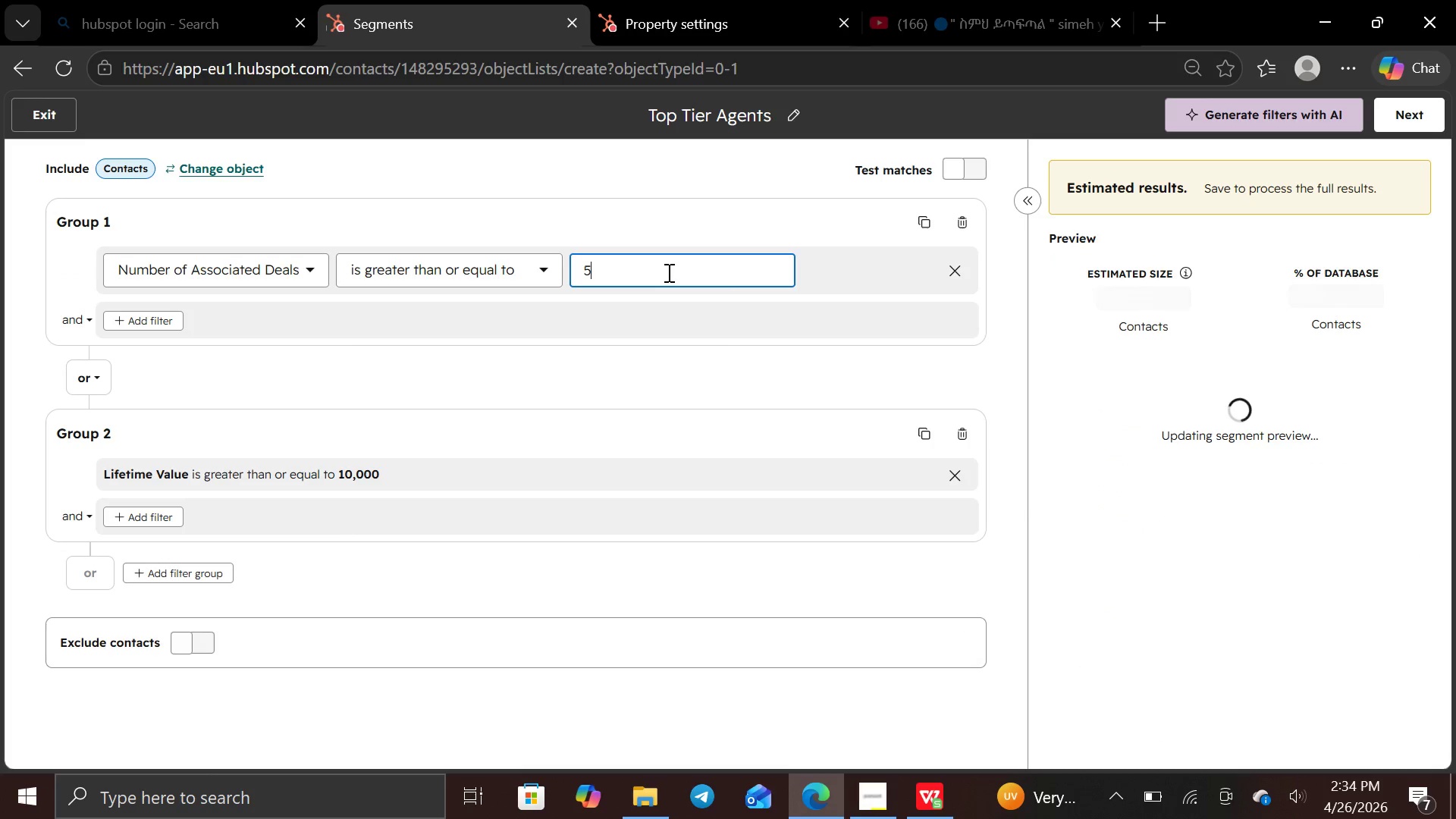 
left_click([673, 378])
 